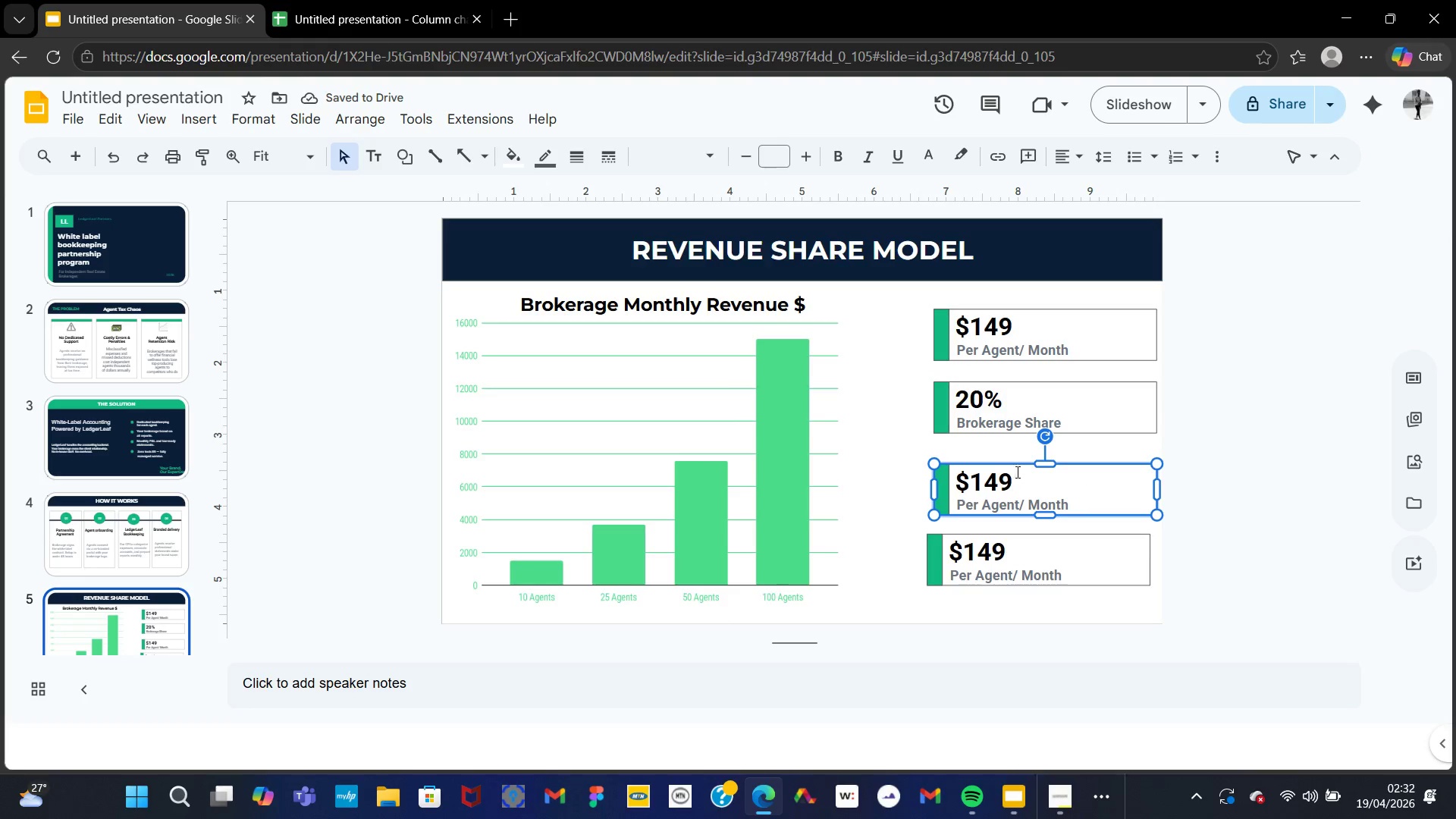 
left_click([1018, 475])
 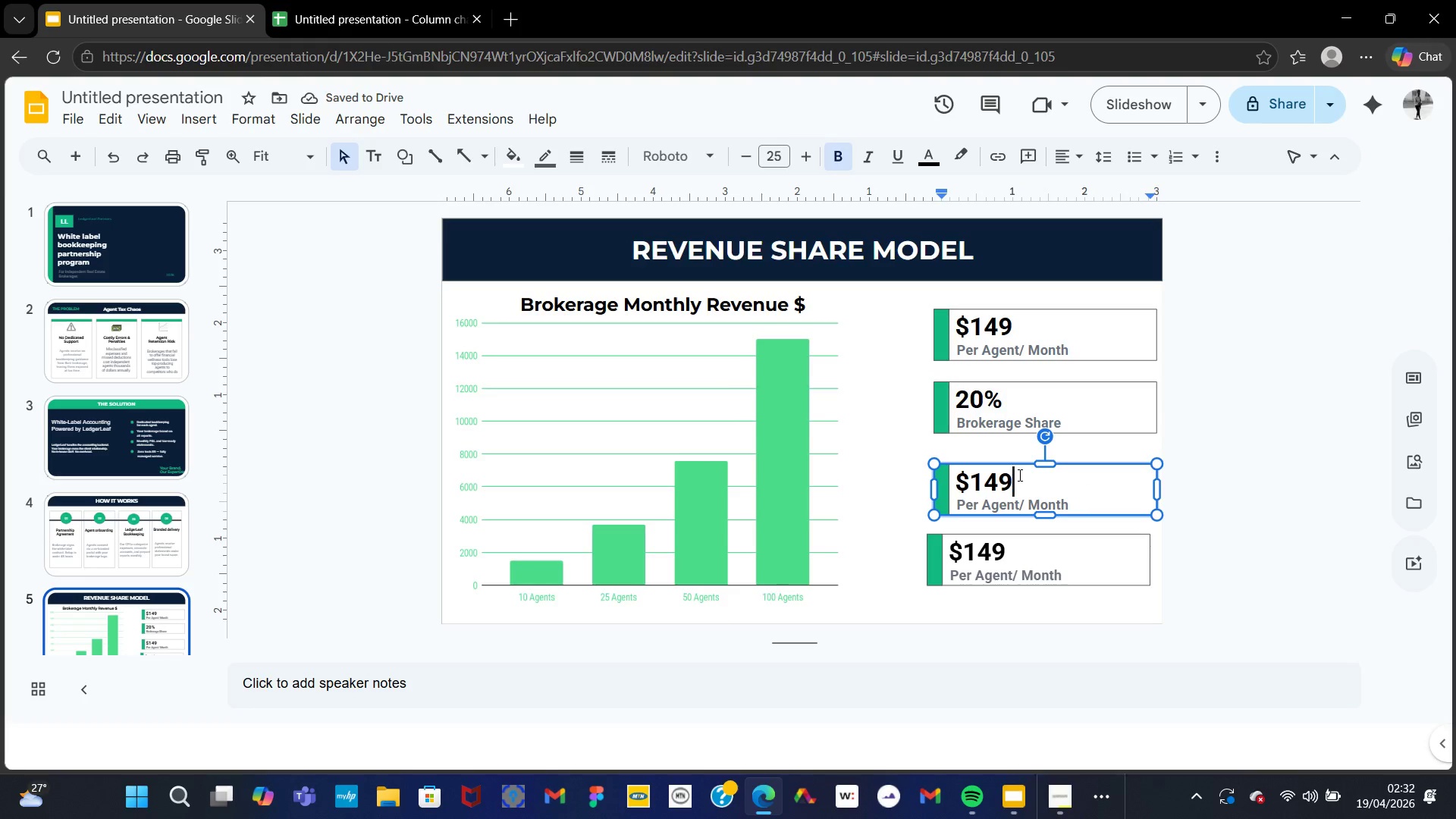 
key(Backspace)
 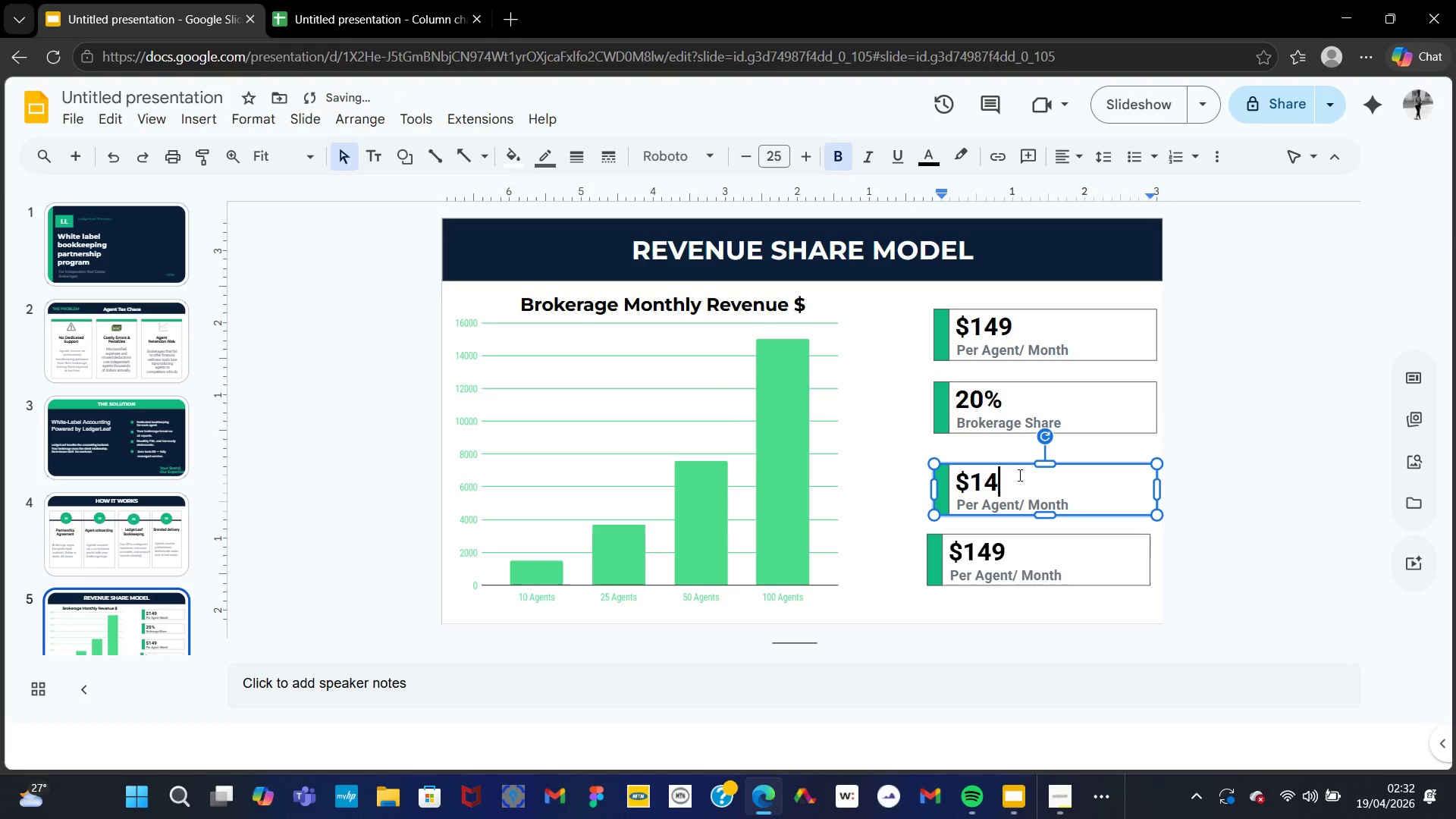 
key(Backspace)
 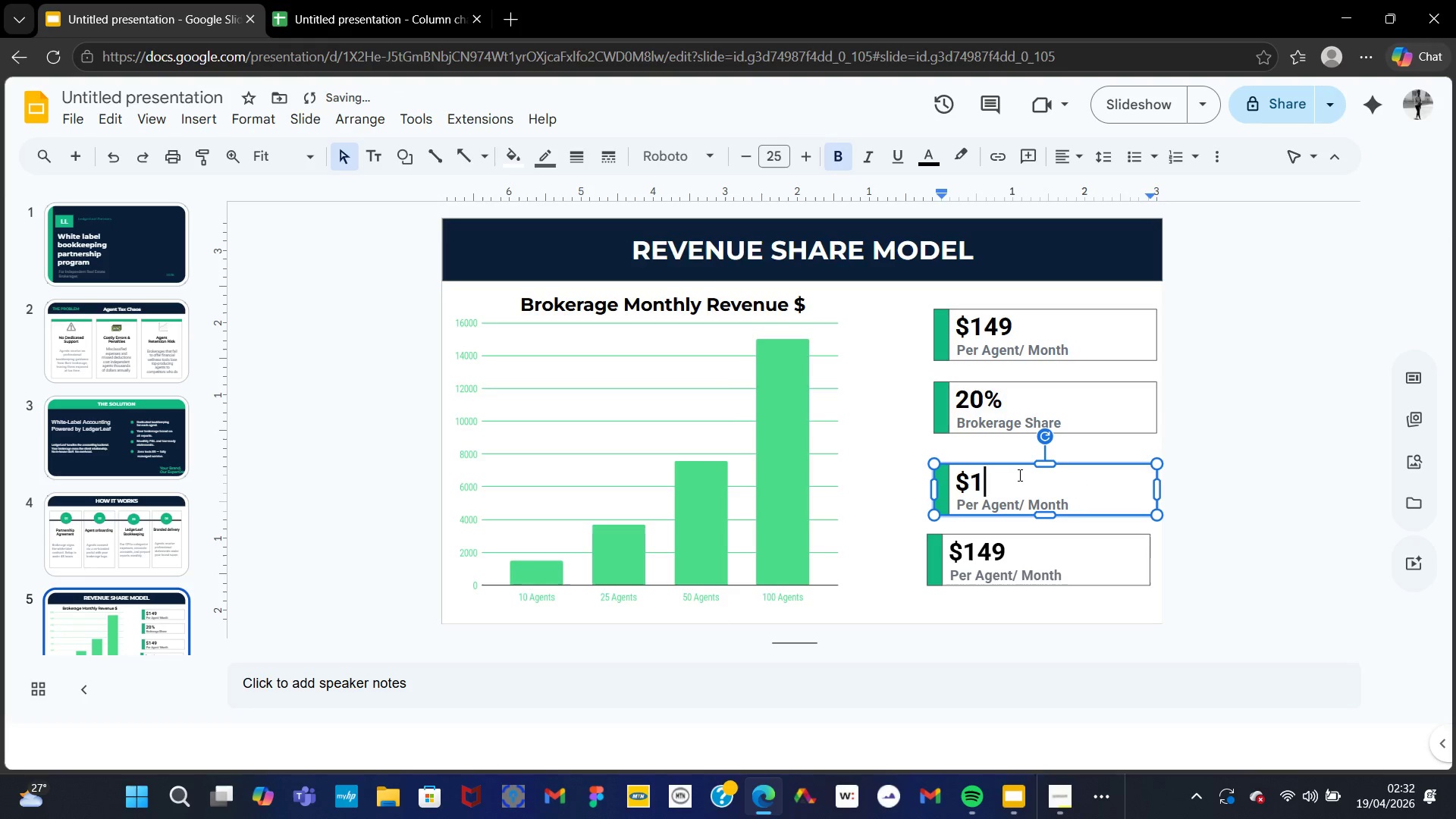 
key(Backspace)
 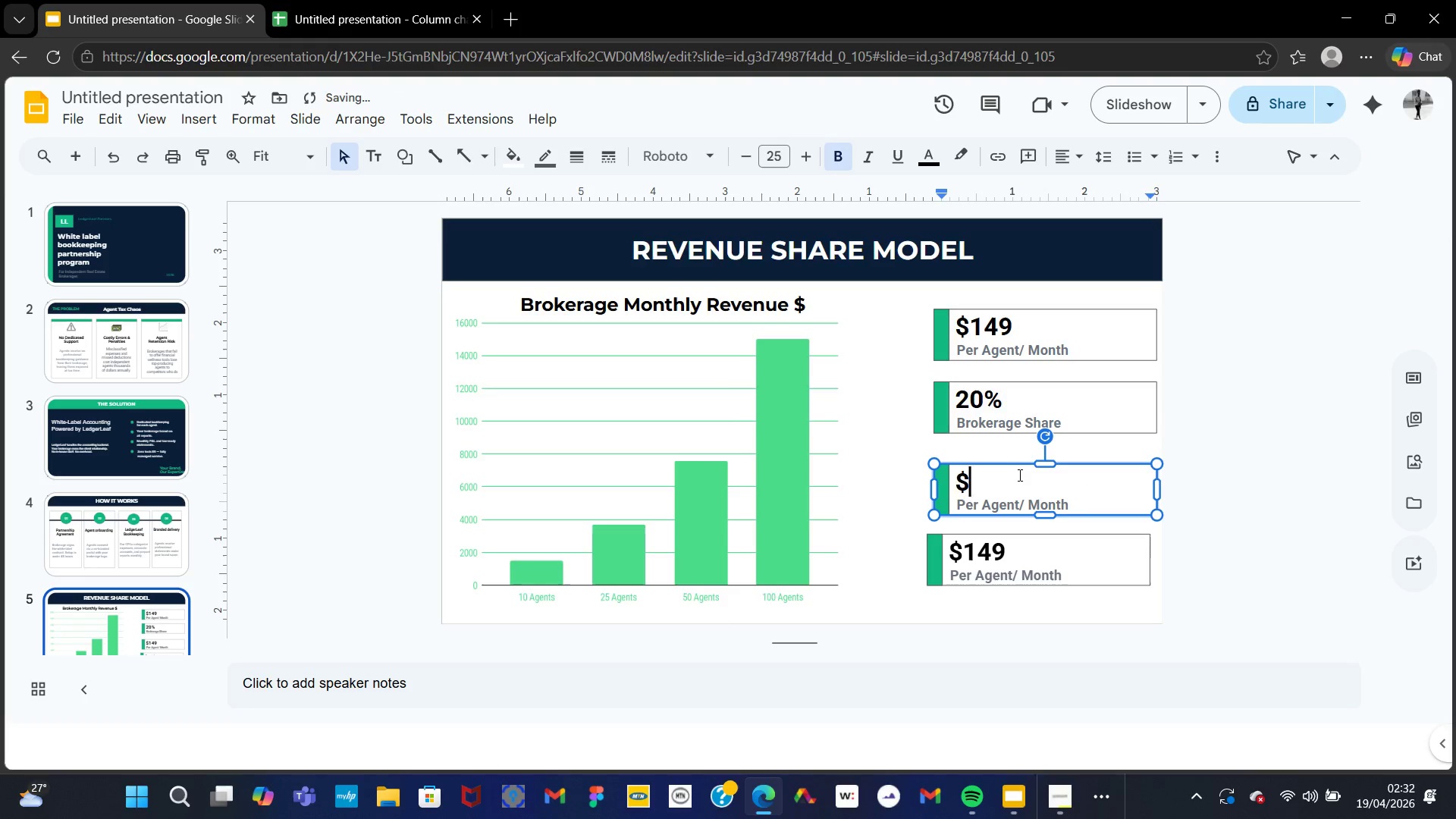 
key(Backspace)
 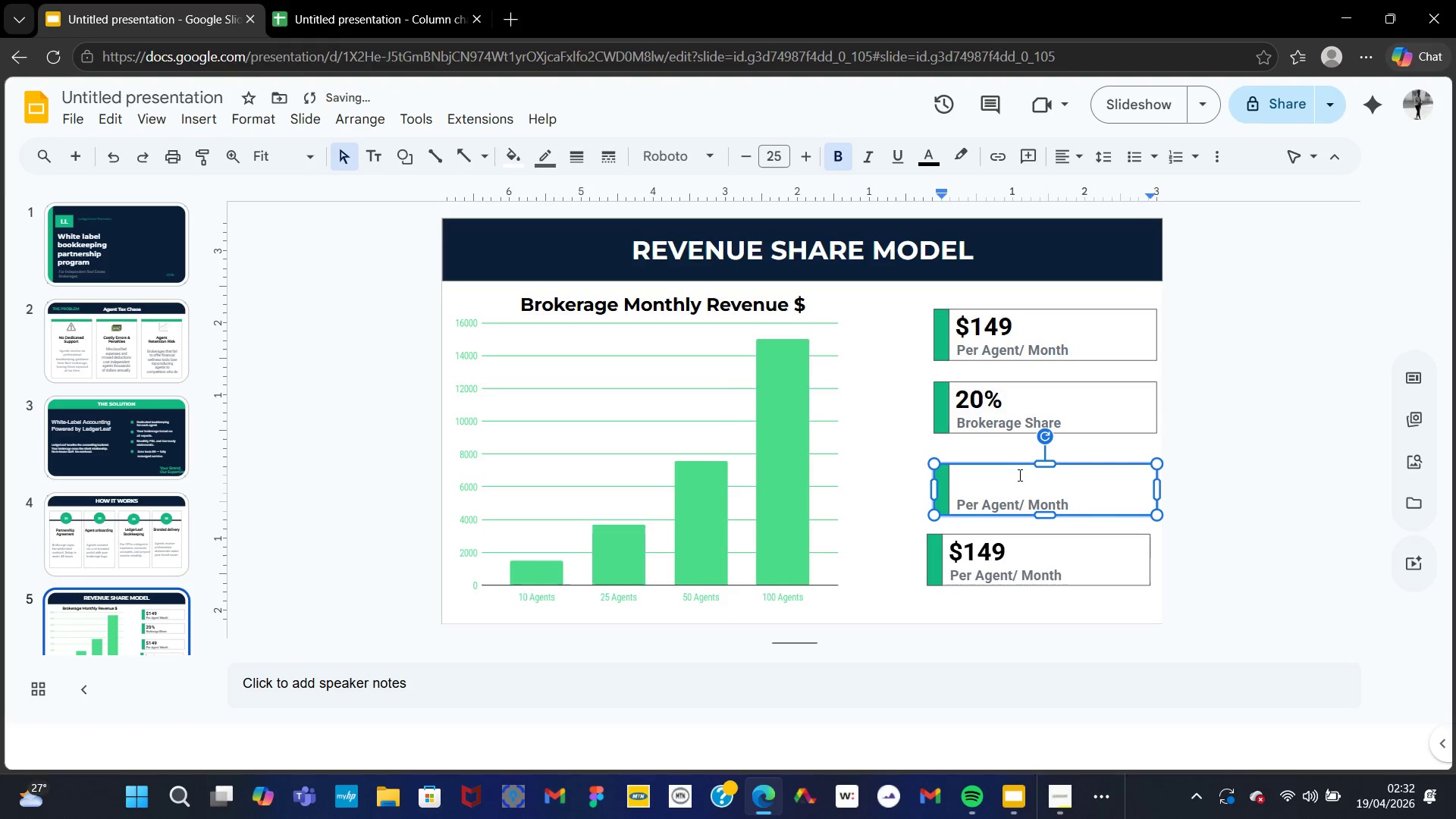 
key(Control+Z)
 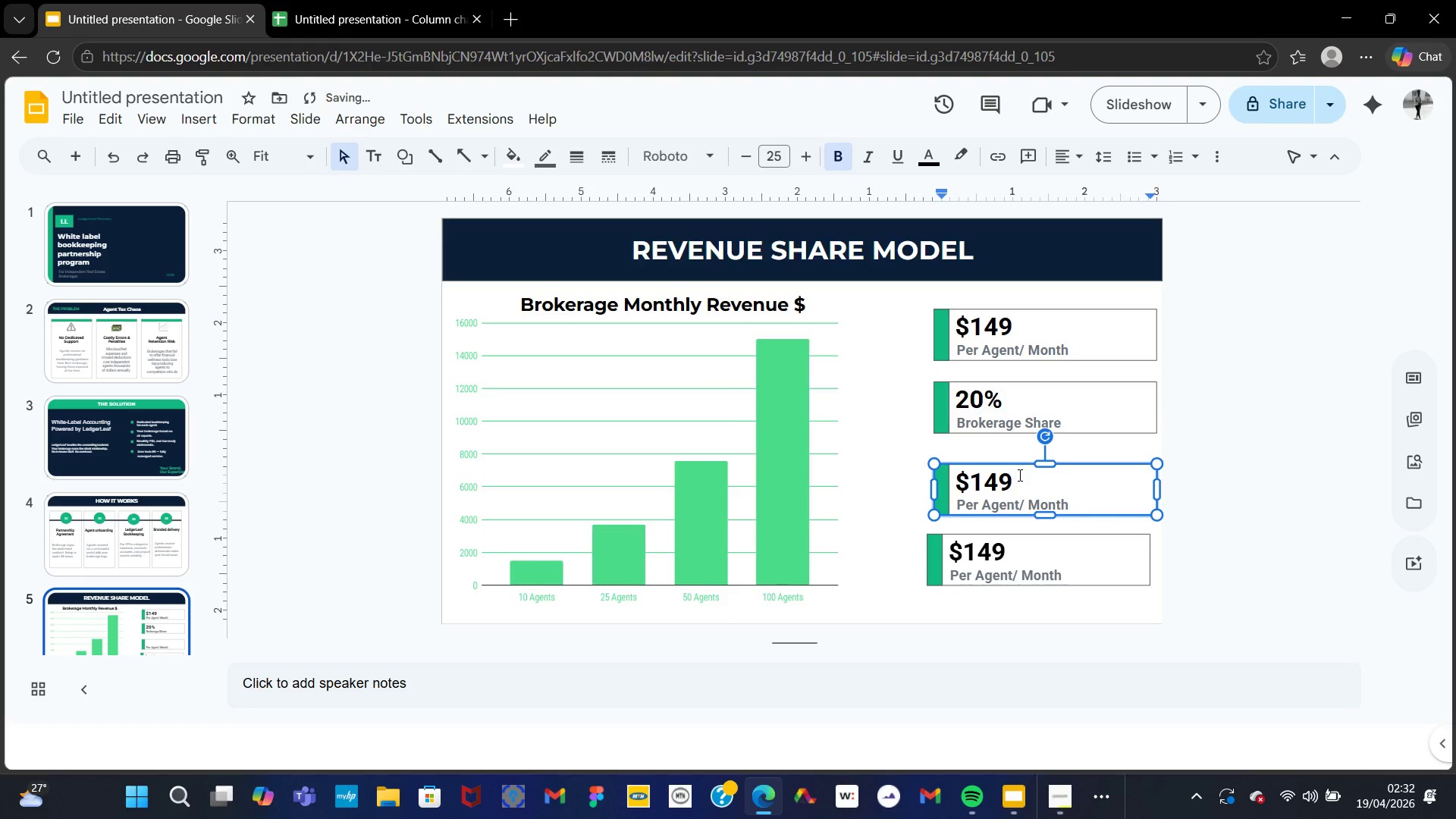 
key(Backspace)
 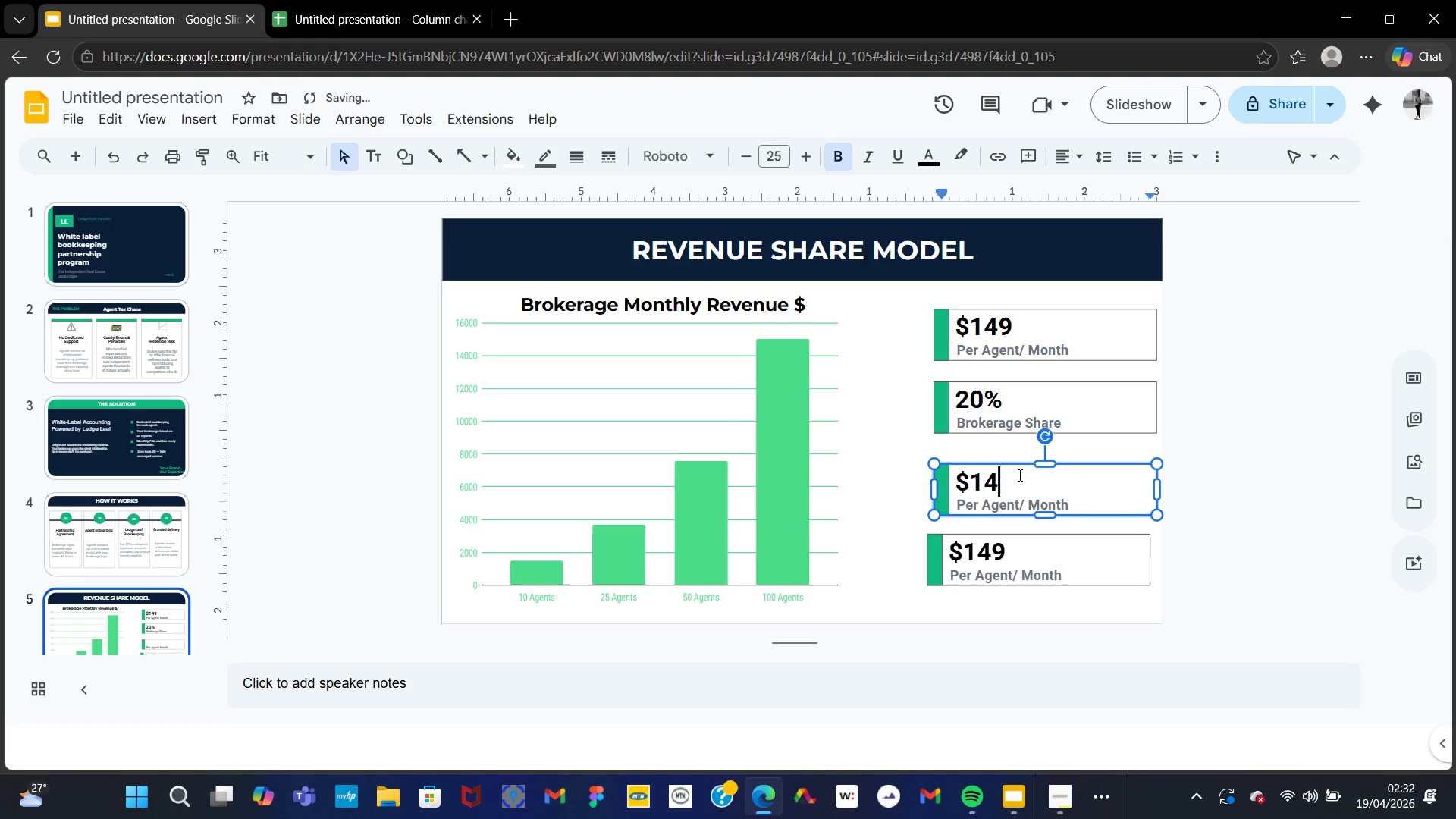 
key(Backspace)
 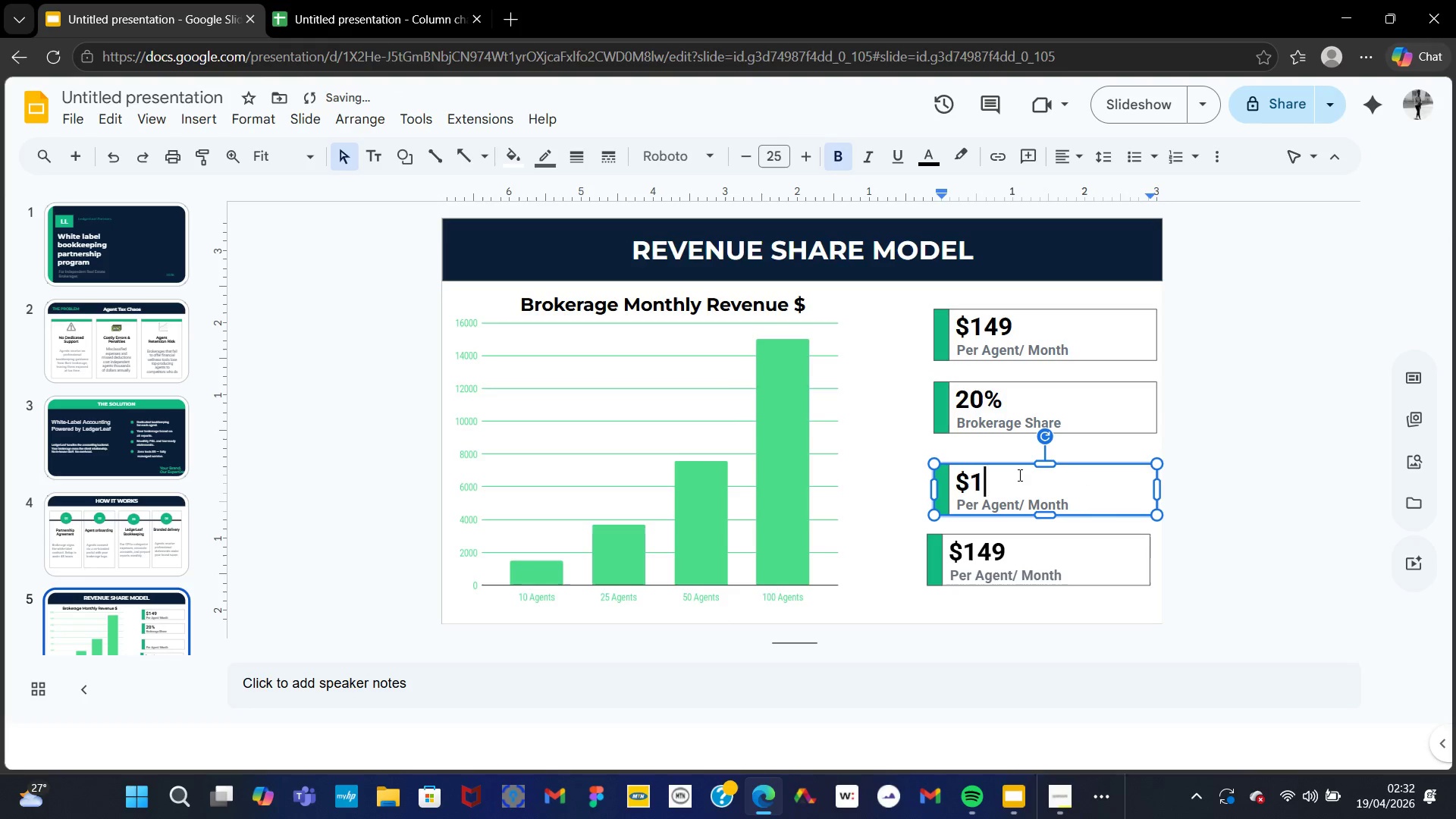 
key(Backspace)
 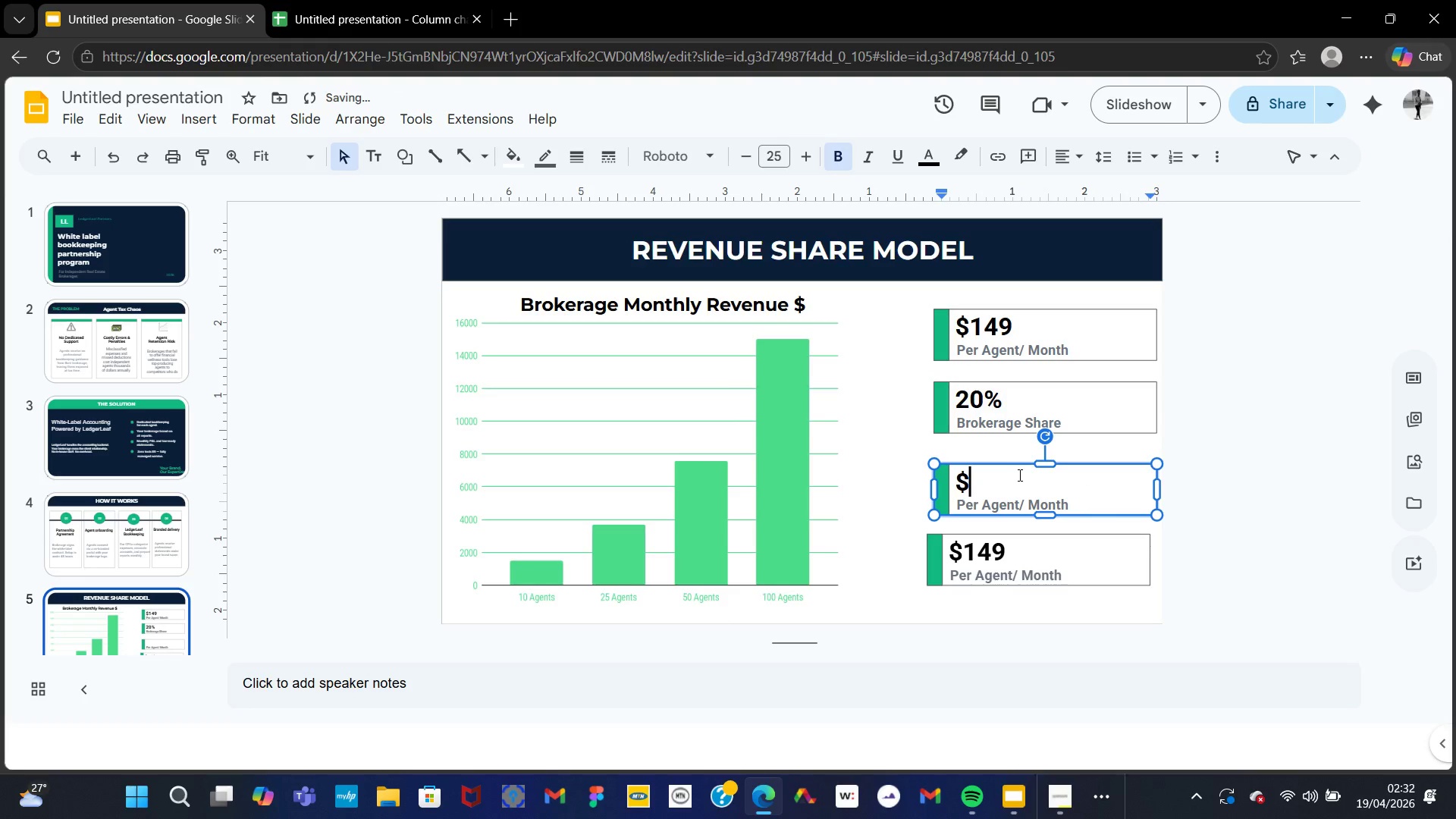 
key(0)
 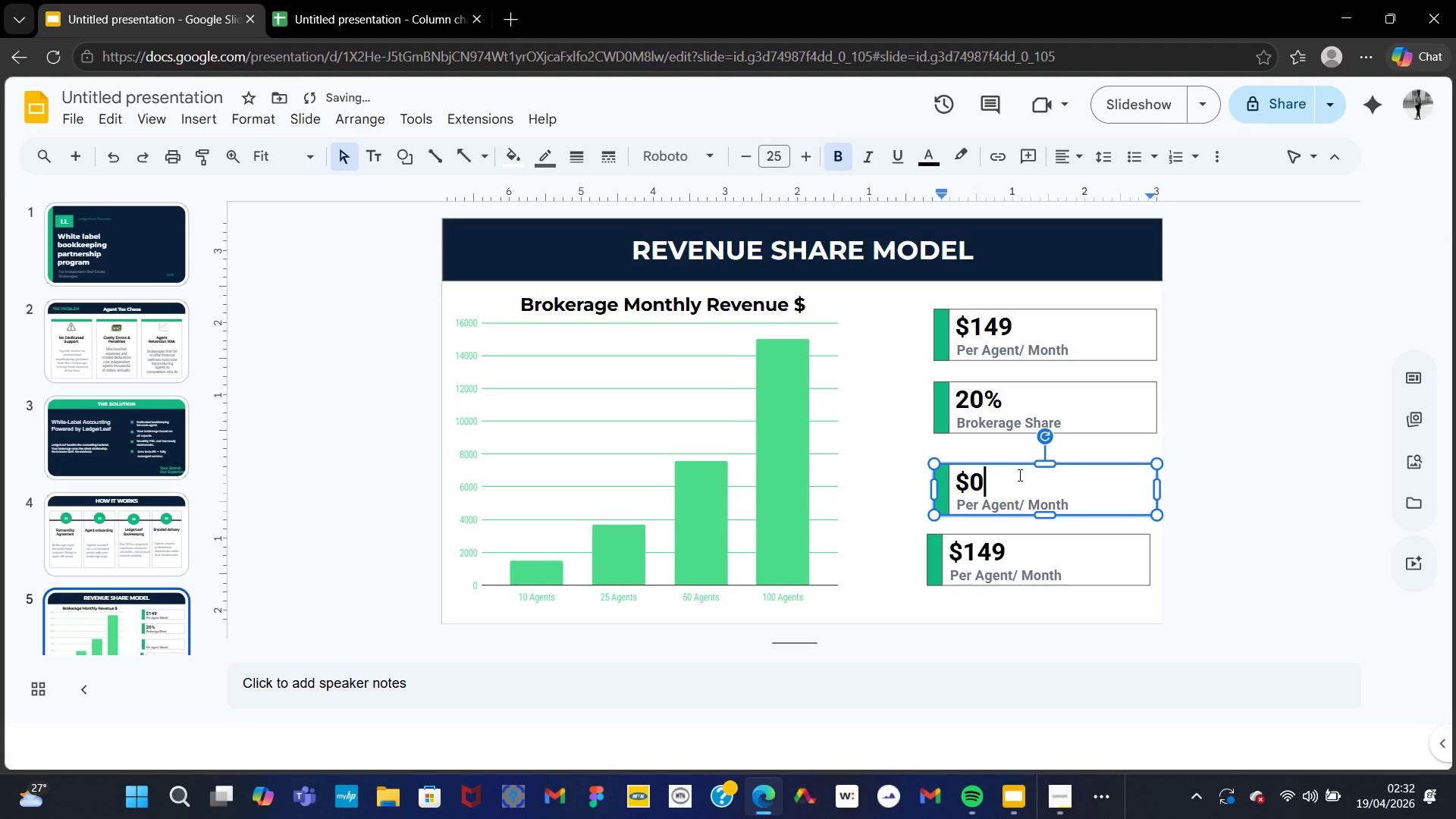 
key(ArrowDown)
 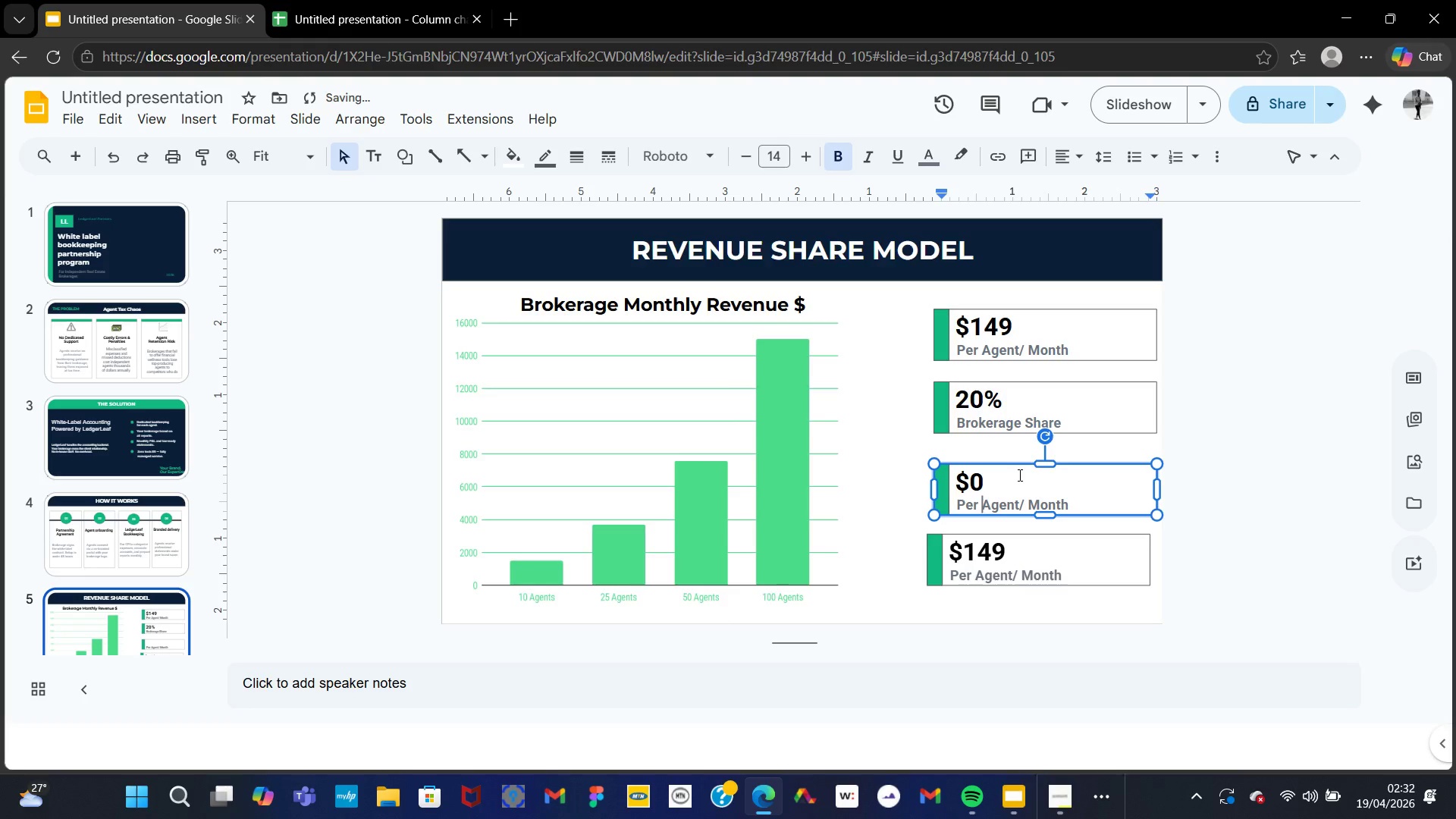 
key(ArrowRight)
 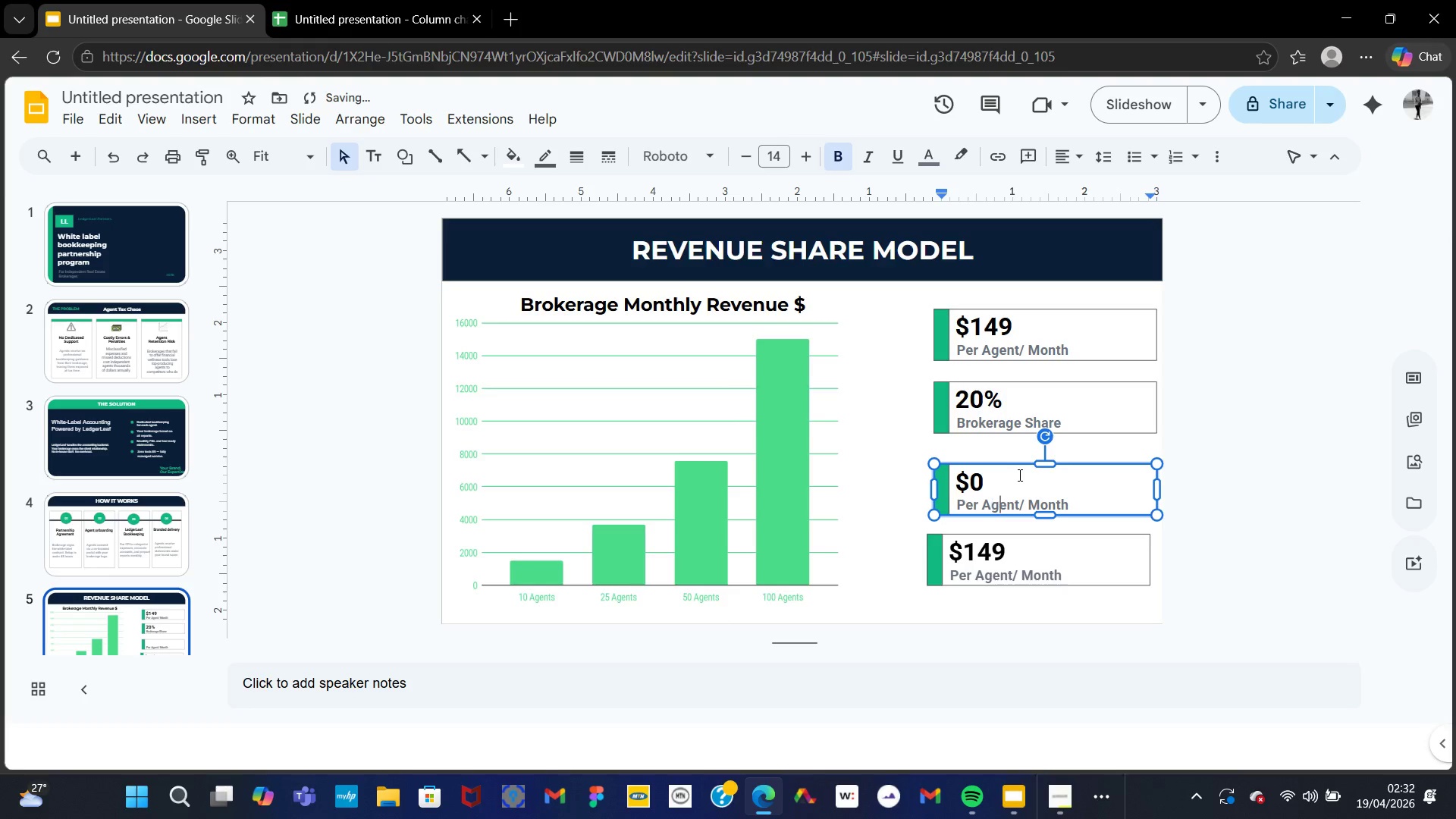 
key(ArrowRight)
 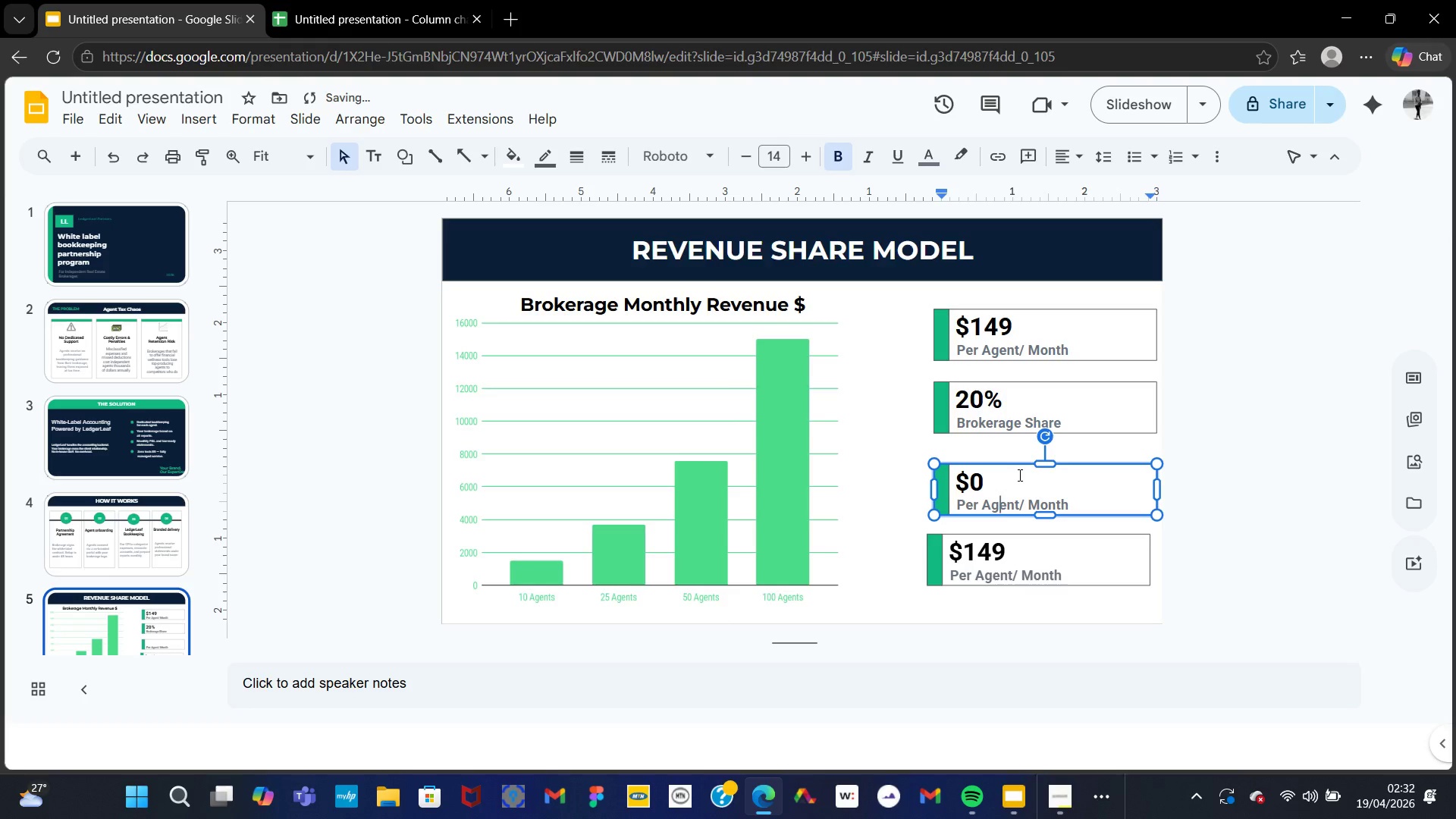 
key(ArrowRight)
 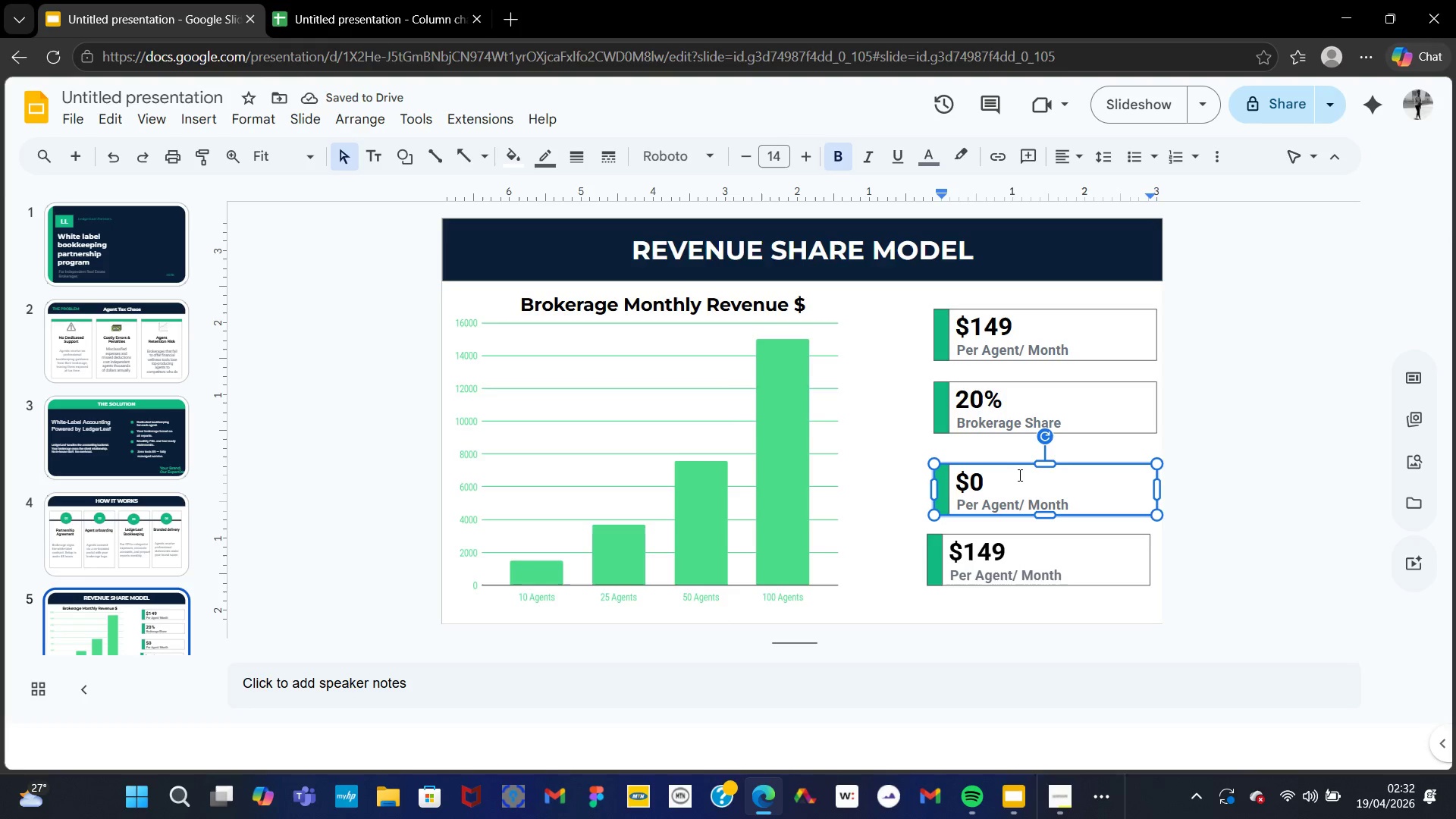 
key(ArrowRight)
 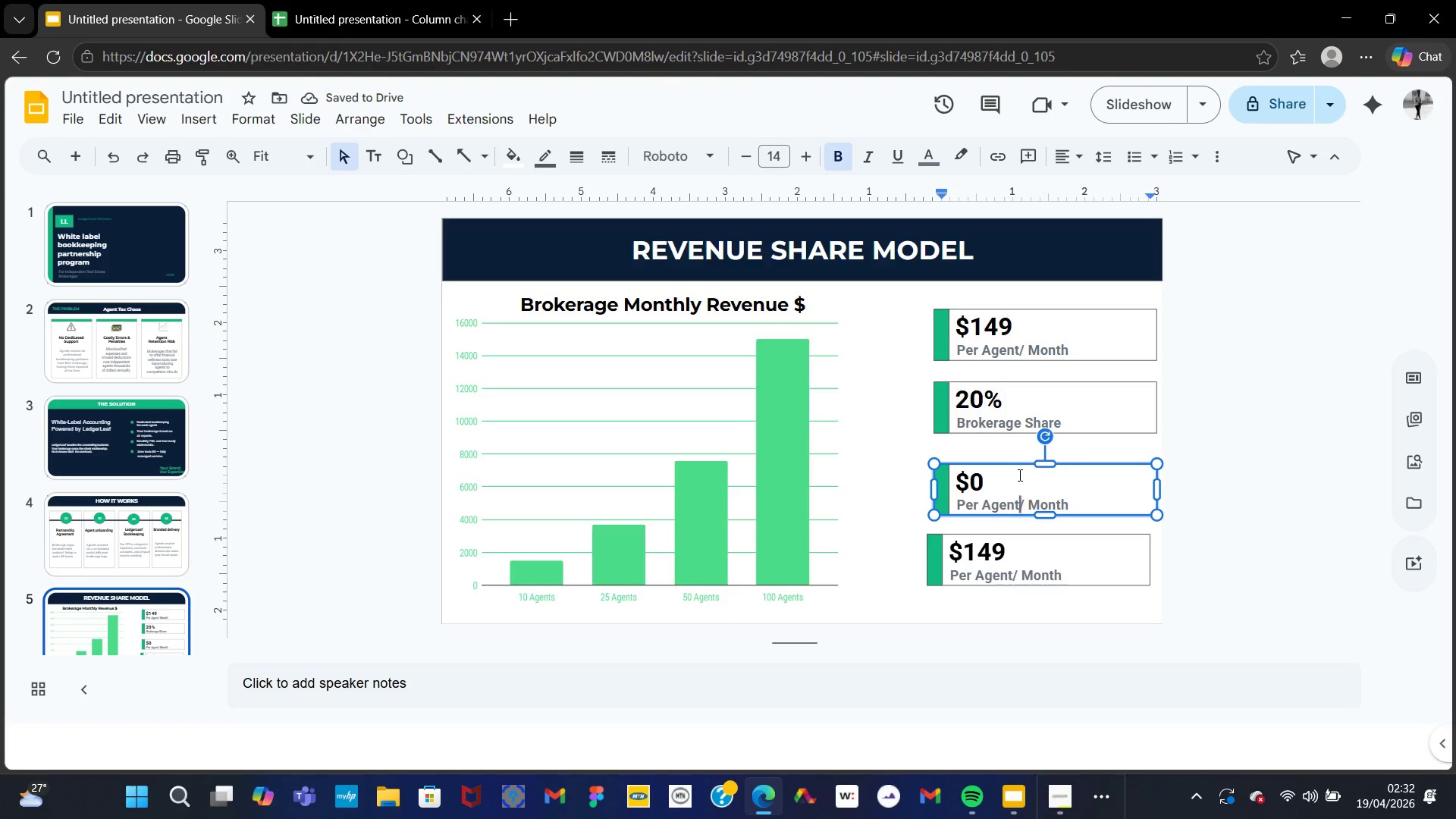 
key(ArrowRight)
 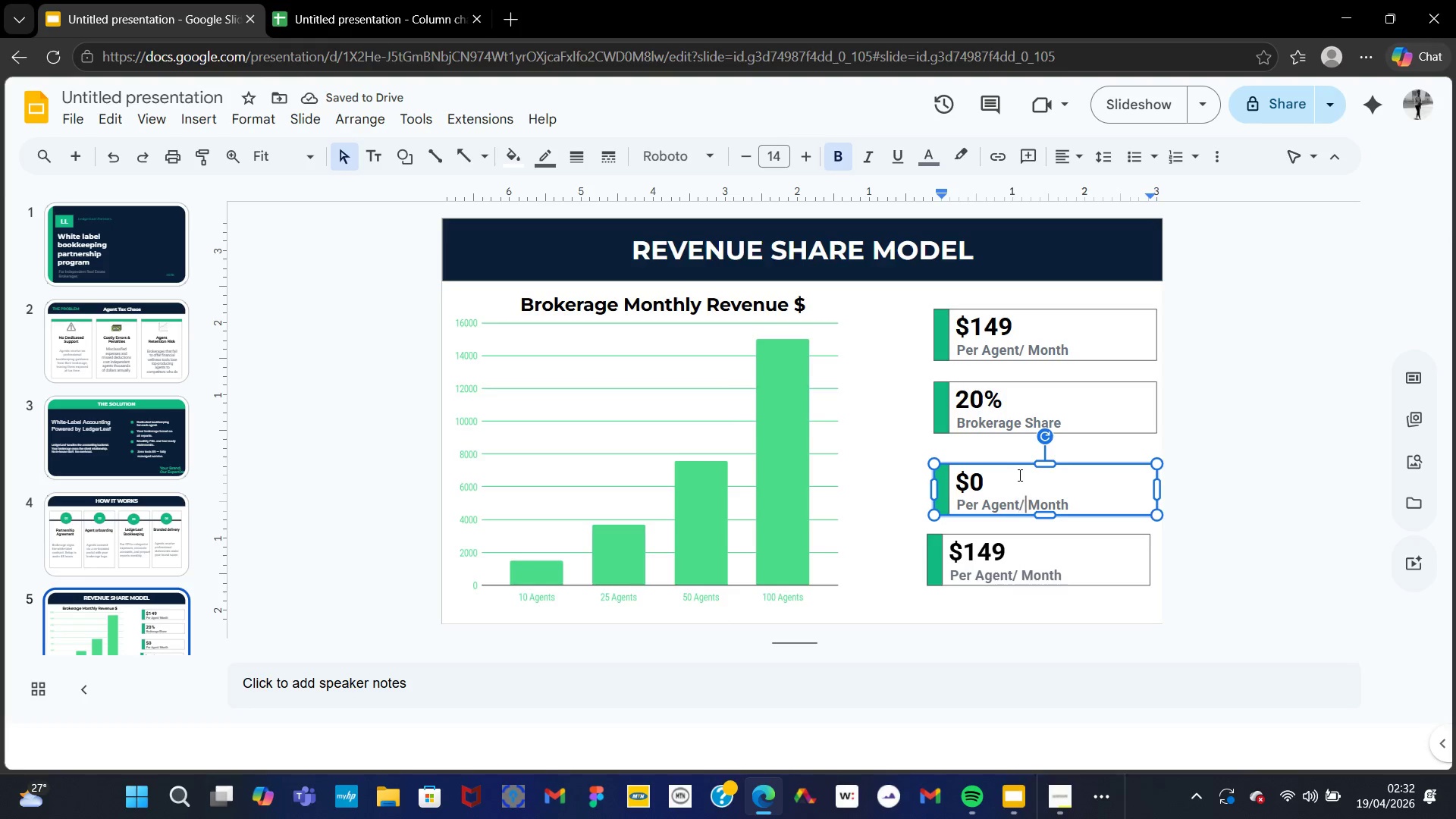 
key(ArrowRight)
 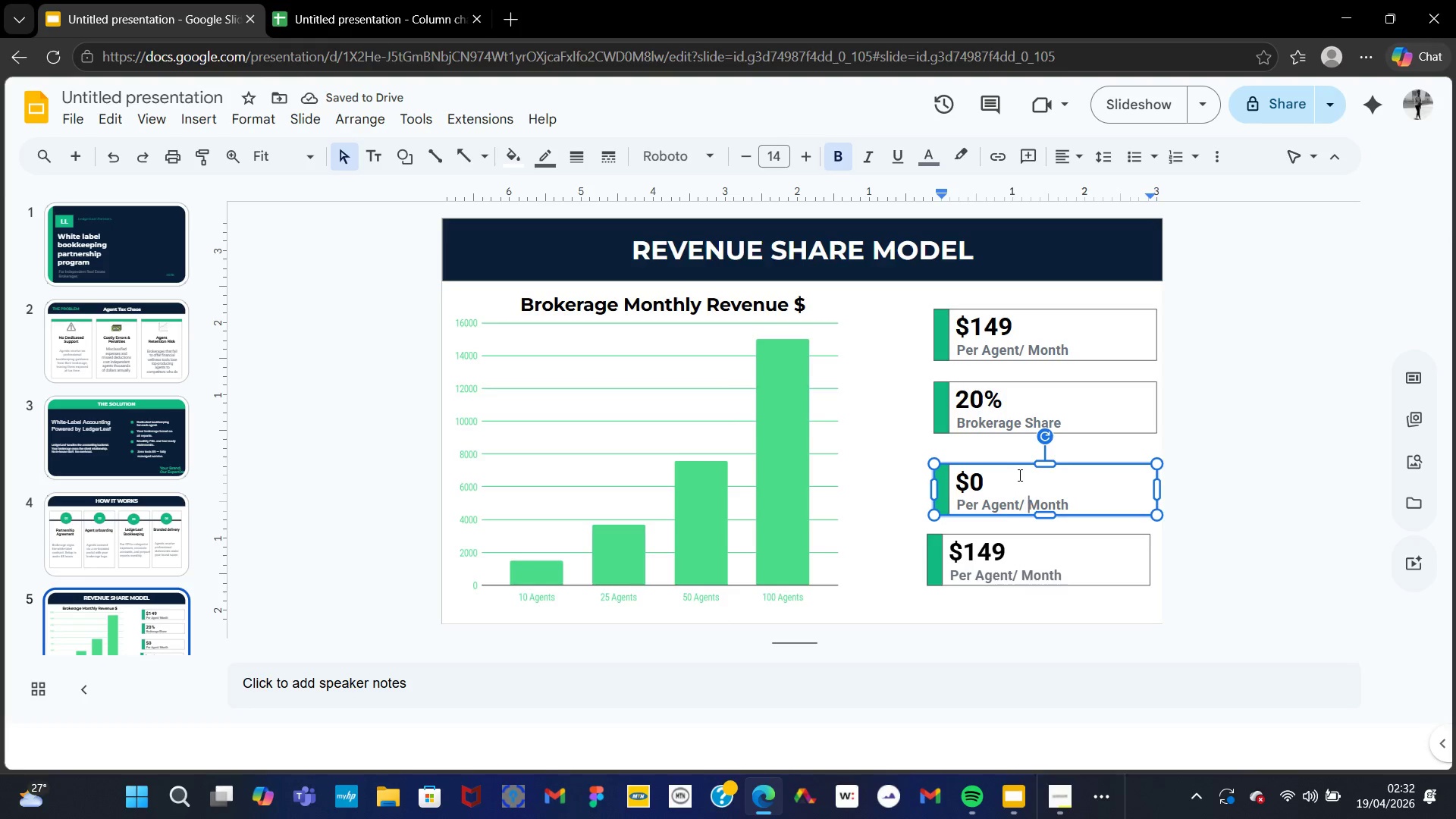 
key(ArrowRight)
 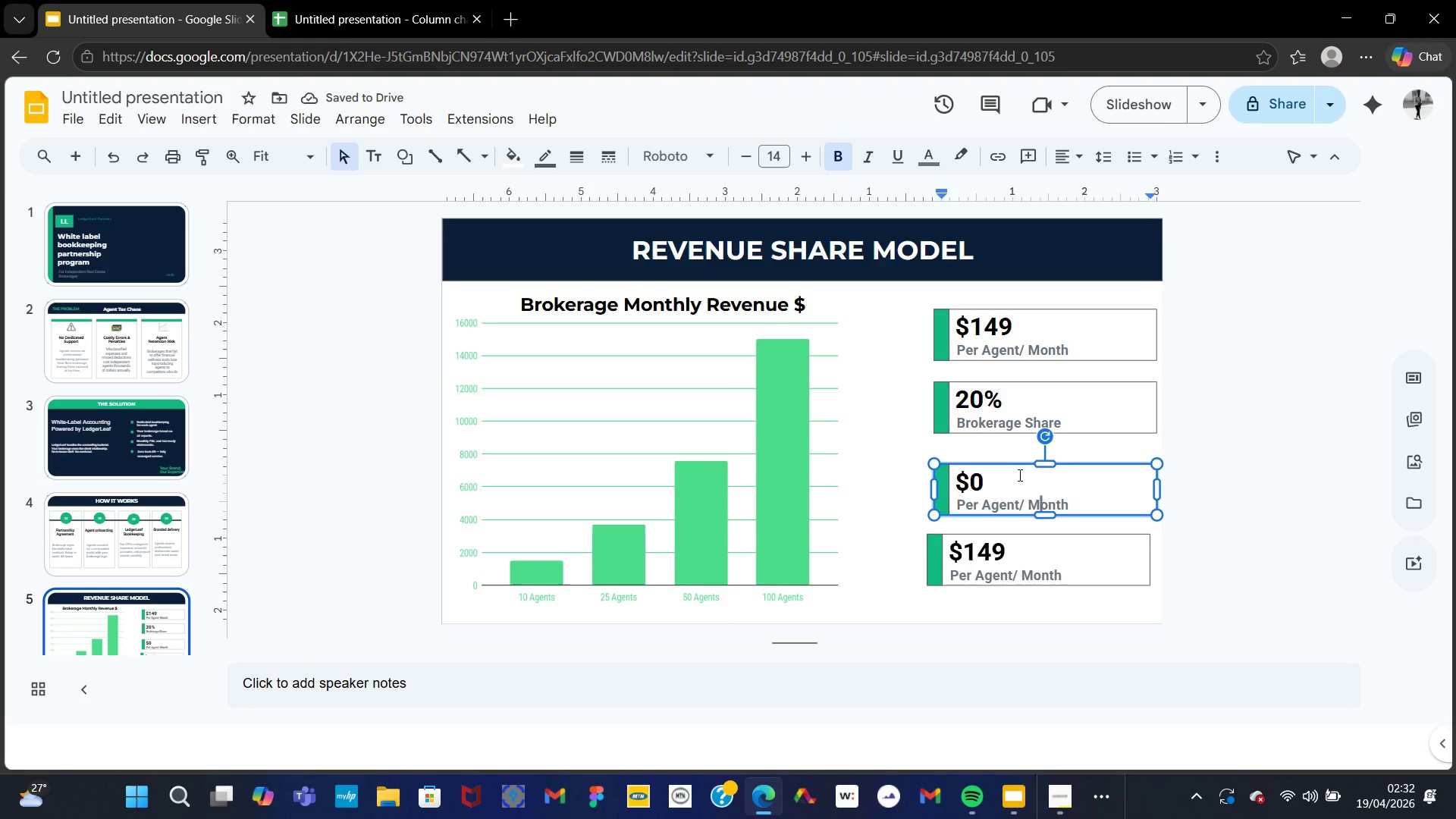 
key(ArrowRight)
 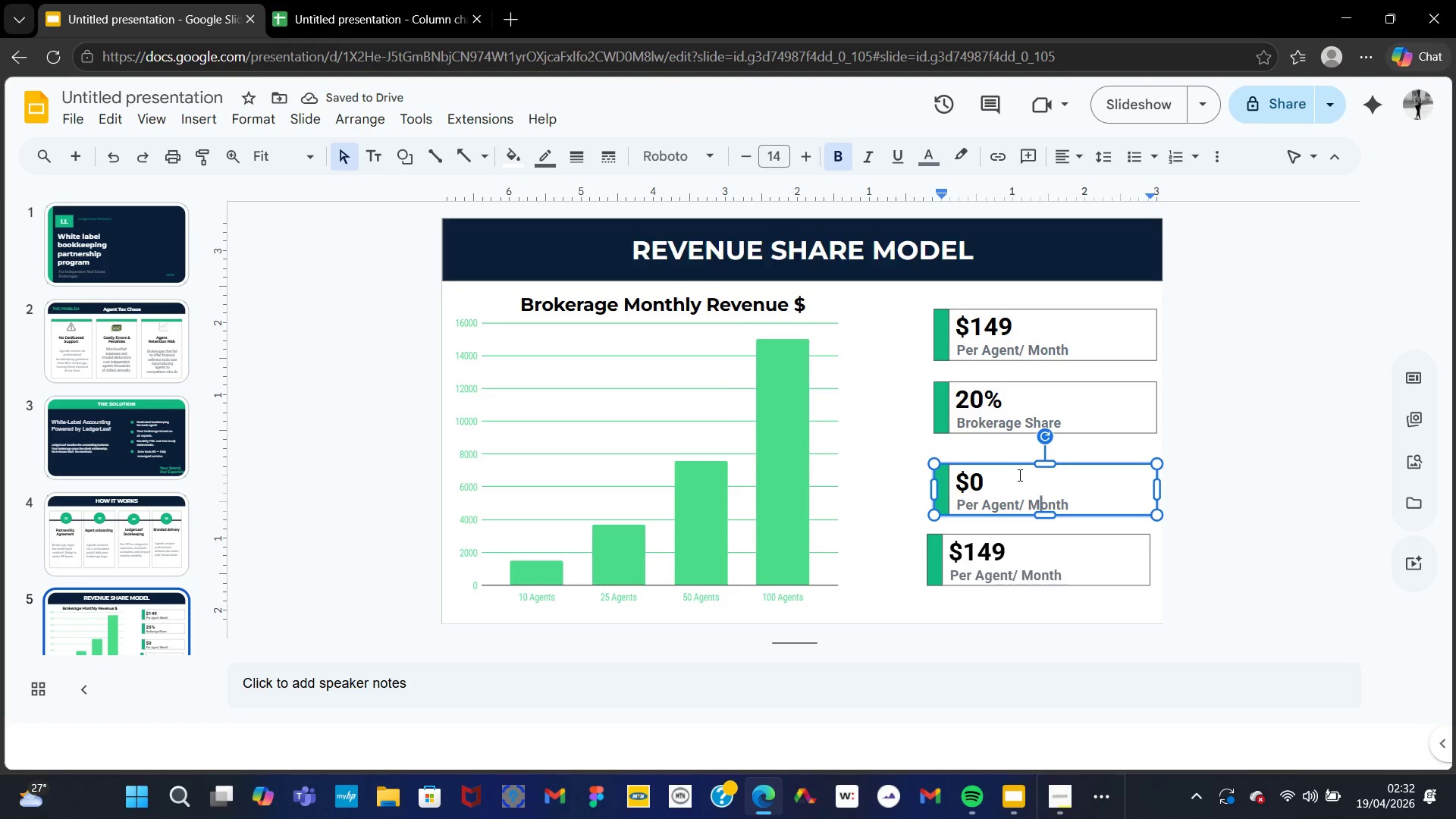 
key(ArrowRight)
 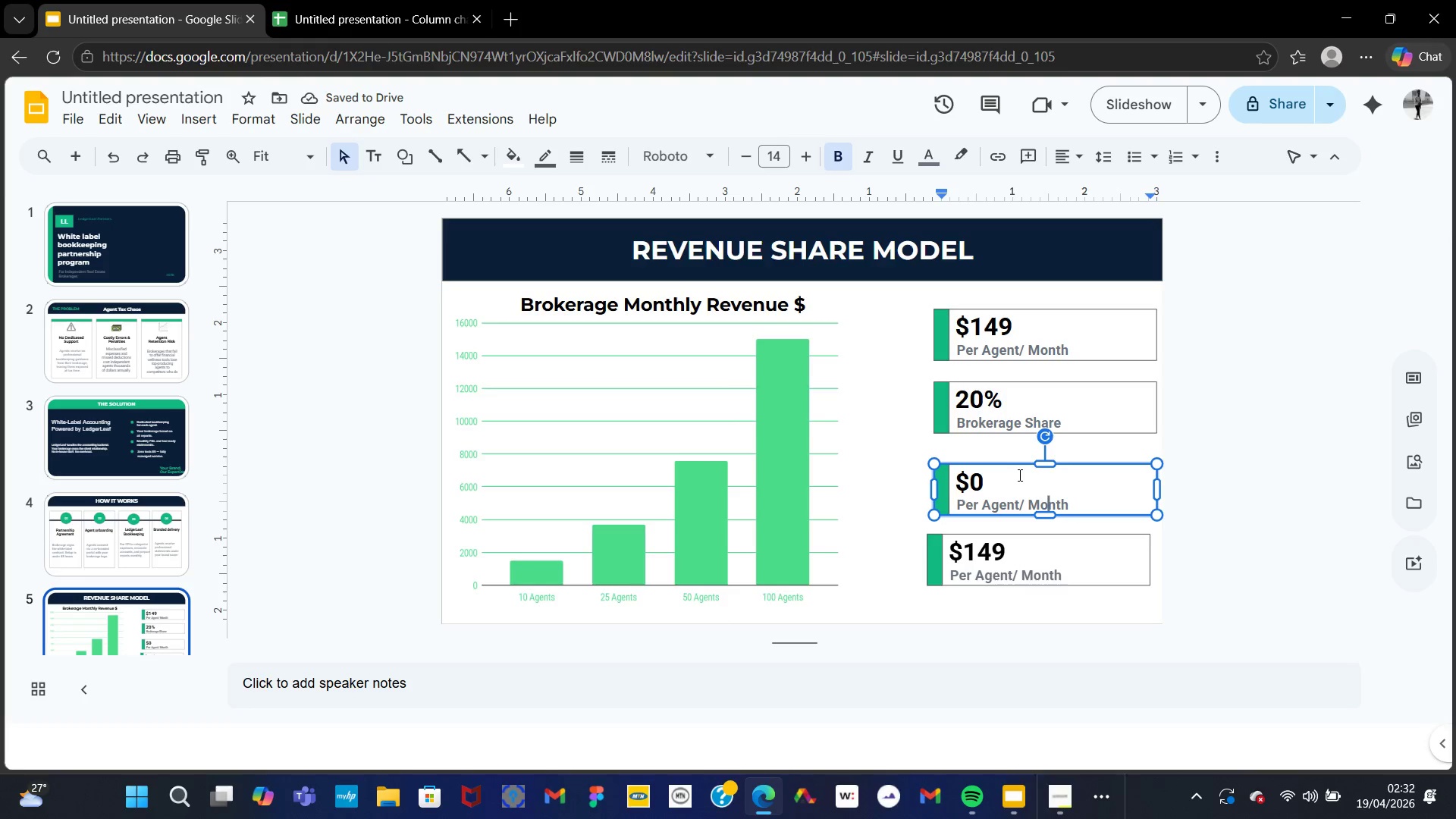 
key(ArrowRight)
 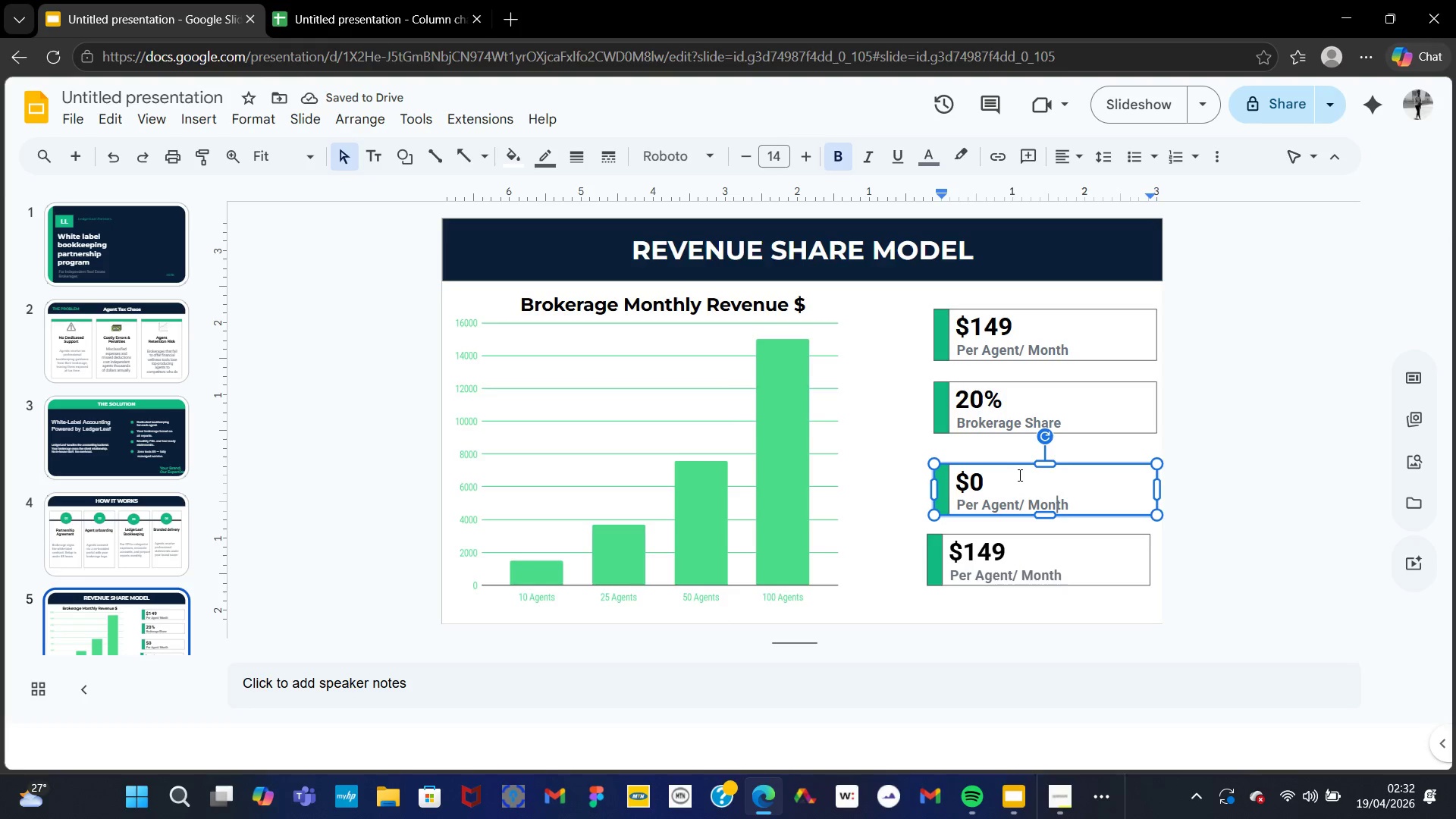 
key(ArrowRight)
 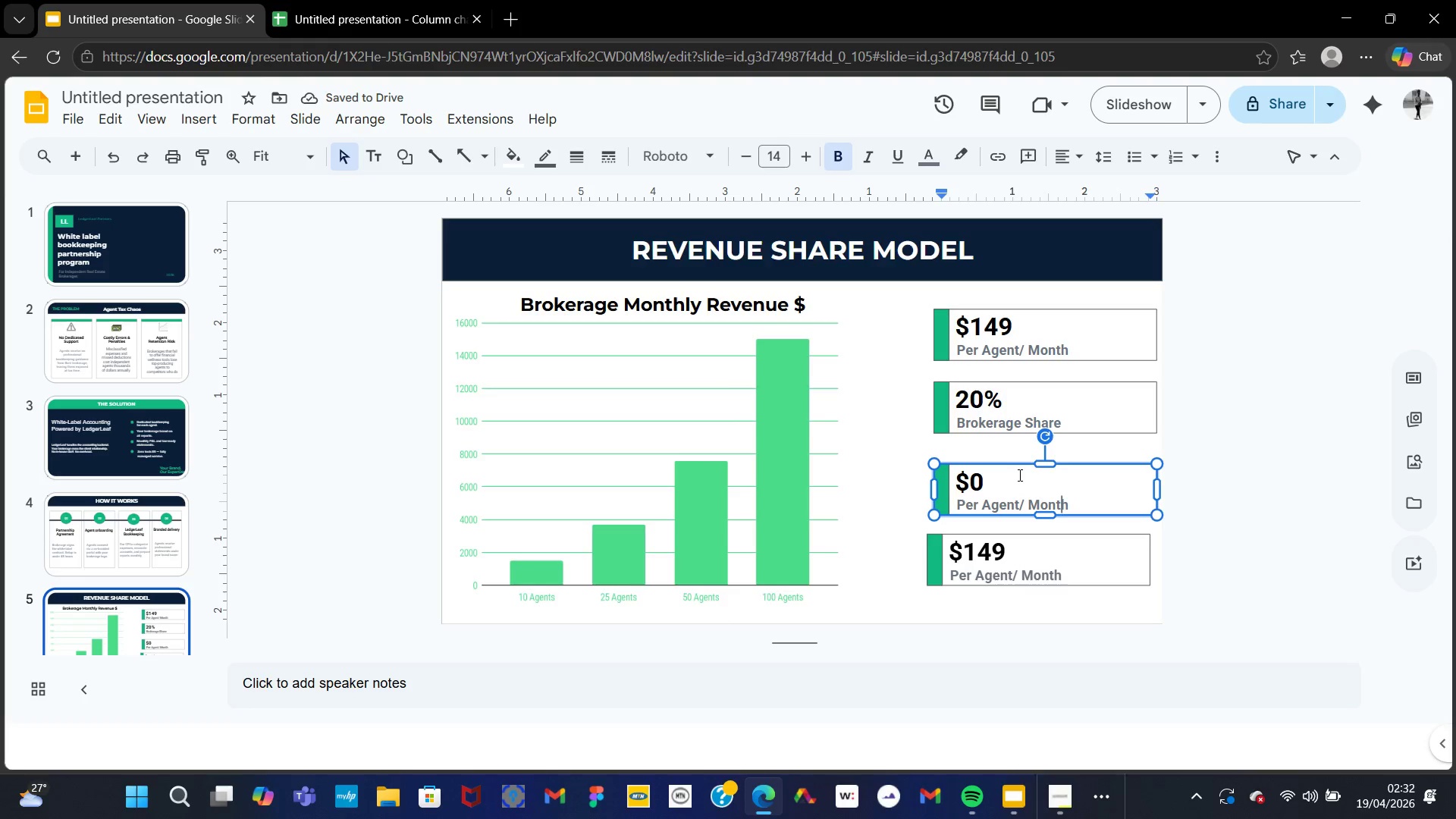 
key(ArrowRight)
 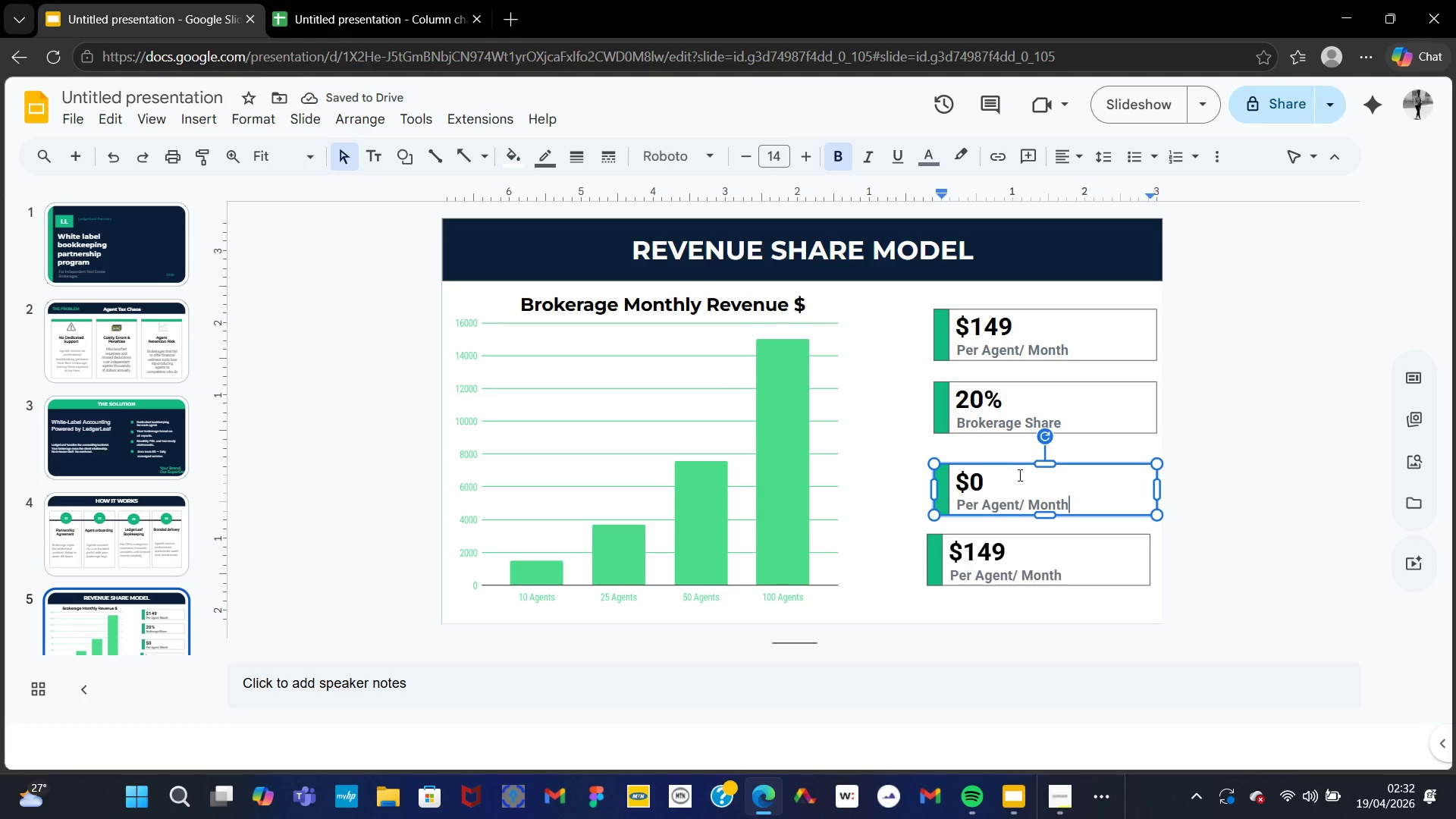 
key(ArrowRight)
 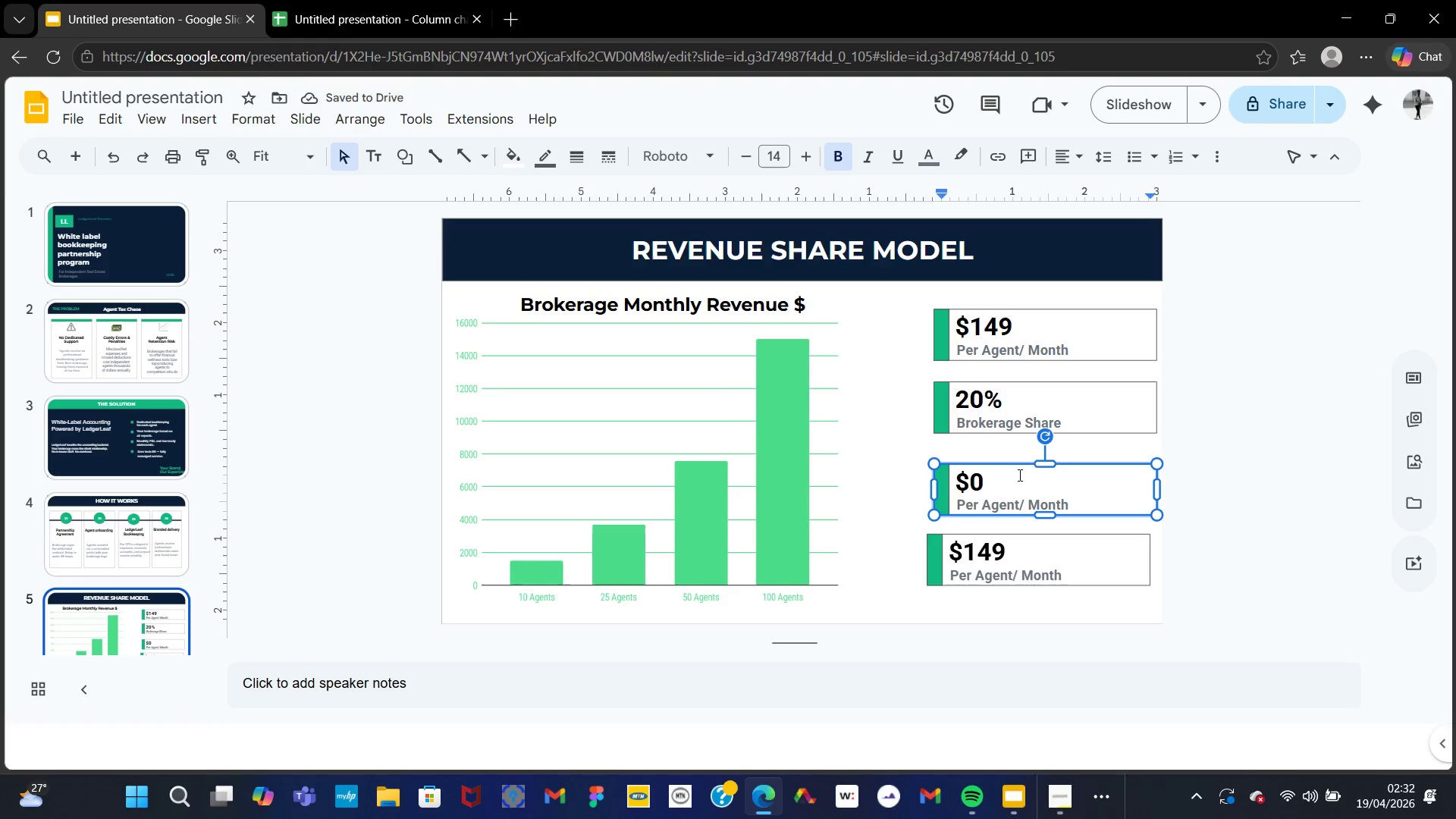 
key(Backspace)
key(Backspace)
key(Backspace)
key(Backspace)
key(Backspace)
key(Backspace)
key(Backspace)
key(Backspace)
key(Backspace)
key(Backspace)
key(Backspace)
key(Backspace)
key(Backspace)
key(Backspace)
key(Backspace)
key(Backspace)
type(Setup Fee)
 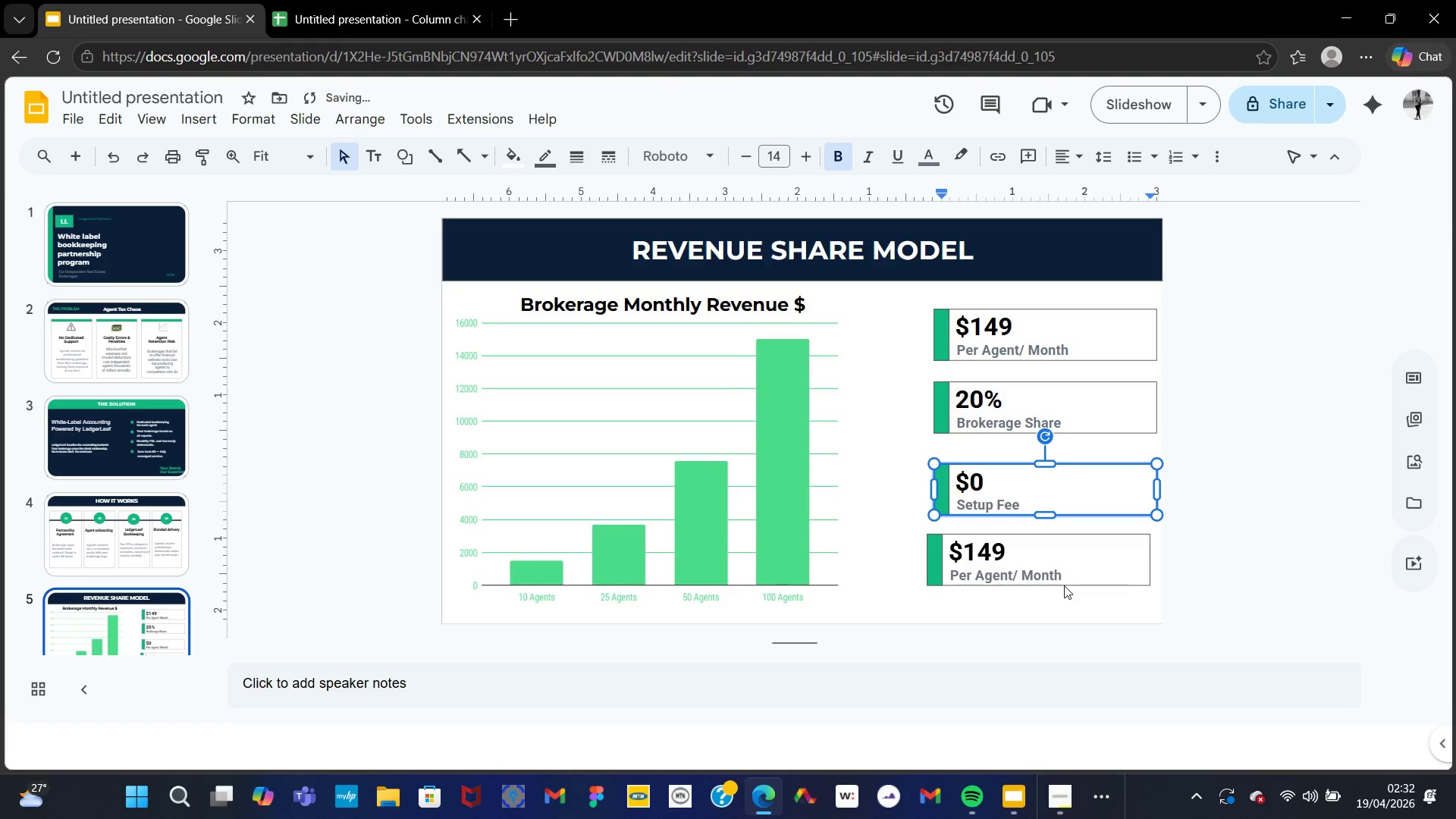 
left_click([1066, 583])
 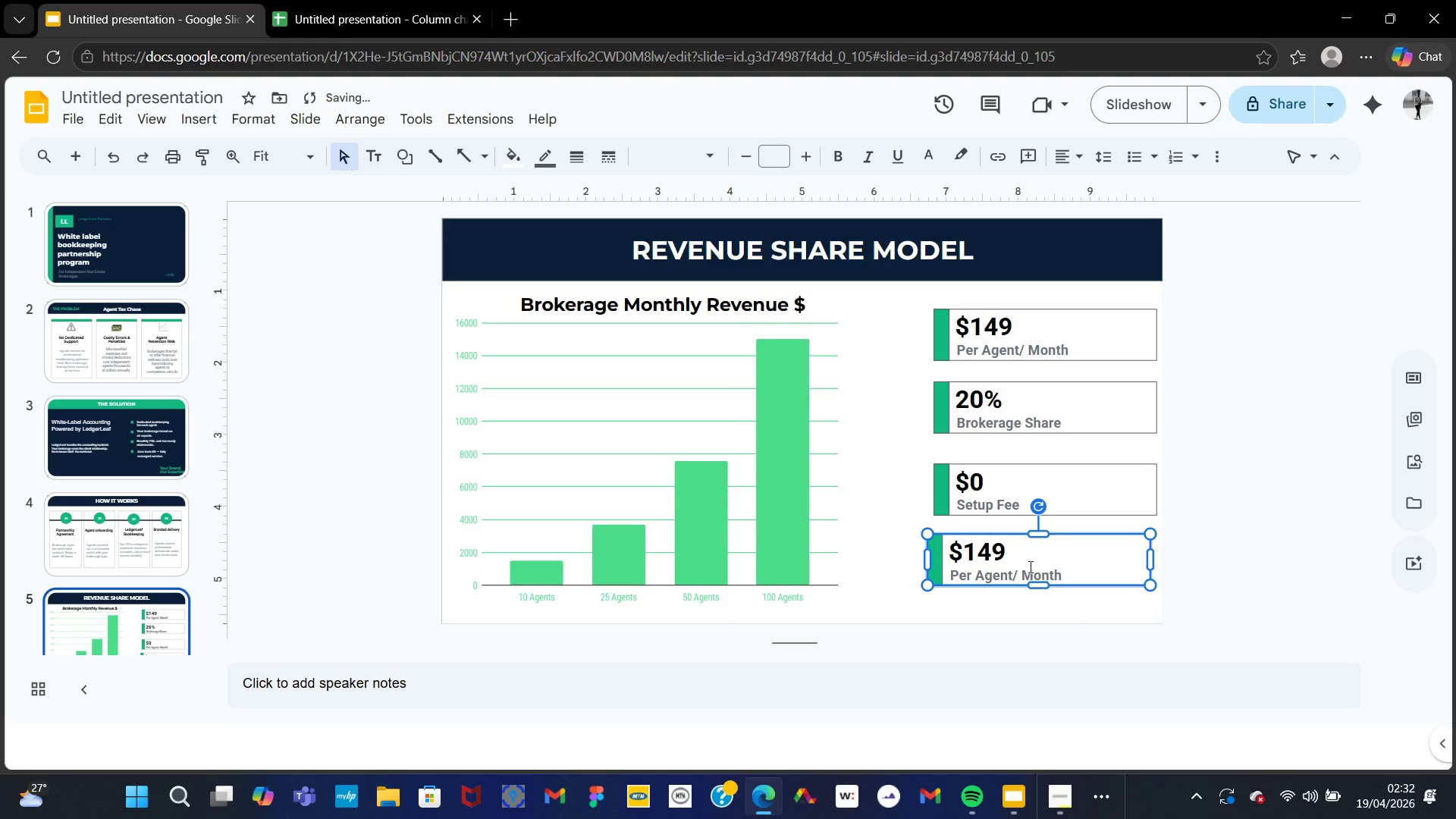 
left_click([1029, 566])
 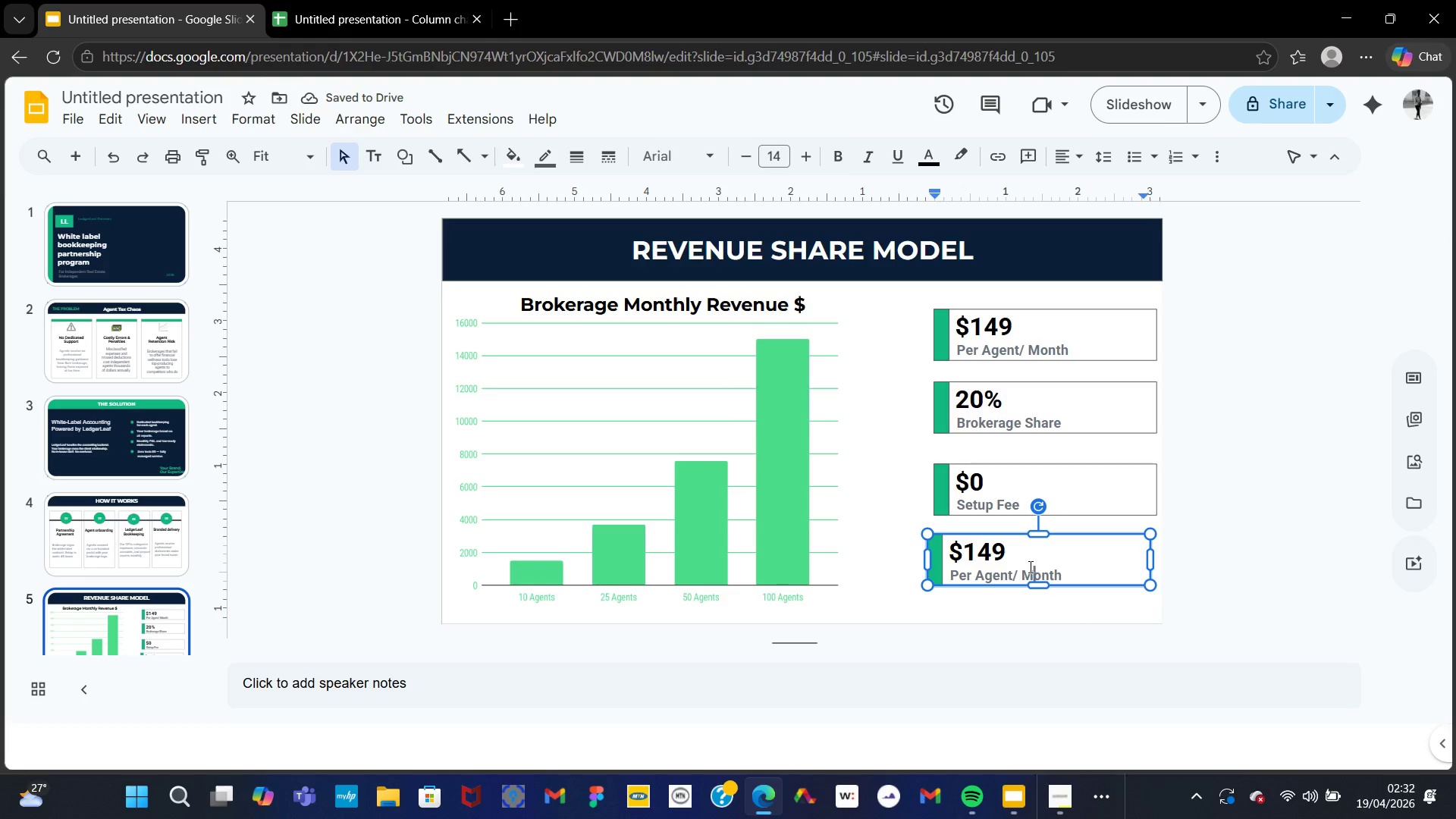 
left_click([1012, 548])
 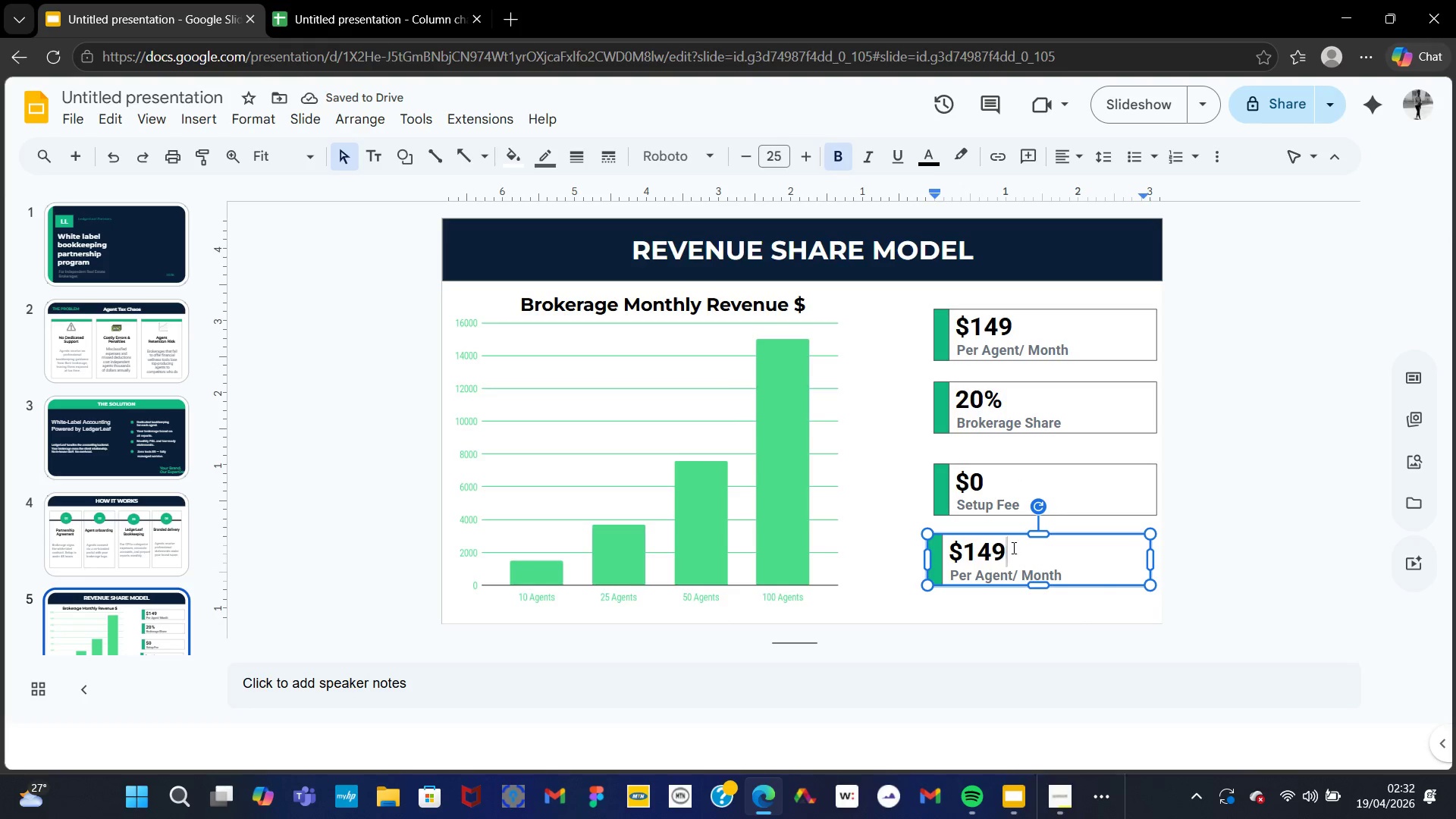 
key(Backspace)
key(Backspace)
key(Backspace)
key(Backspace)
type(Month-To-Month)
 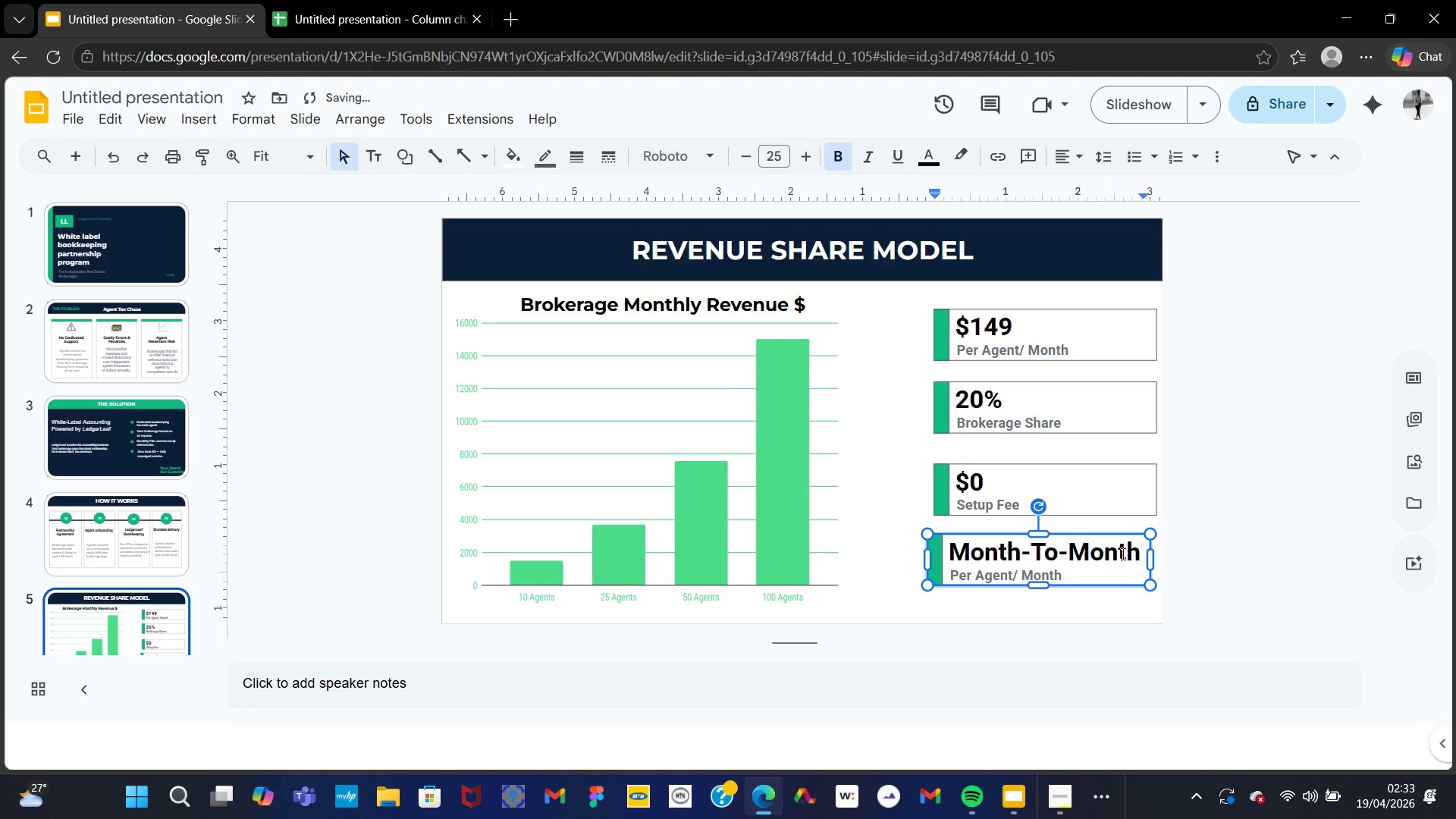 
left_click([1065, 572])
 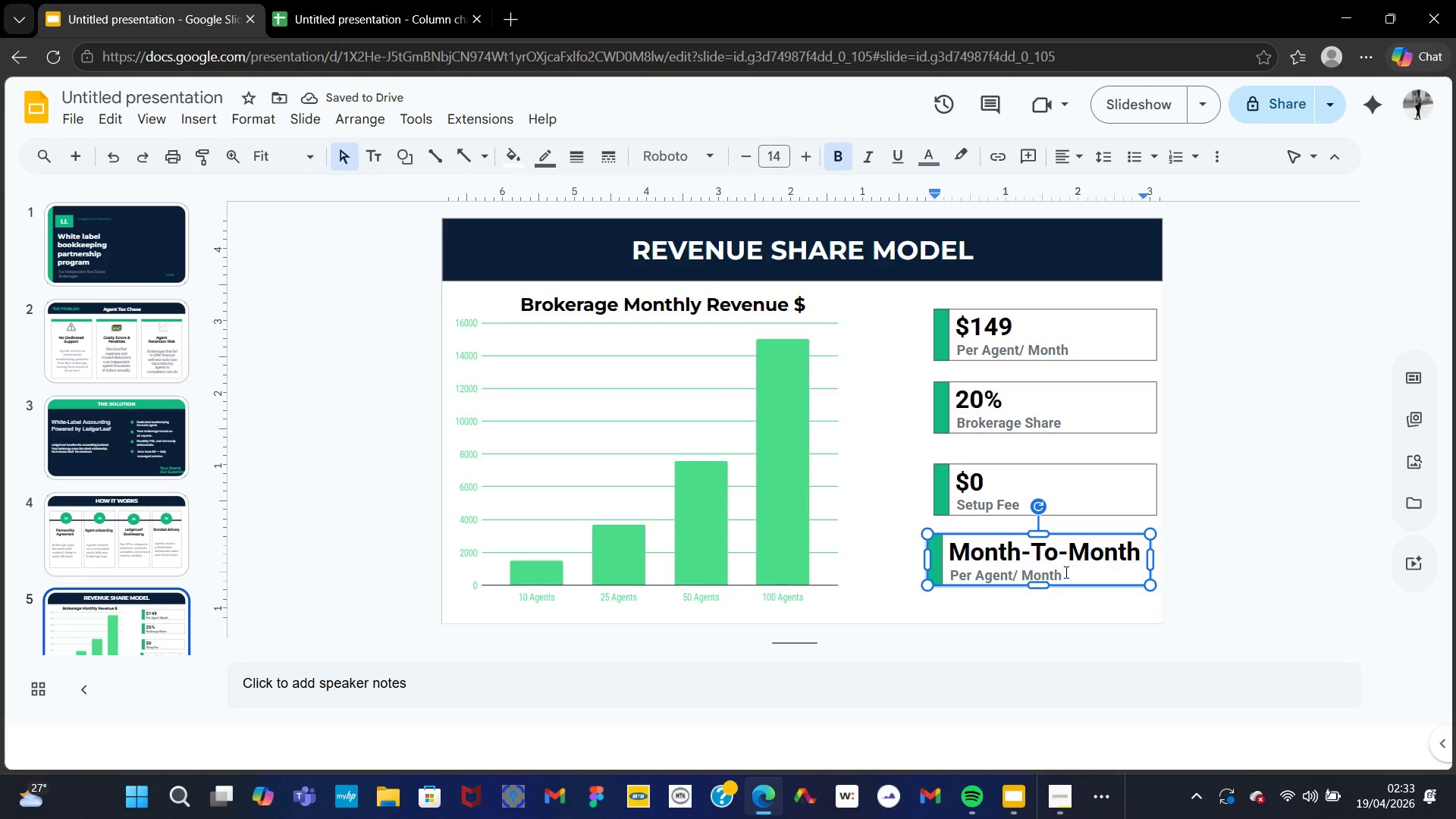 
key(Backspace)
key(Backspace)
key(Backspace)
key(Backspace)
key(Backspace)
key(Backspace)
key(Backspace)
key(Backspace)
key(Backspace)
key(Backspace)
key(Backspace)
key(Backspace)
key(Backspace)
key(Backspace)
key(Backspace)
key(Backspace)
type(Cr)
key(Backspace)
type(ontract Lengt)
 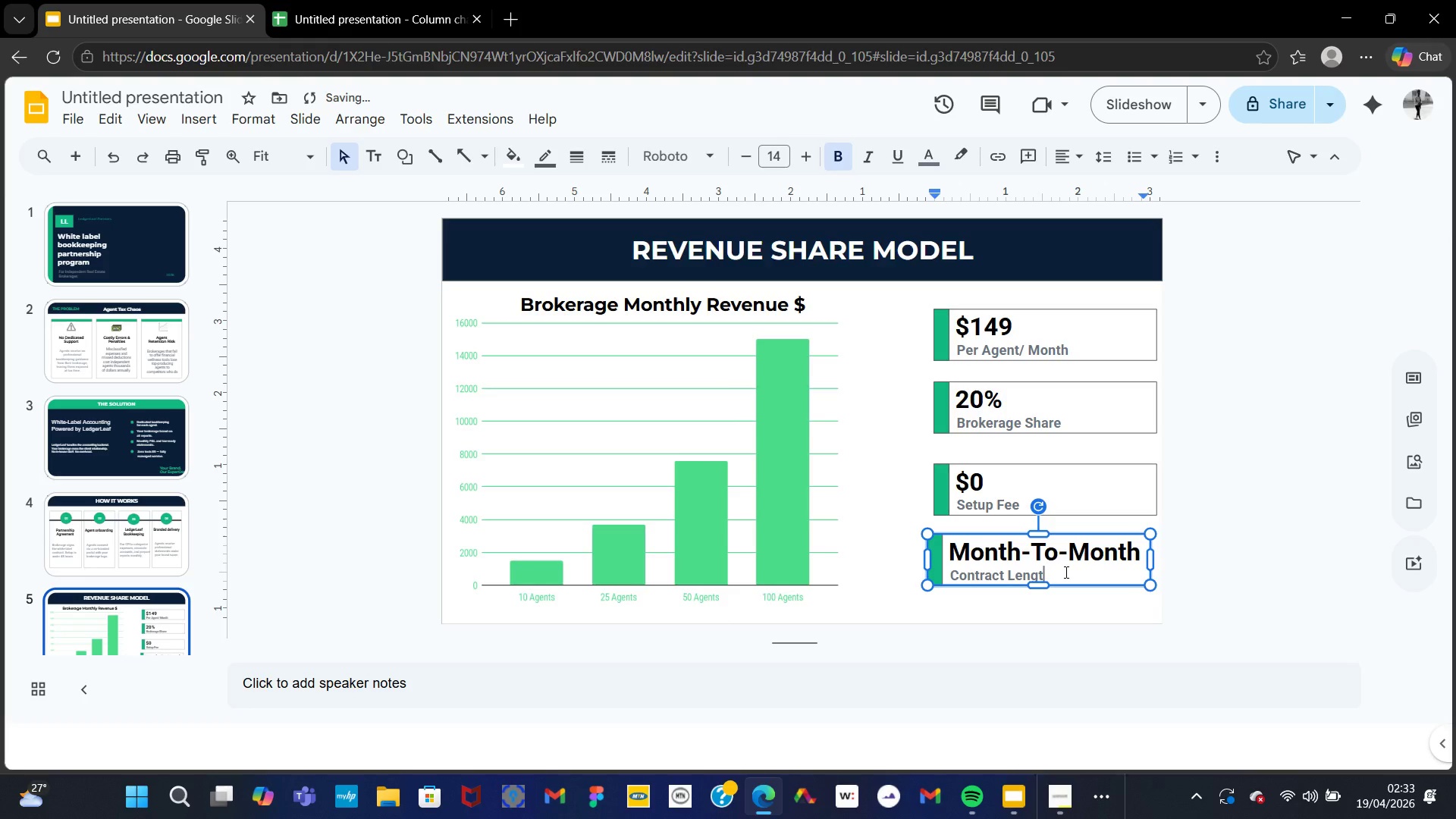 
key(Backspace)
type(th)
 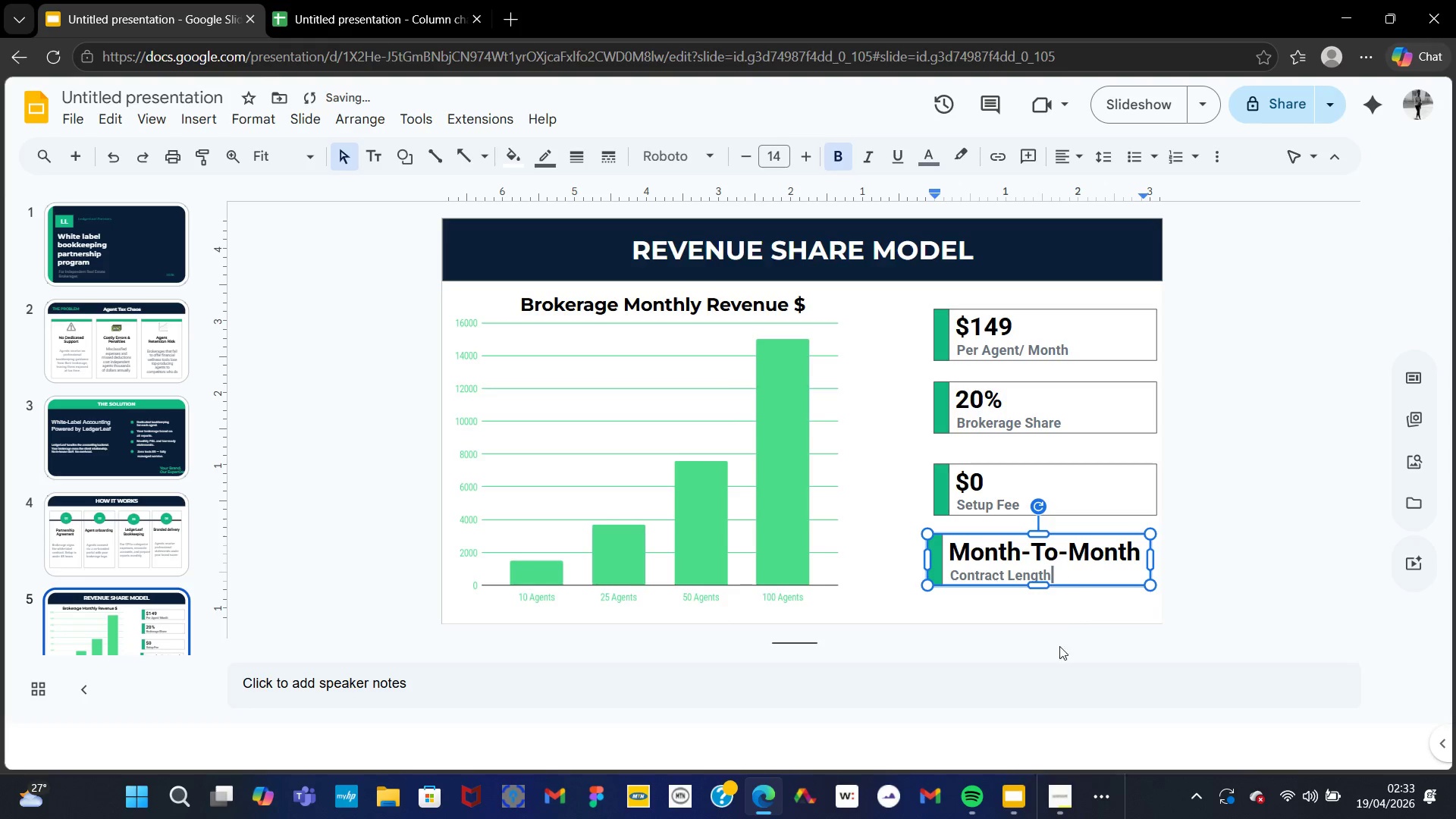 
left_click([1055, 648])
 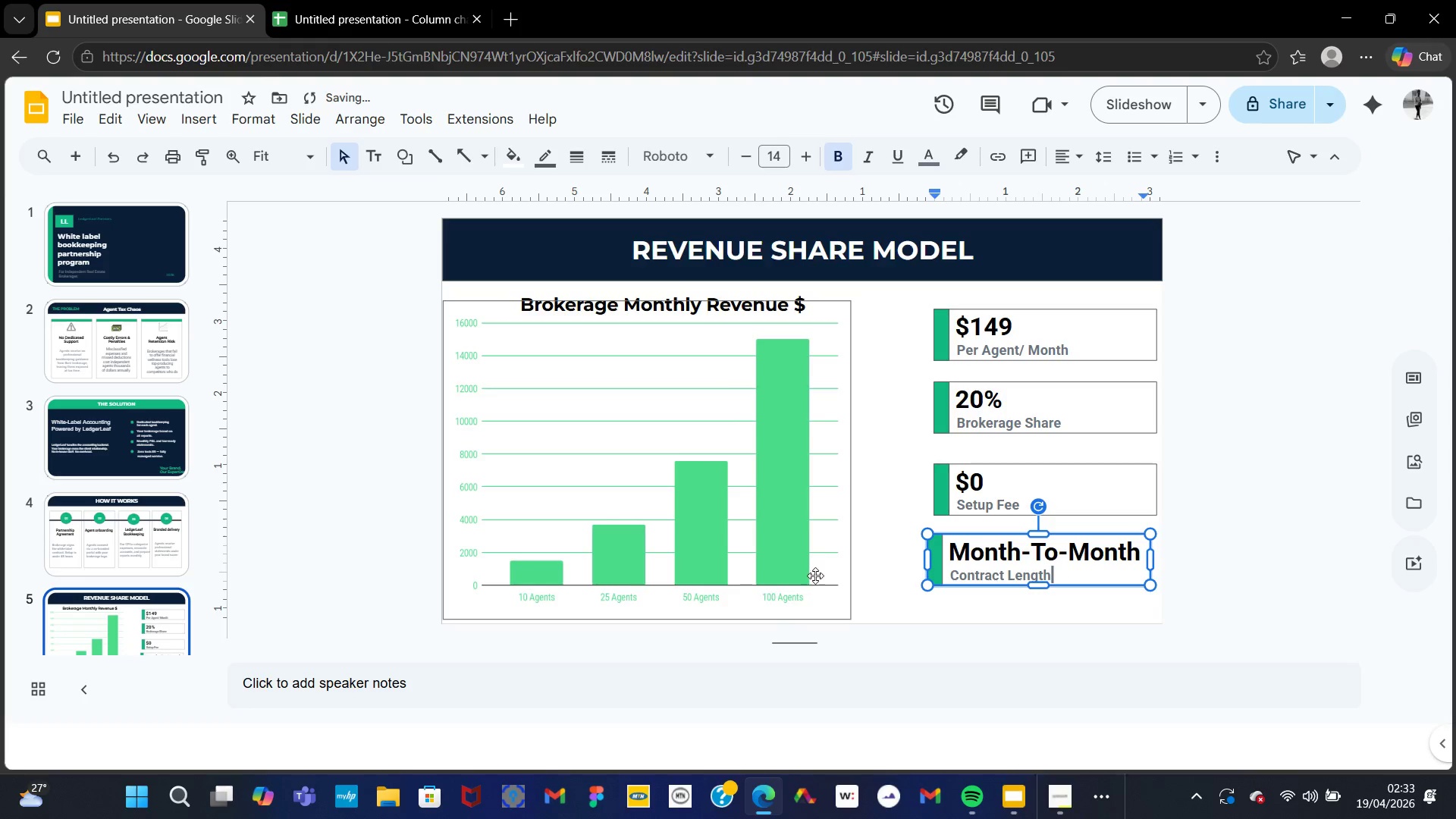 
left_click([859, 544])
 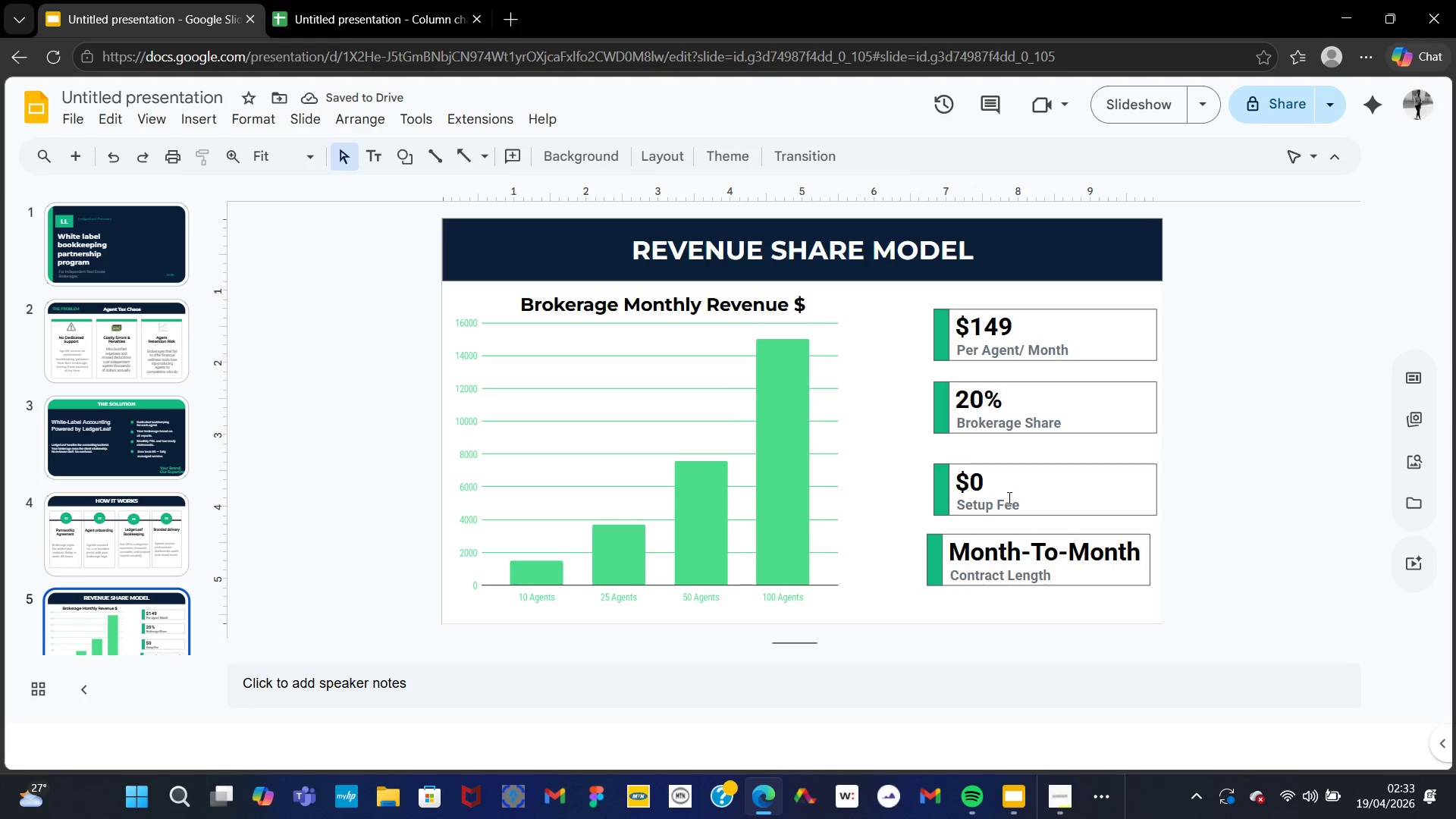 
left_click([1003, 498])
 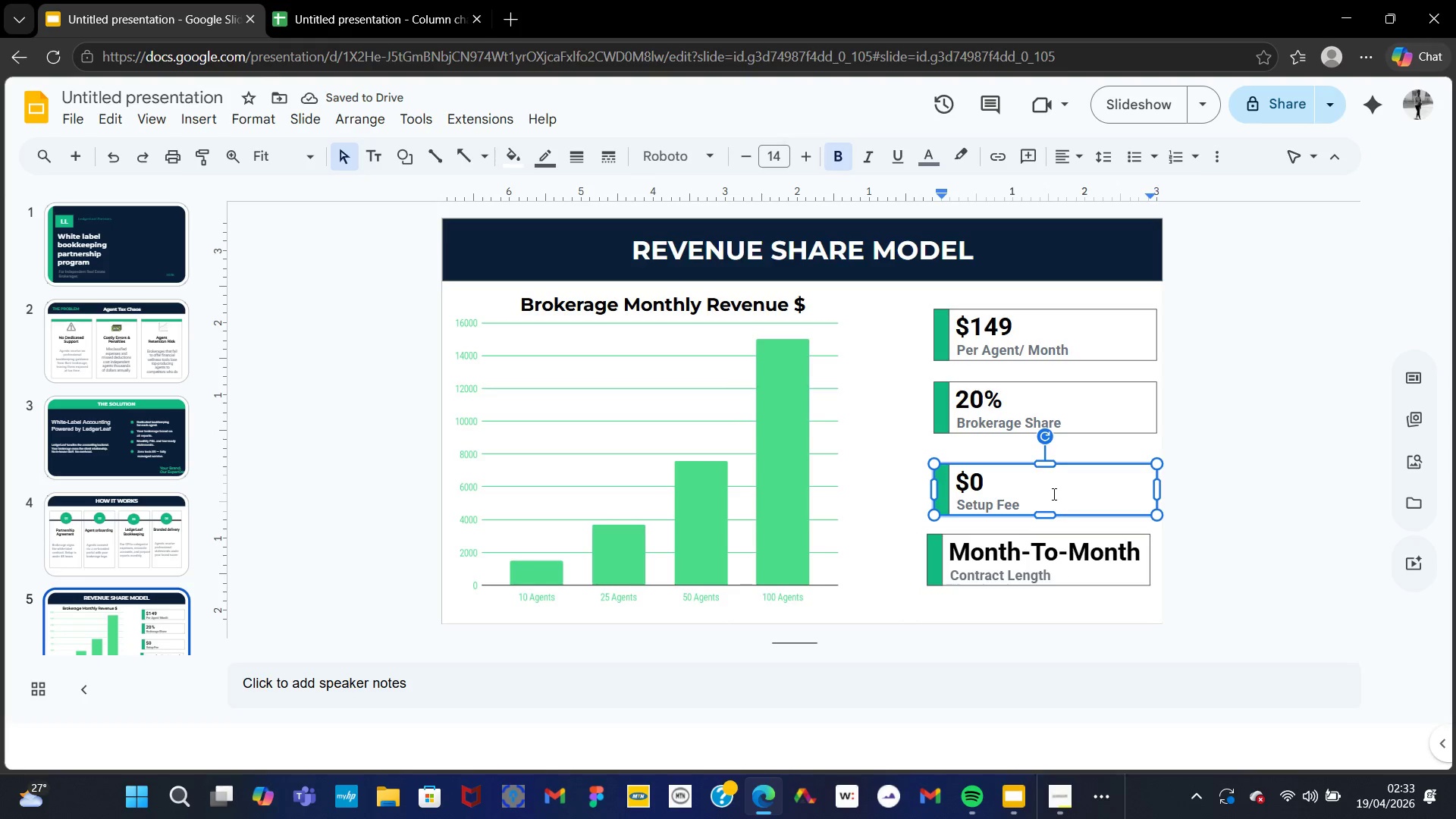 
left_click([1050, 491])
 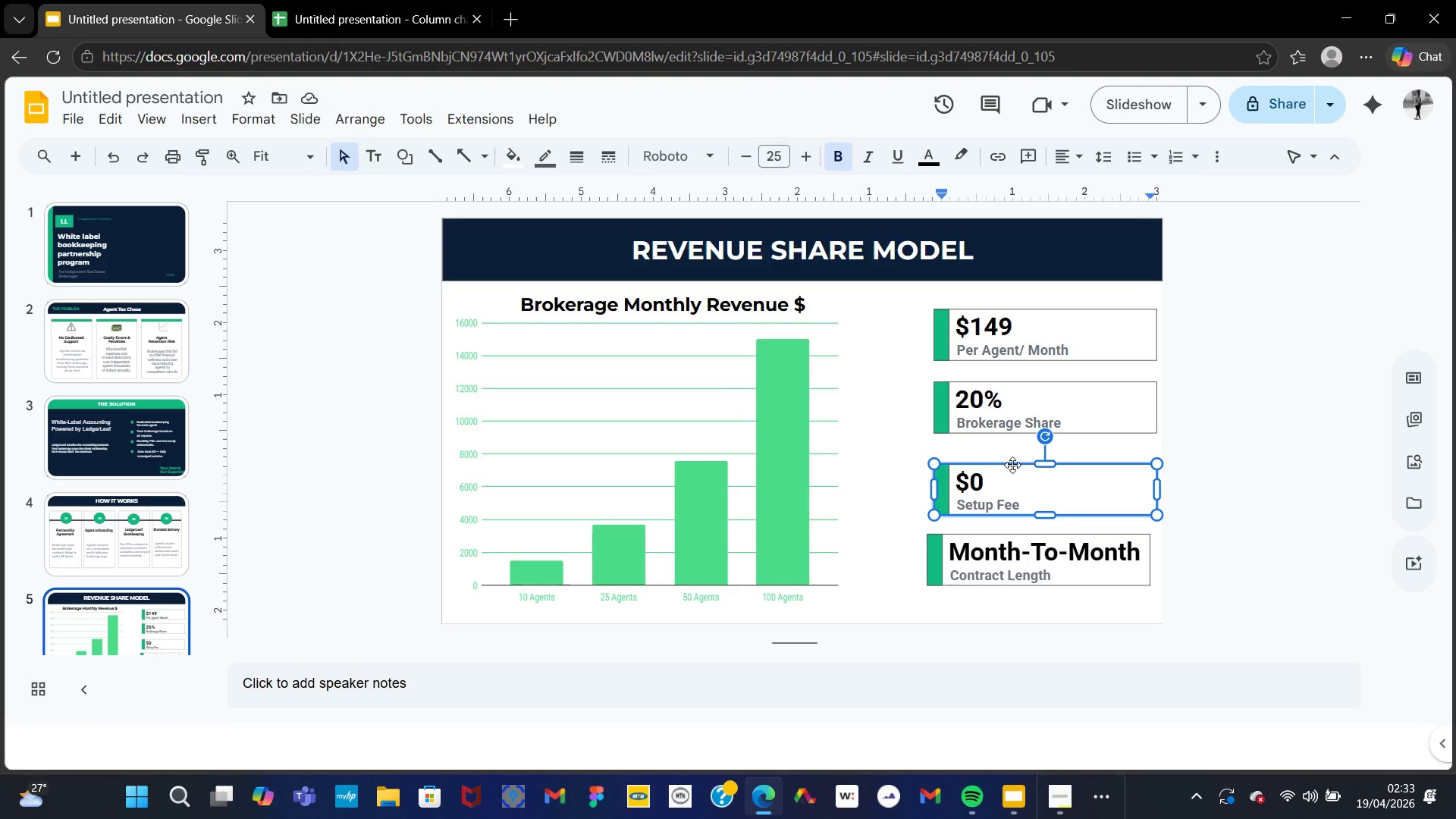 
left_click_drag(start_coordinate=[1012, 466], to_coordinate=[1004, 463])
 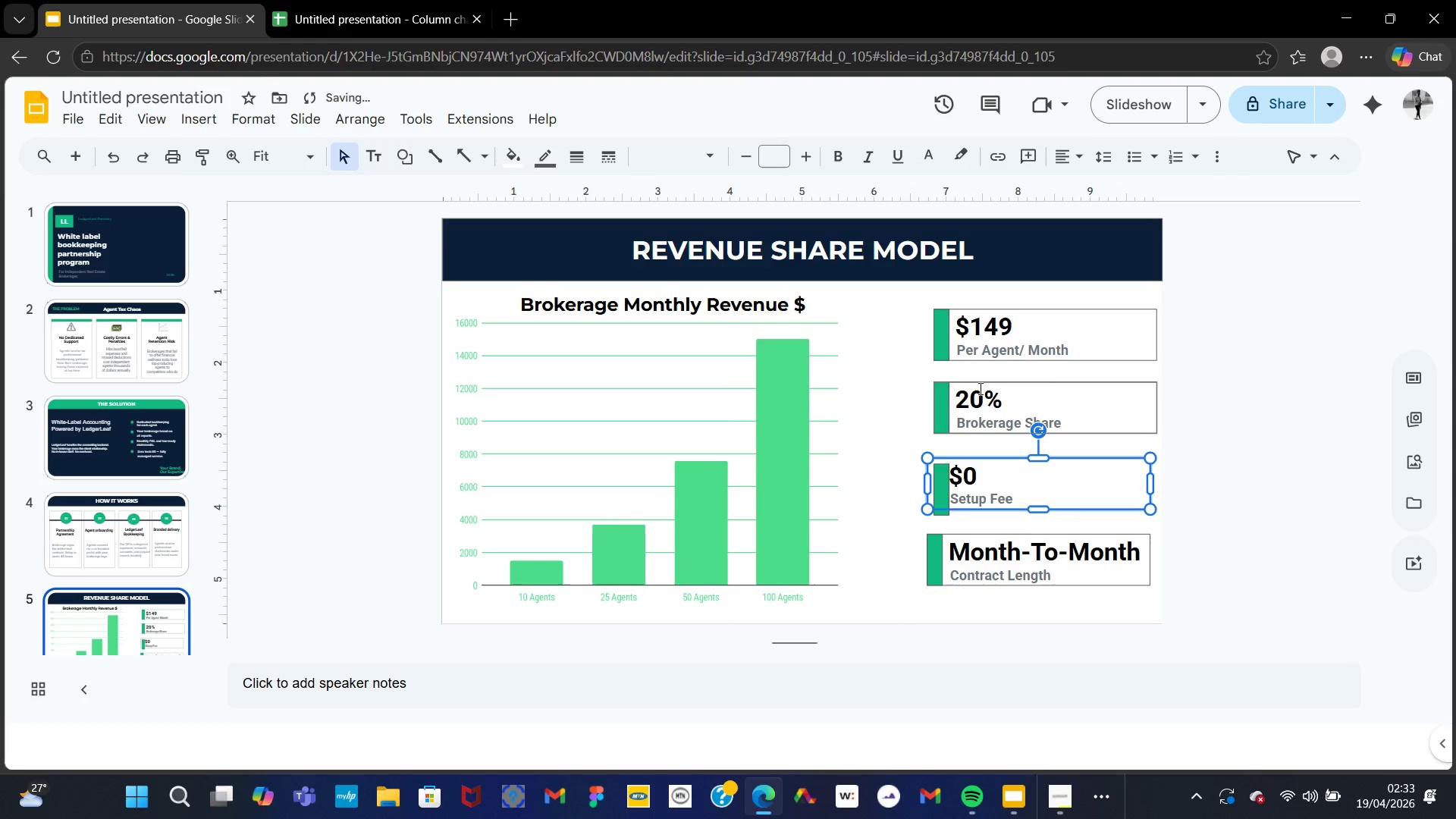 
left_click([972, 383])
 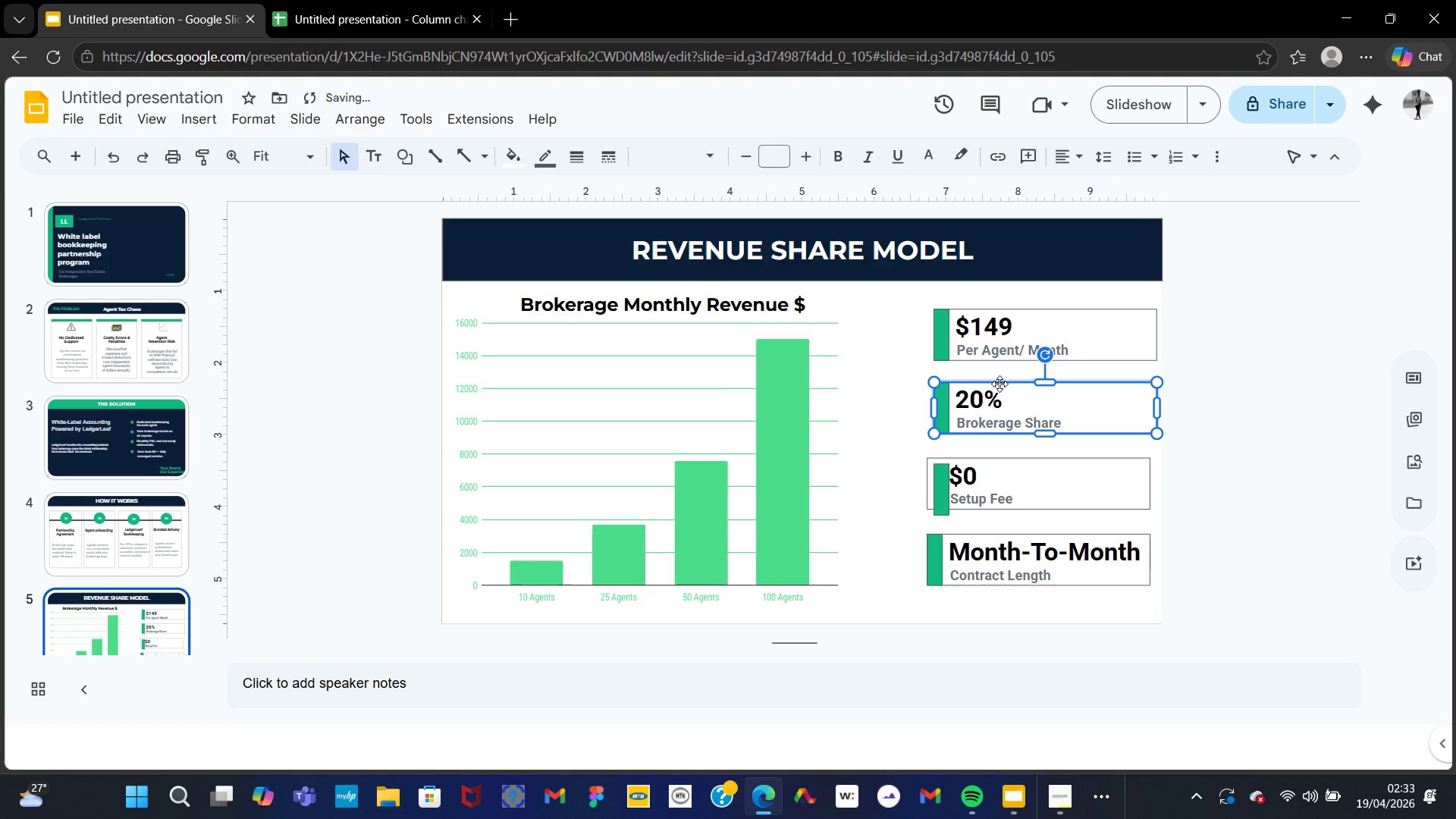 
left_click_drag(start_coordinate=[996, 383], to_coordinate=[987, 384])
 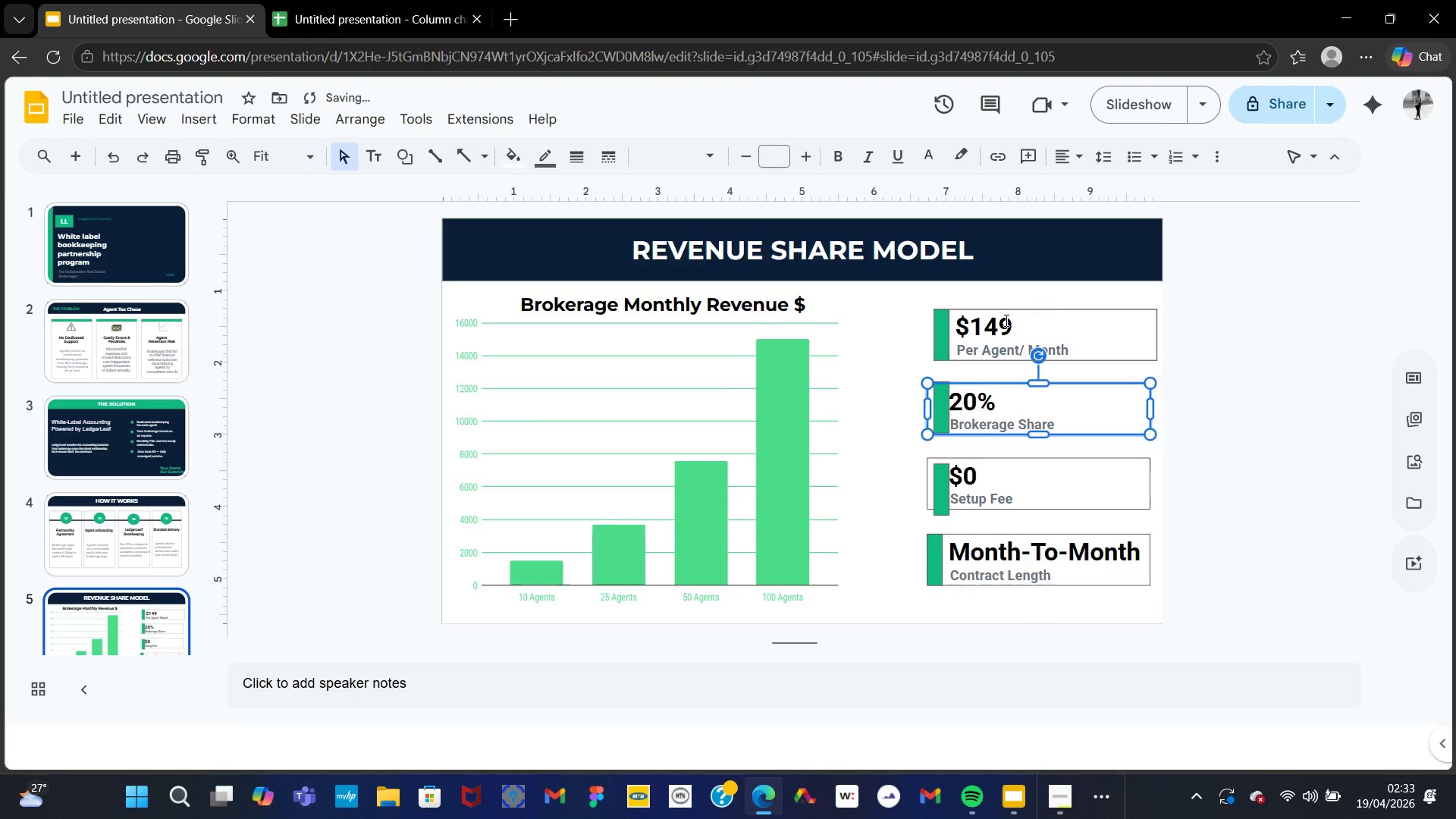 
left_click([1005, 320])
 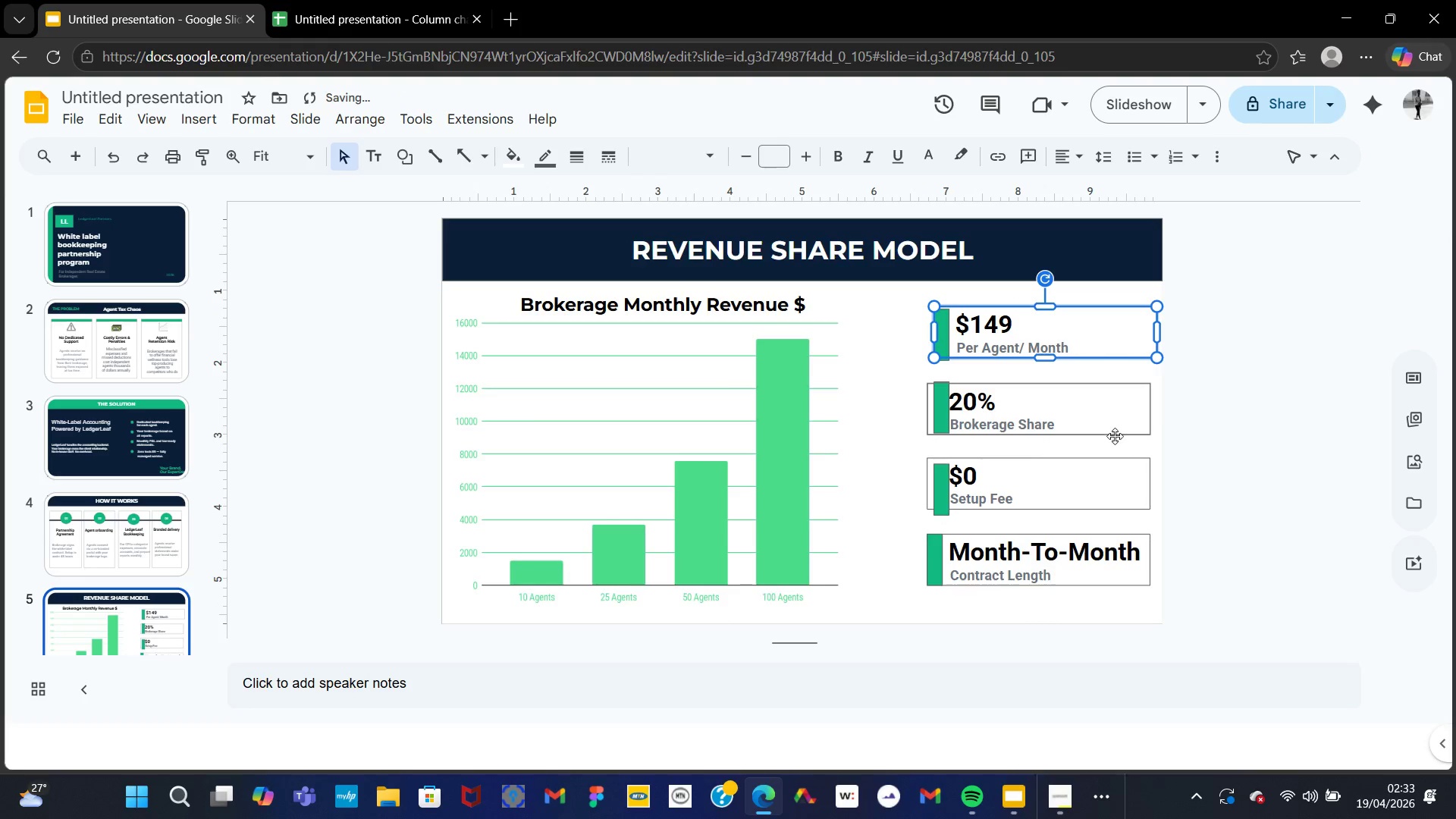 
wait(7.42)
 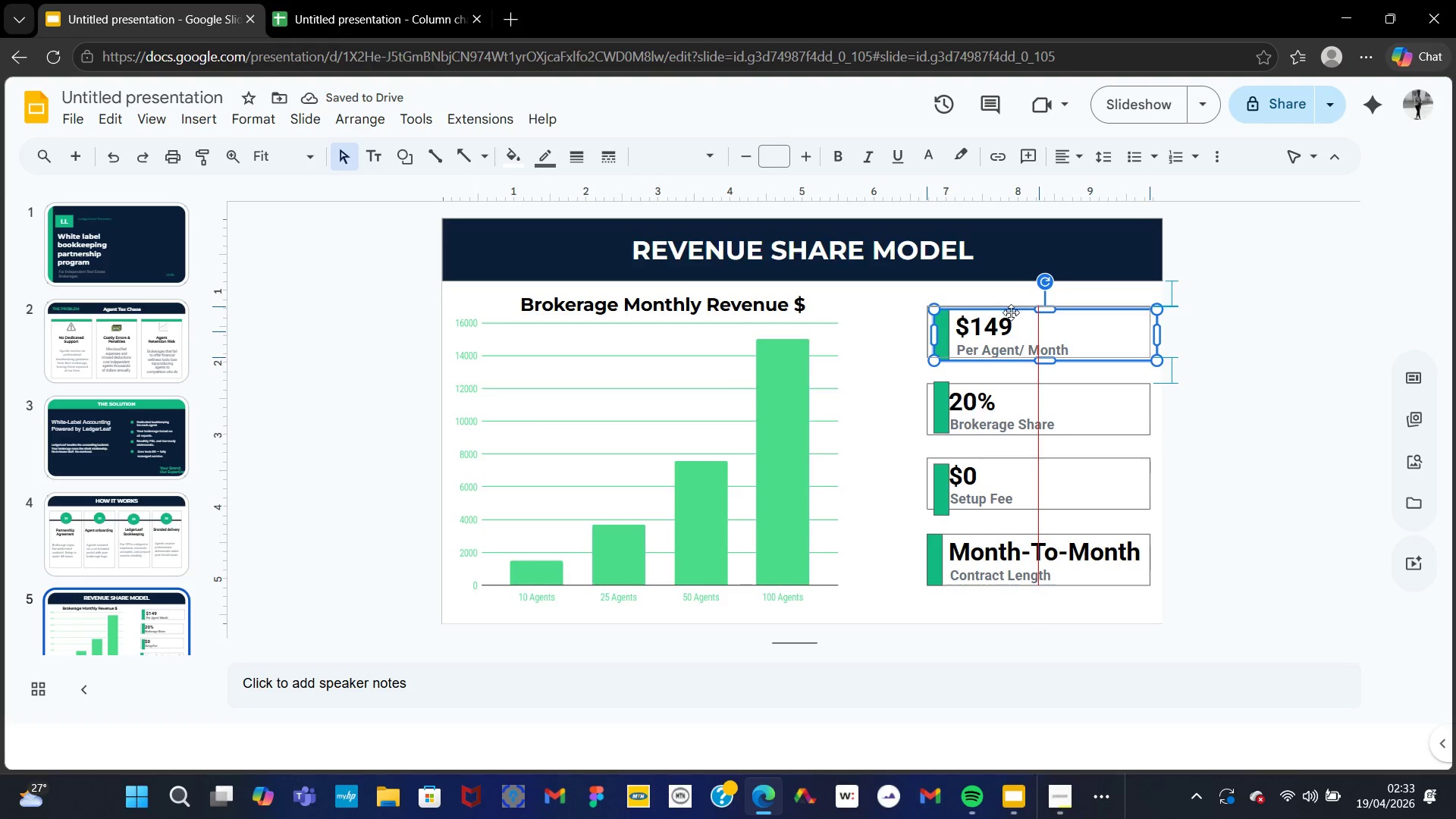 
left_click([1131, 573])
 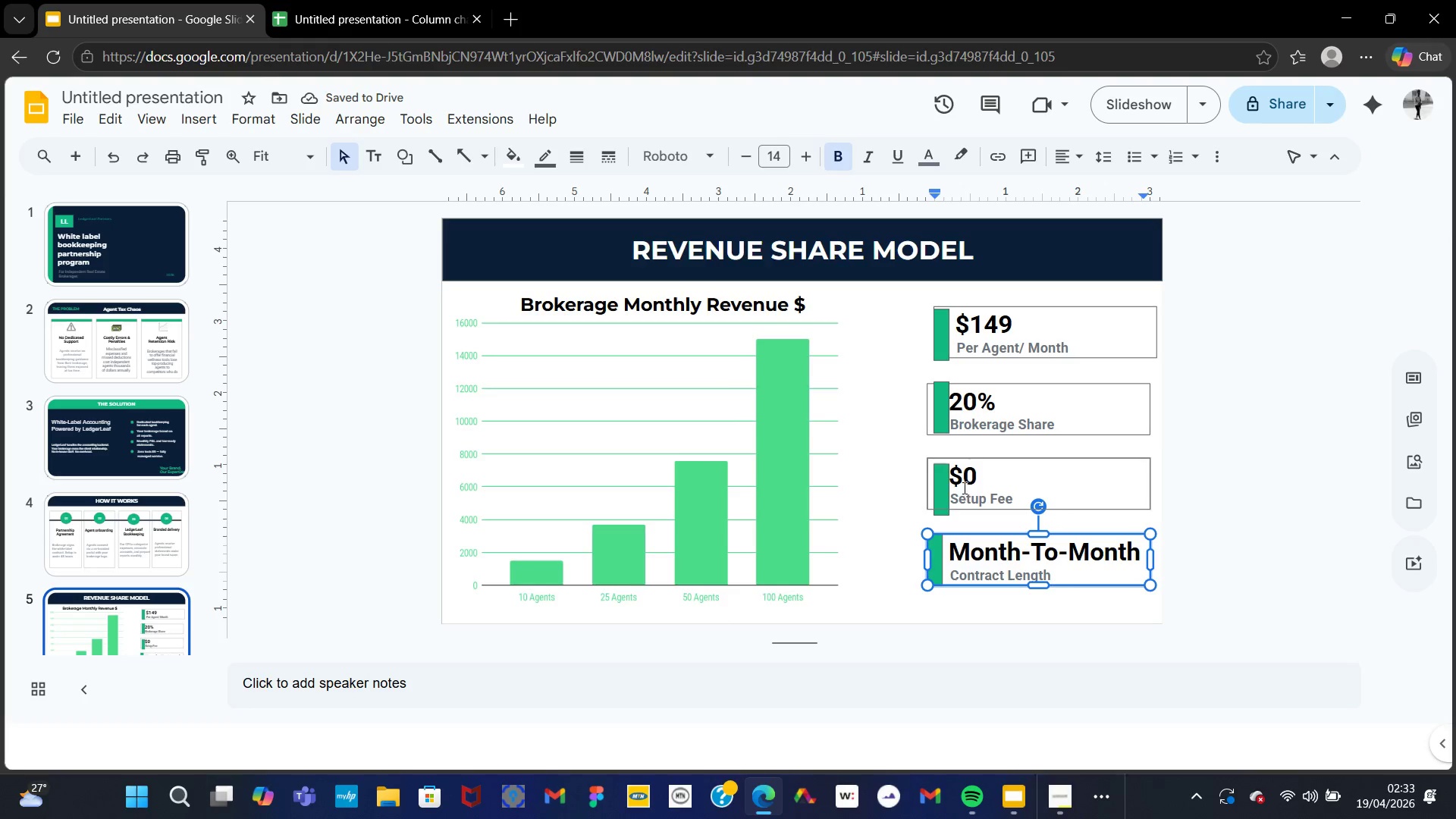 
left_click([937, 483])
 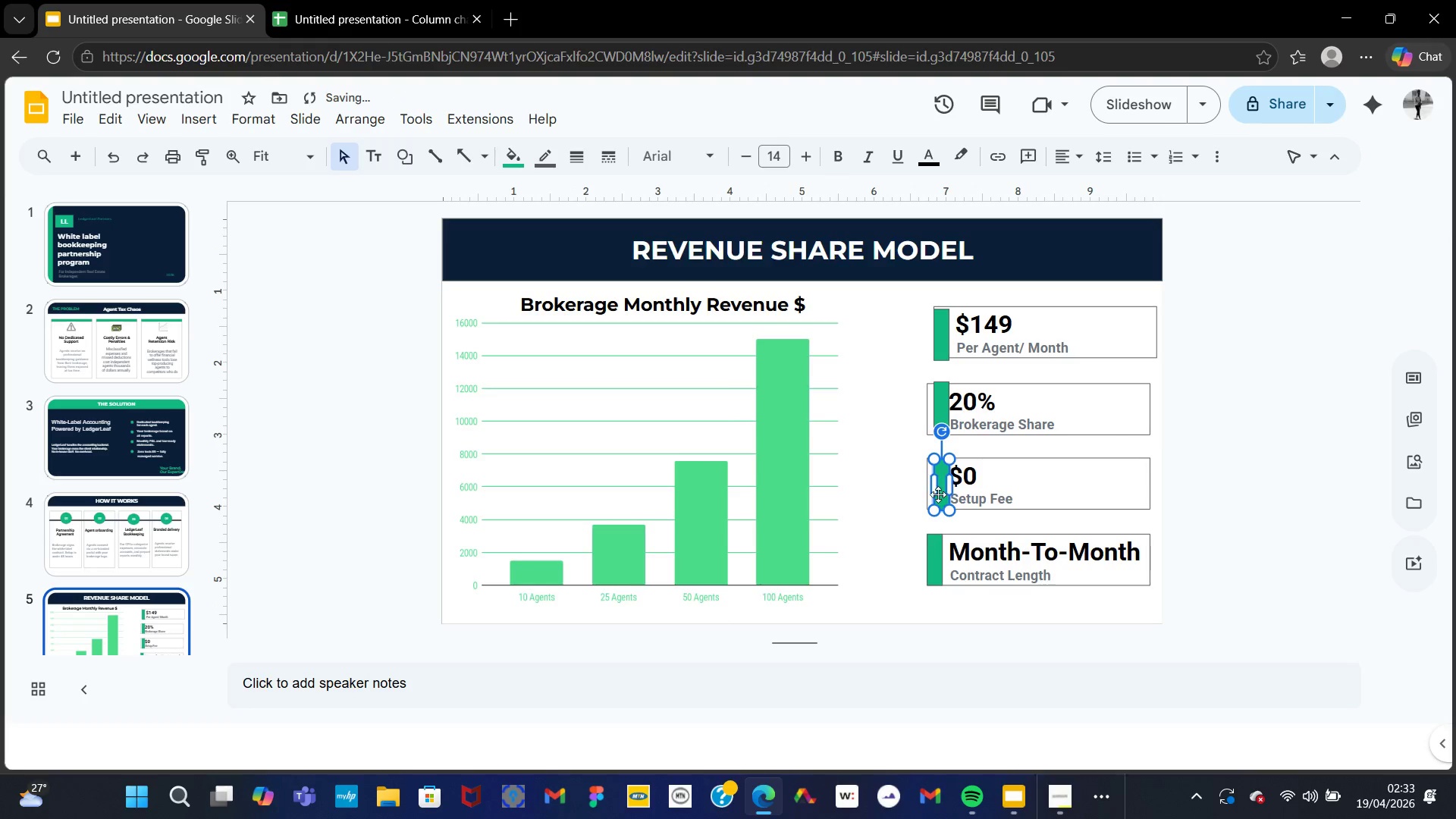 
key(Control+Z)
 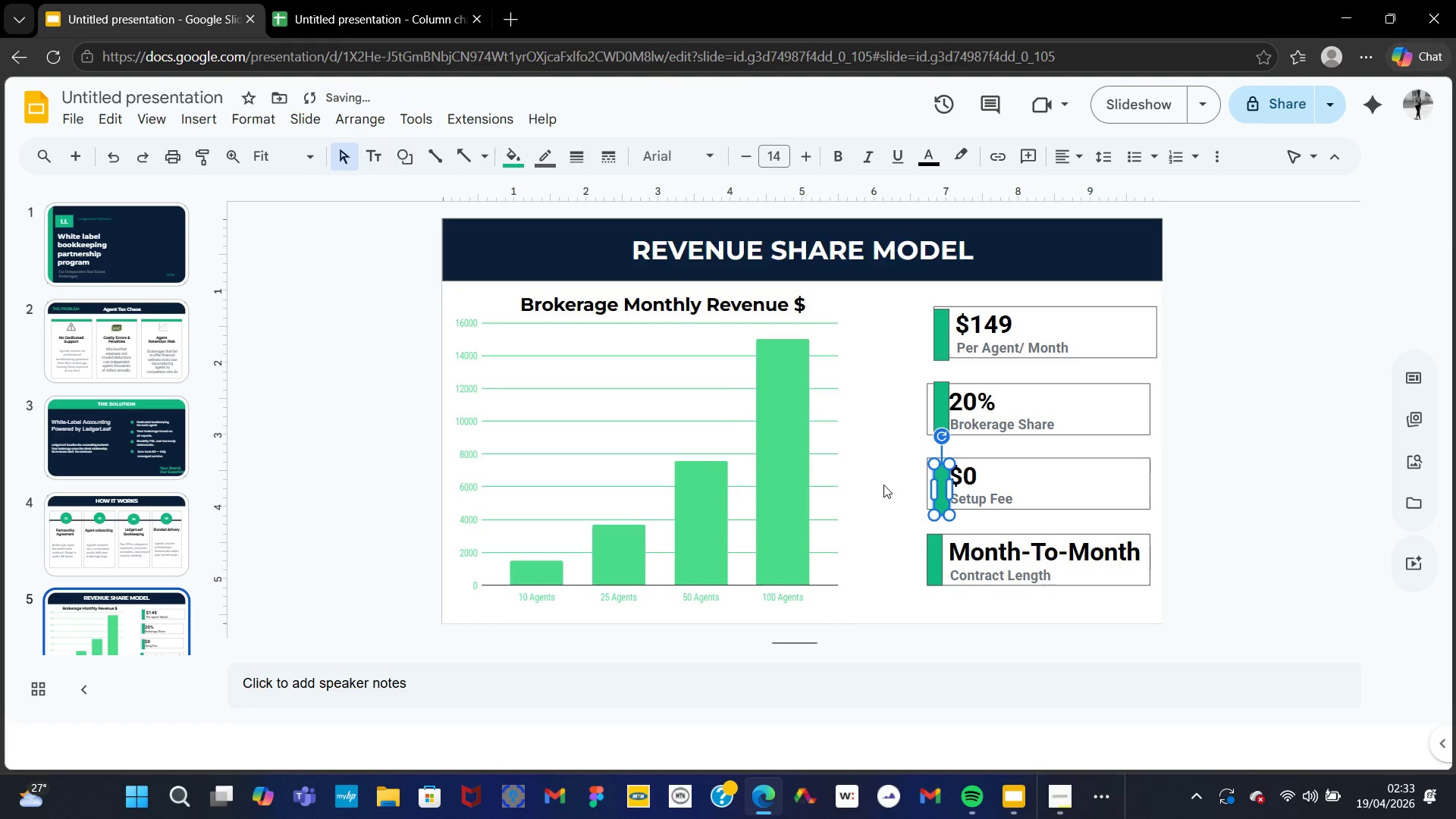 
left_click([883, 485])
 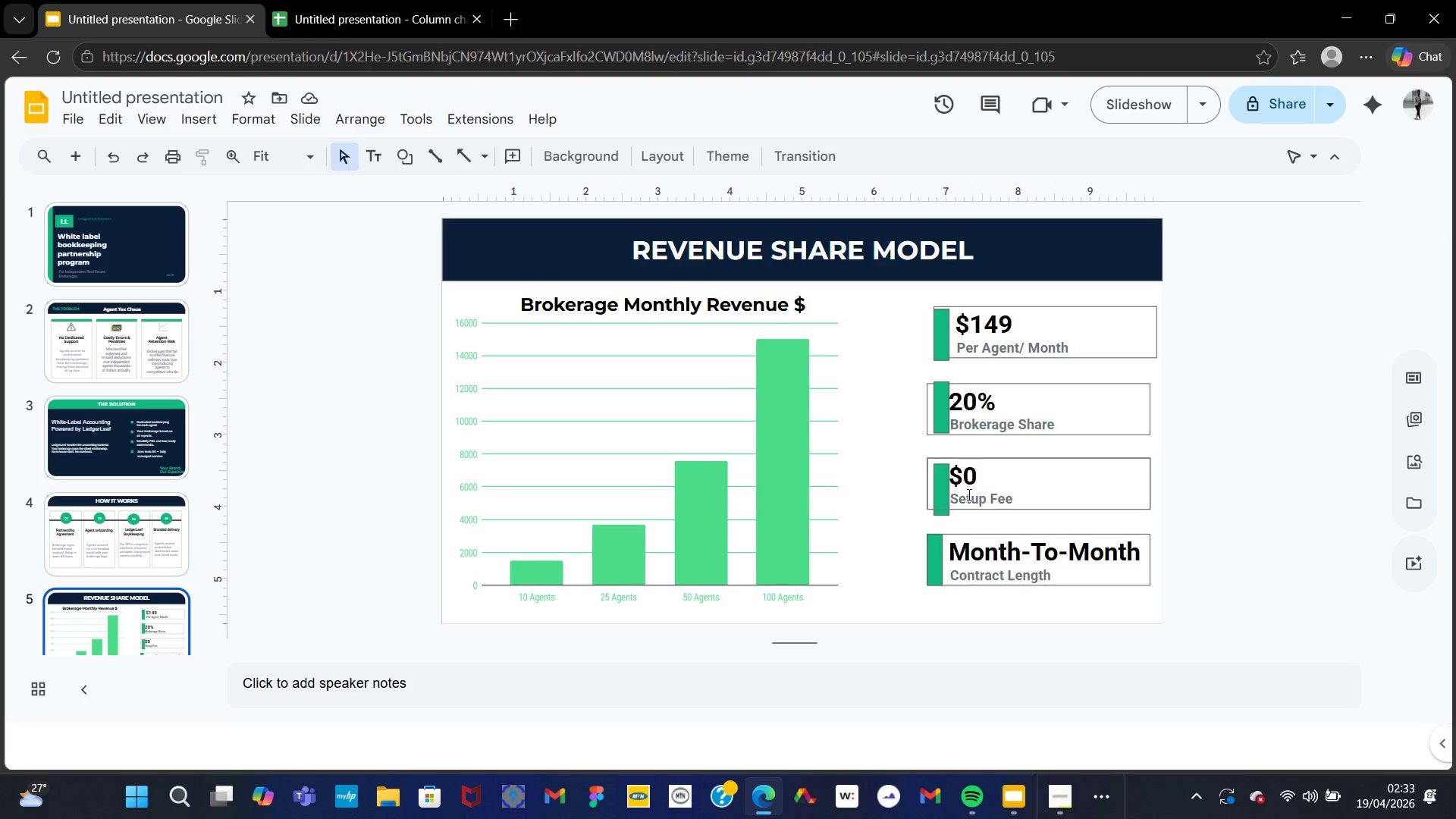 
wait(6.73)
 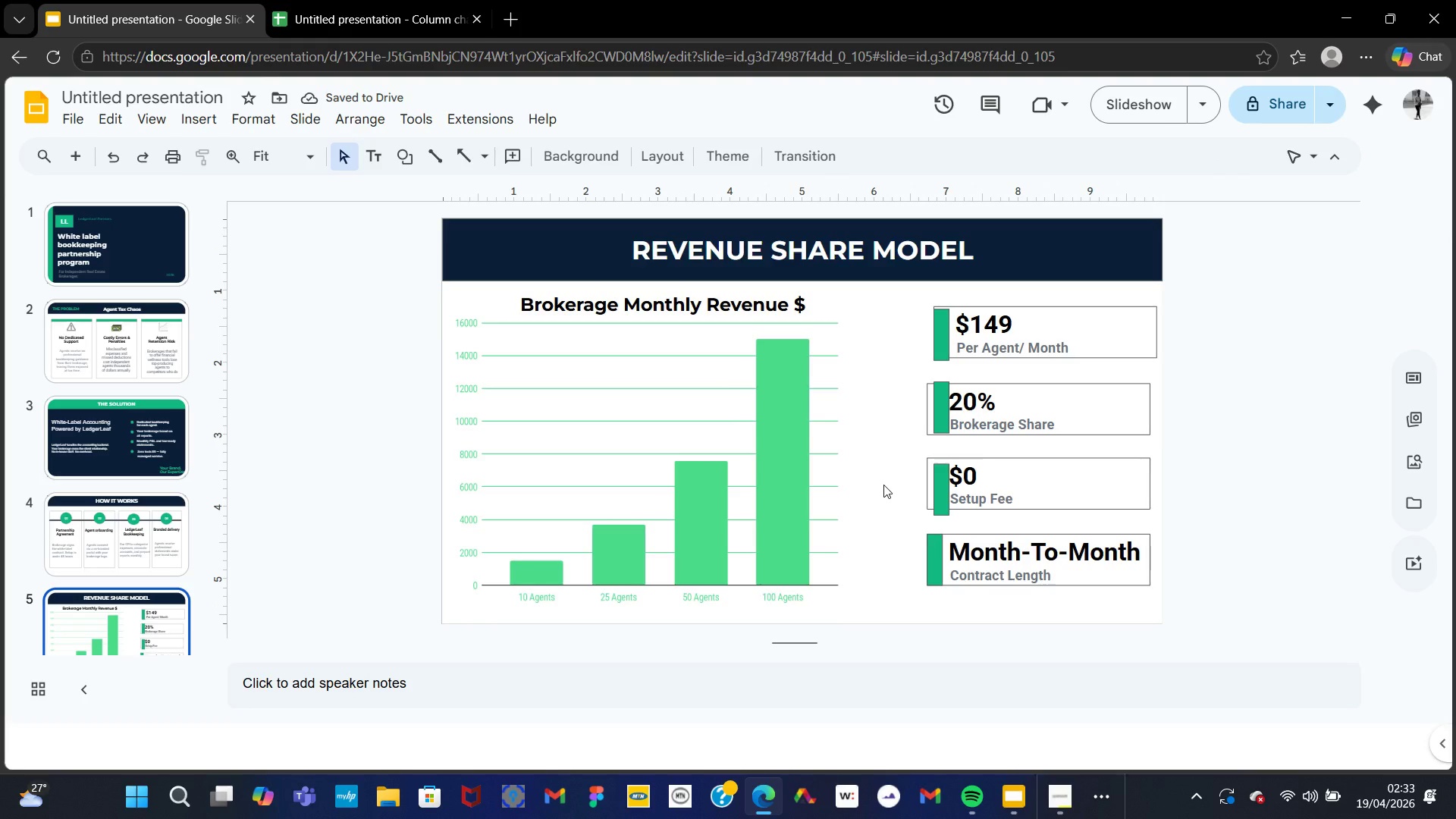 
left_click_drag(start_coordinate=[941, 488], to_coordinate=[930, 480])
 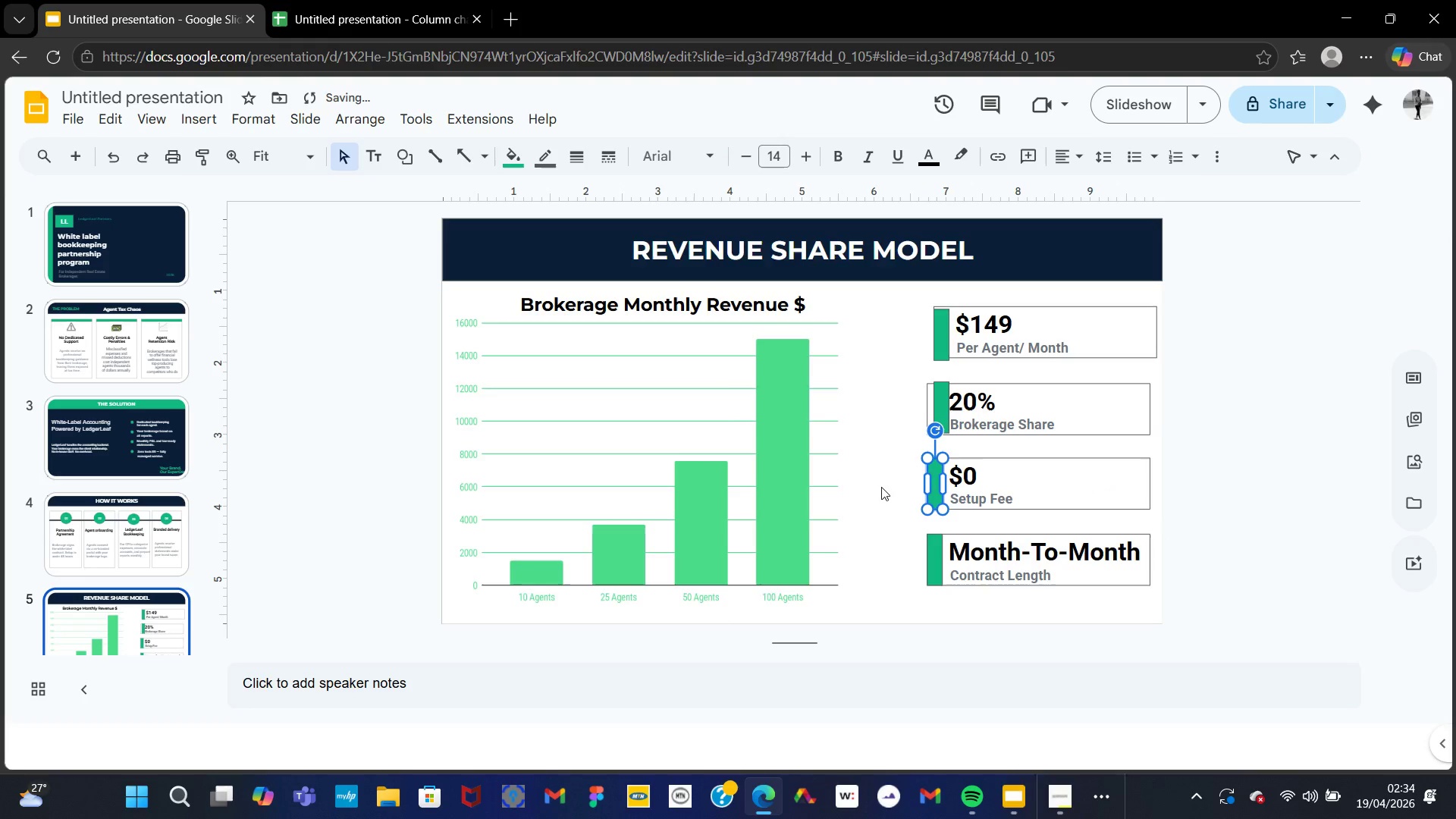 
left_click([877, 487])
 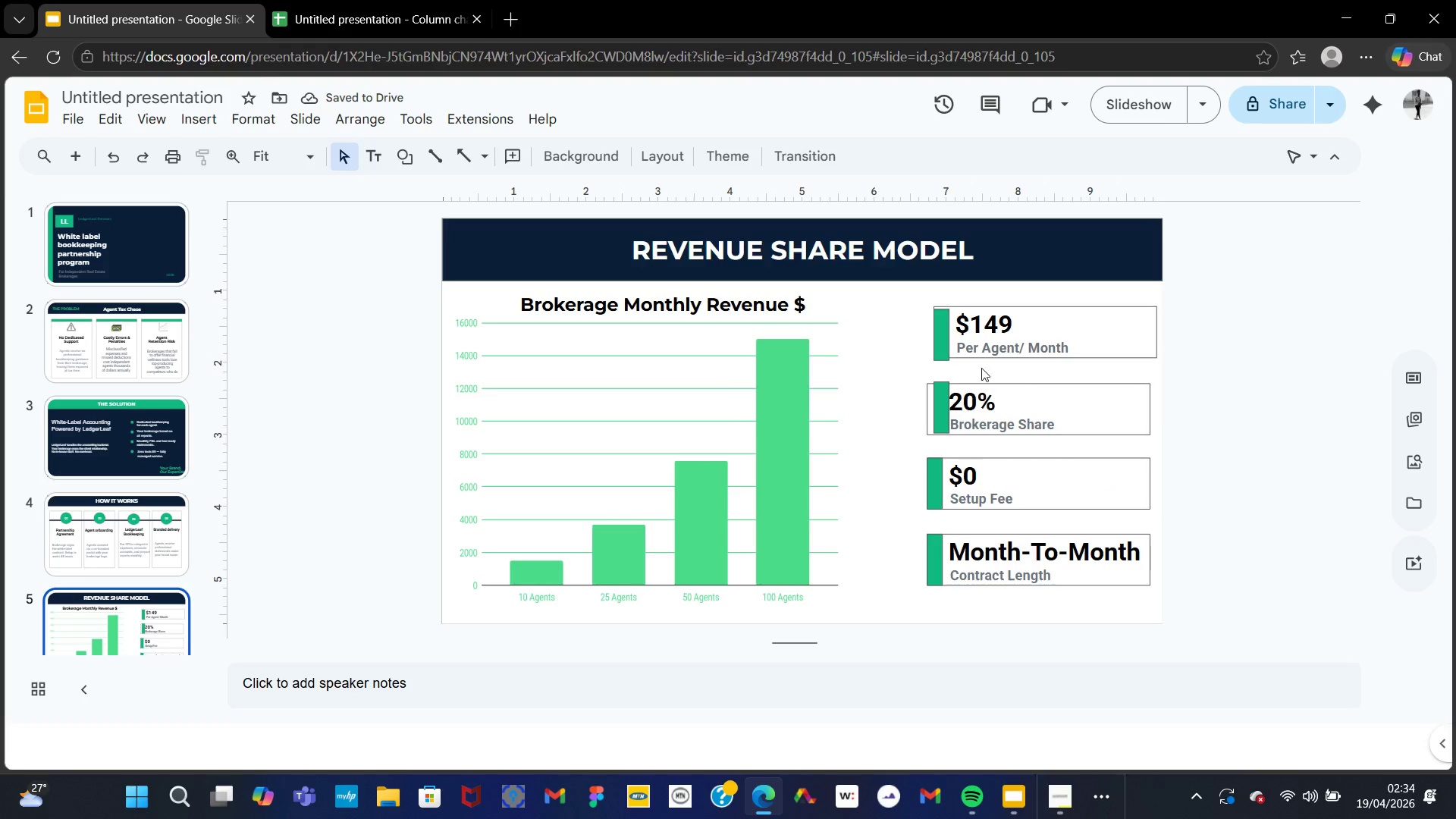 
left_click([938, 389])
 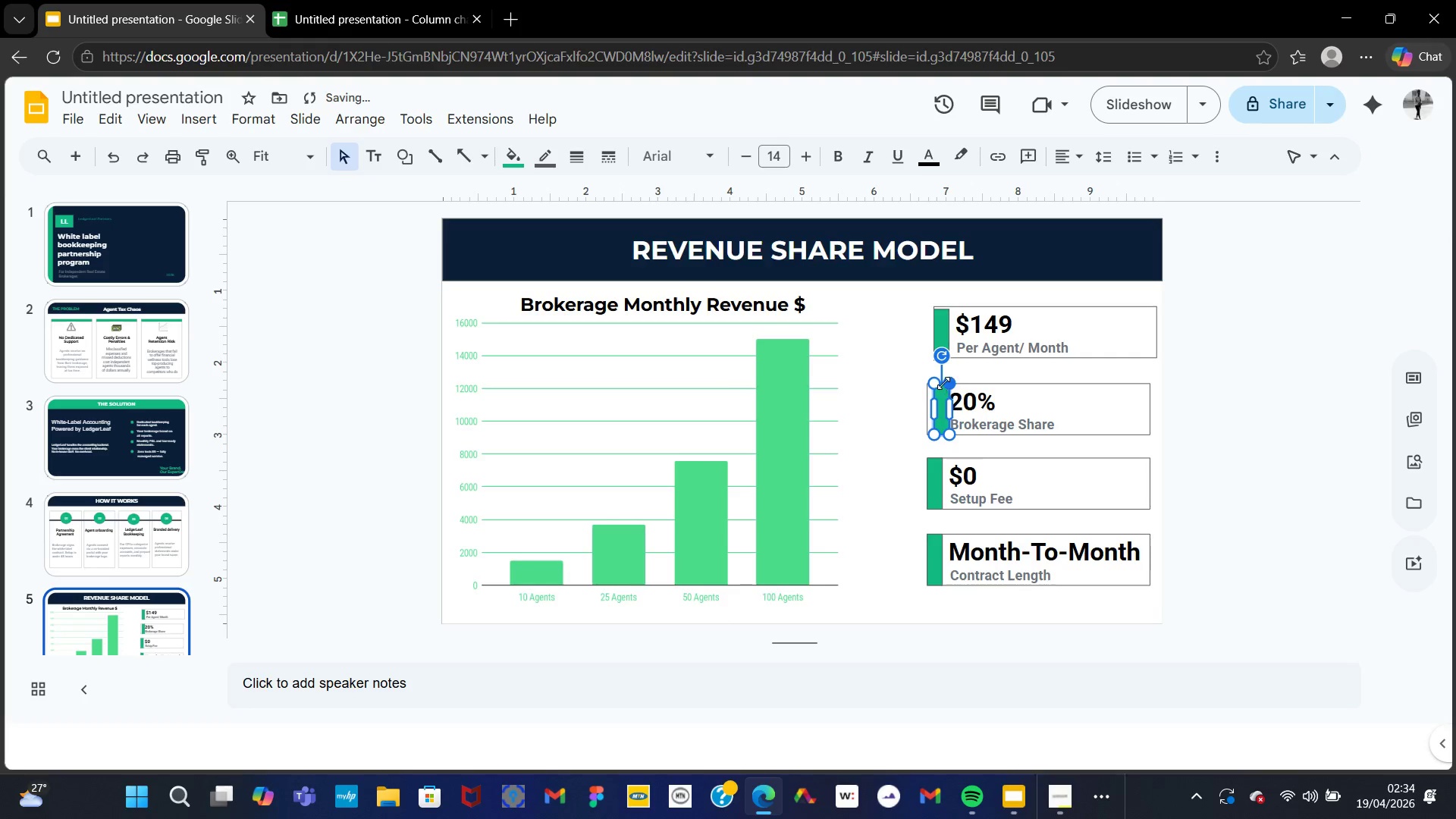 
left_click_drag(start_coordinate=[942, 395], to_coordinate=[935, 395])
 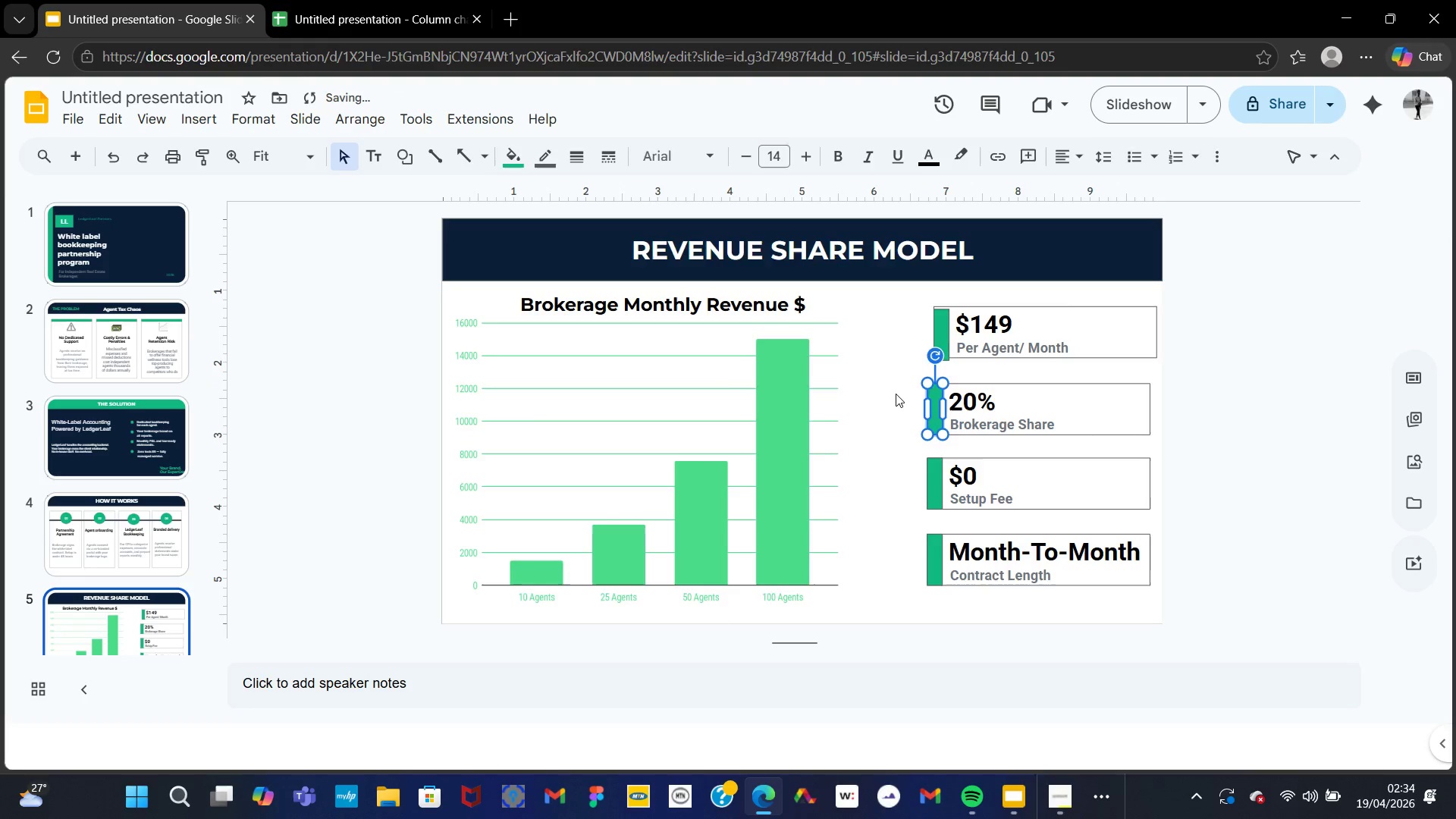 
left_click([890, 394])
 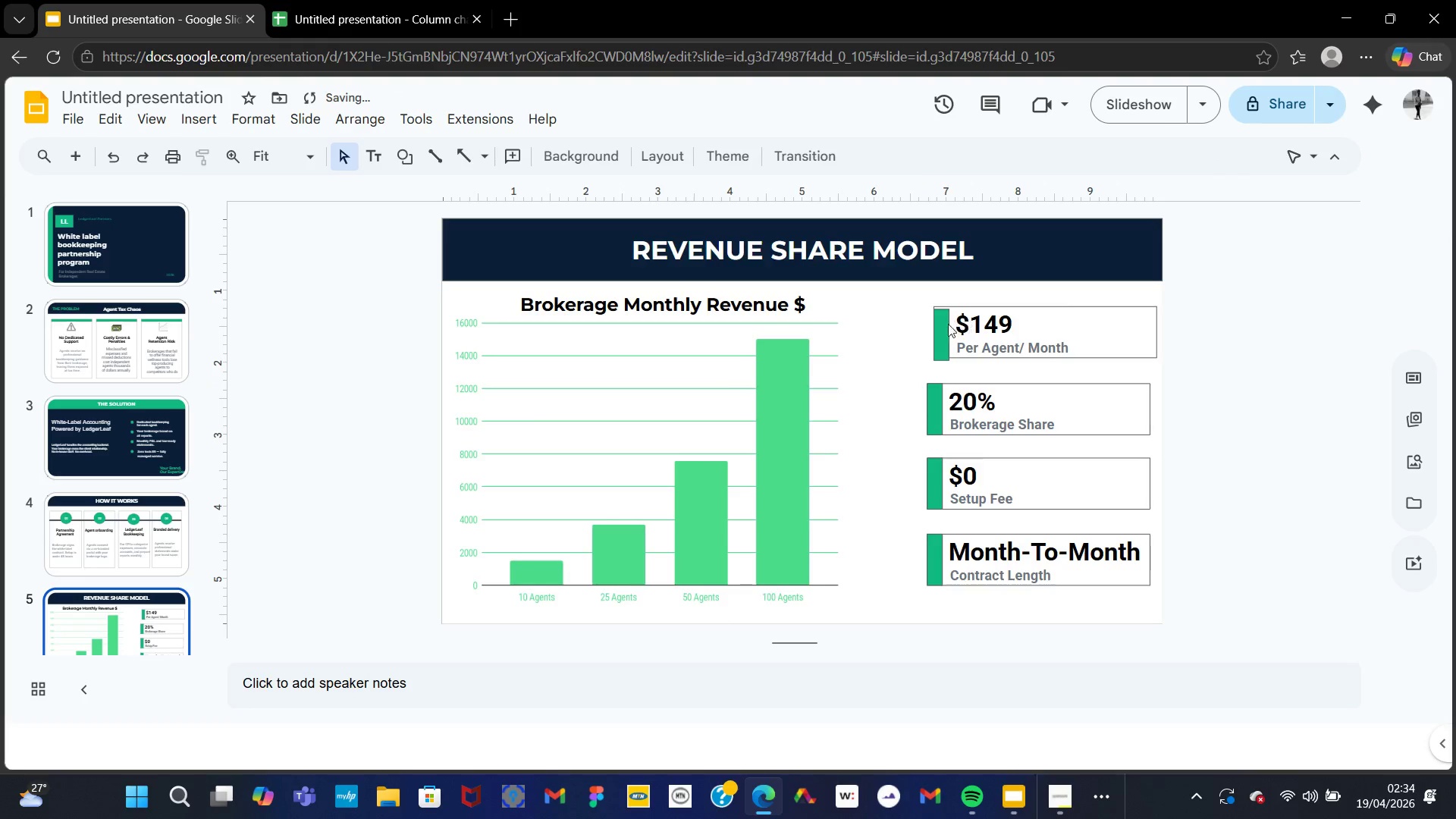 
left_click([936, 326])
 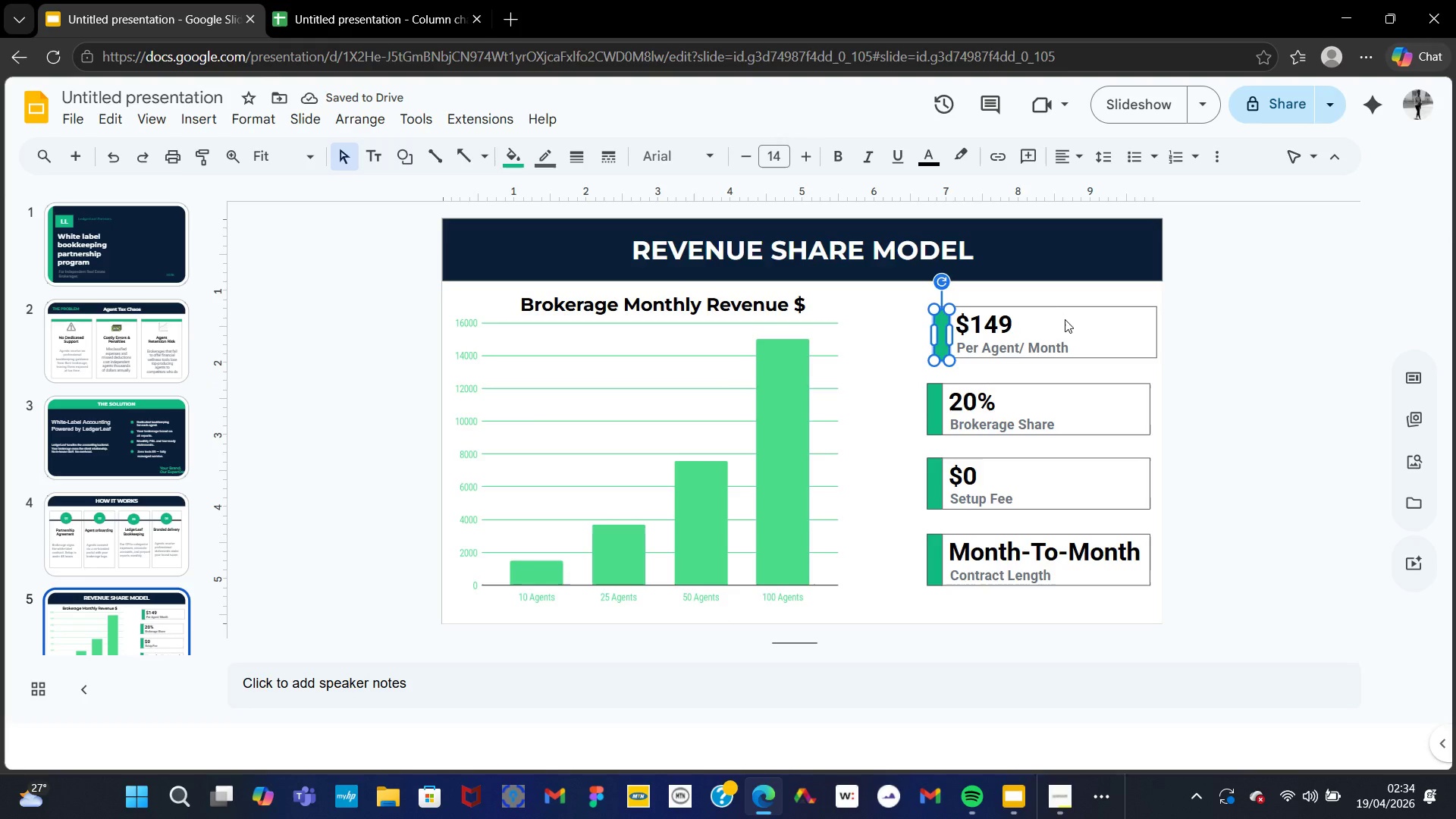 
left_click([1065, 319])
 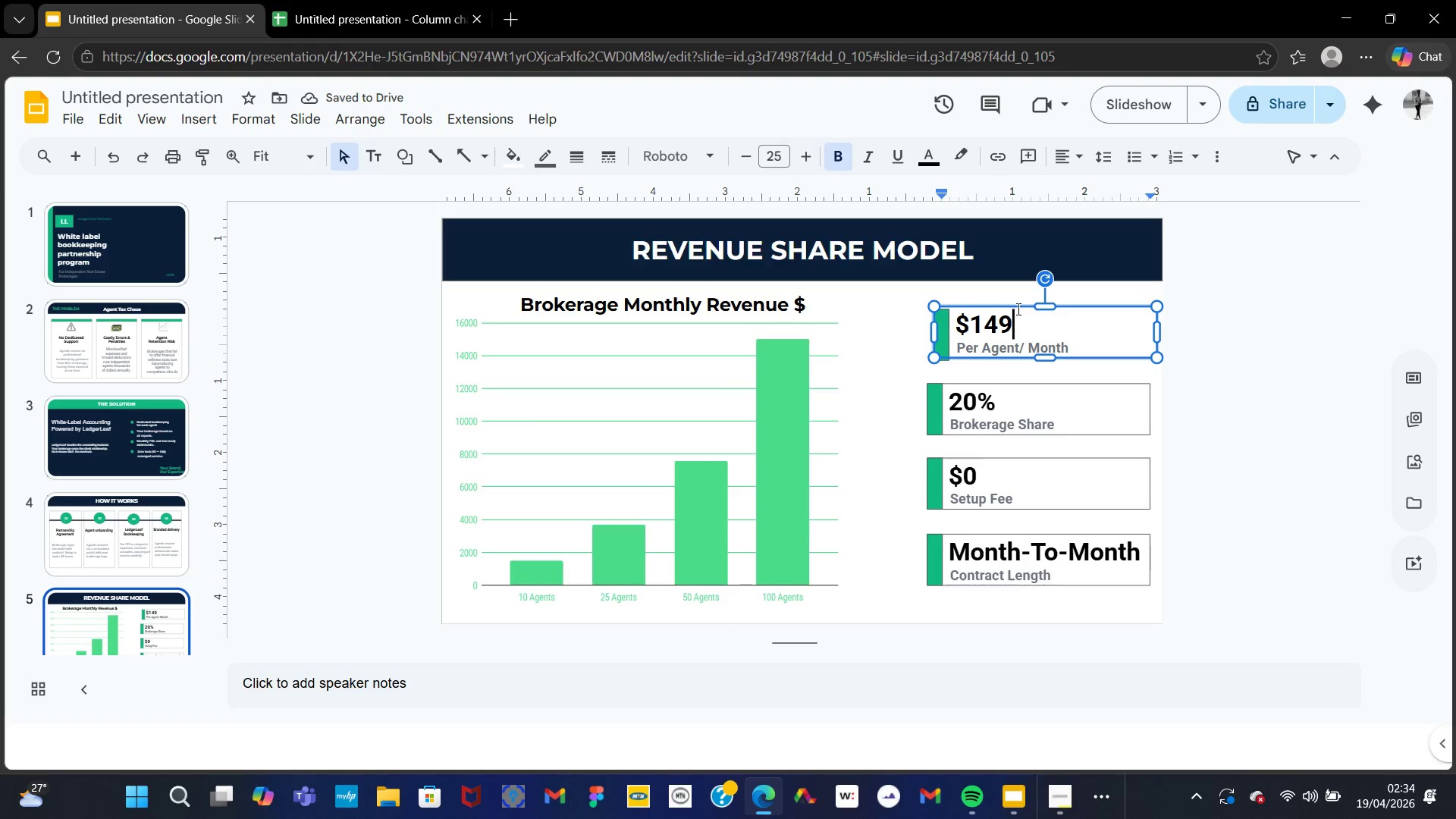 
left_click_drag(start_coordinate=[1016, 306], to_coordinate=[1009, 308])
 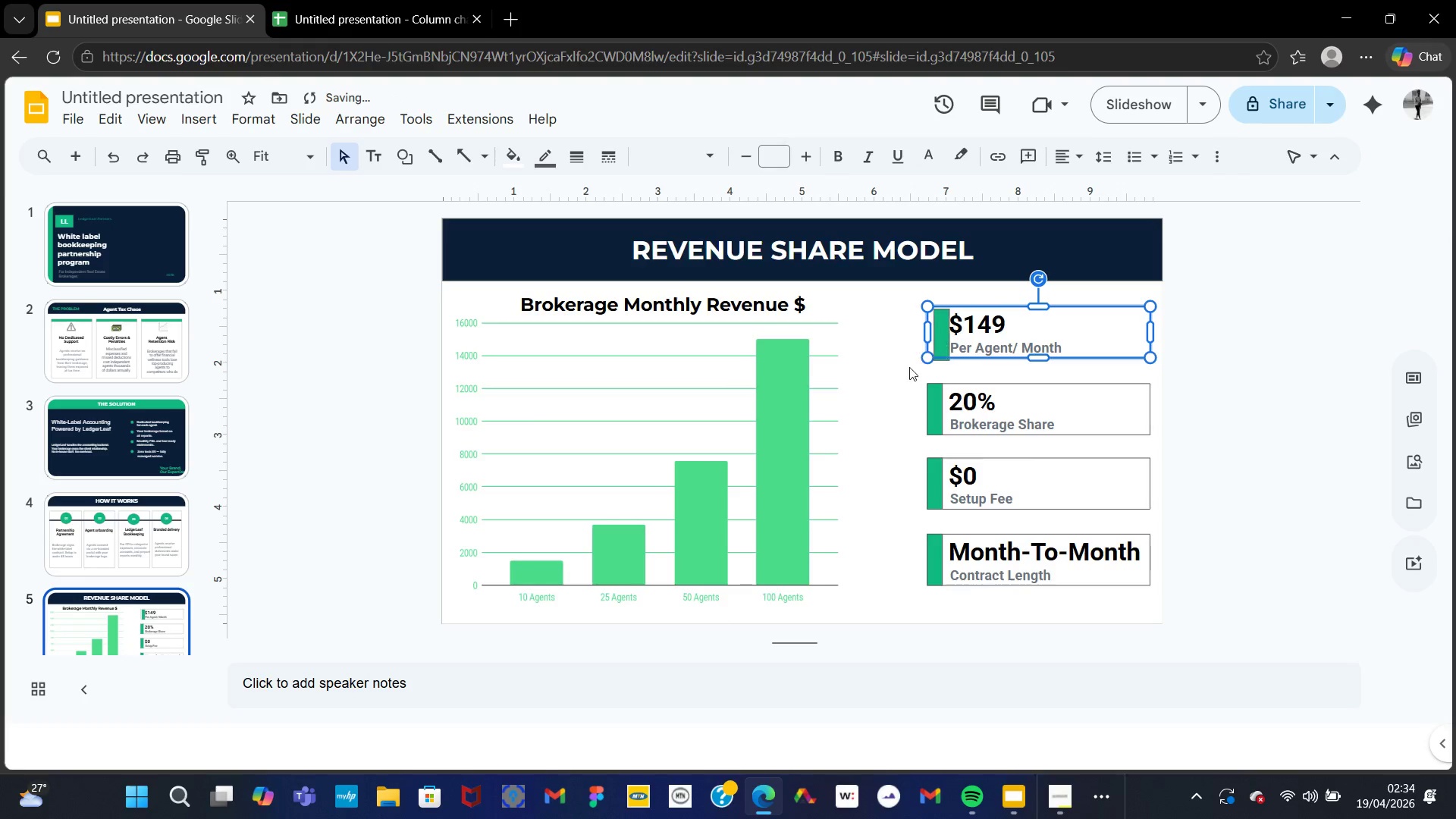 
left_click([901, 369])
 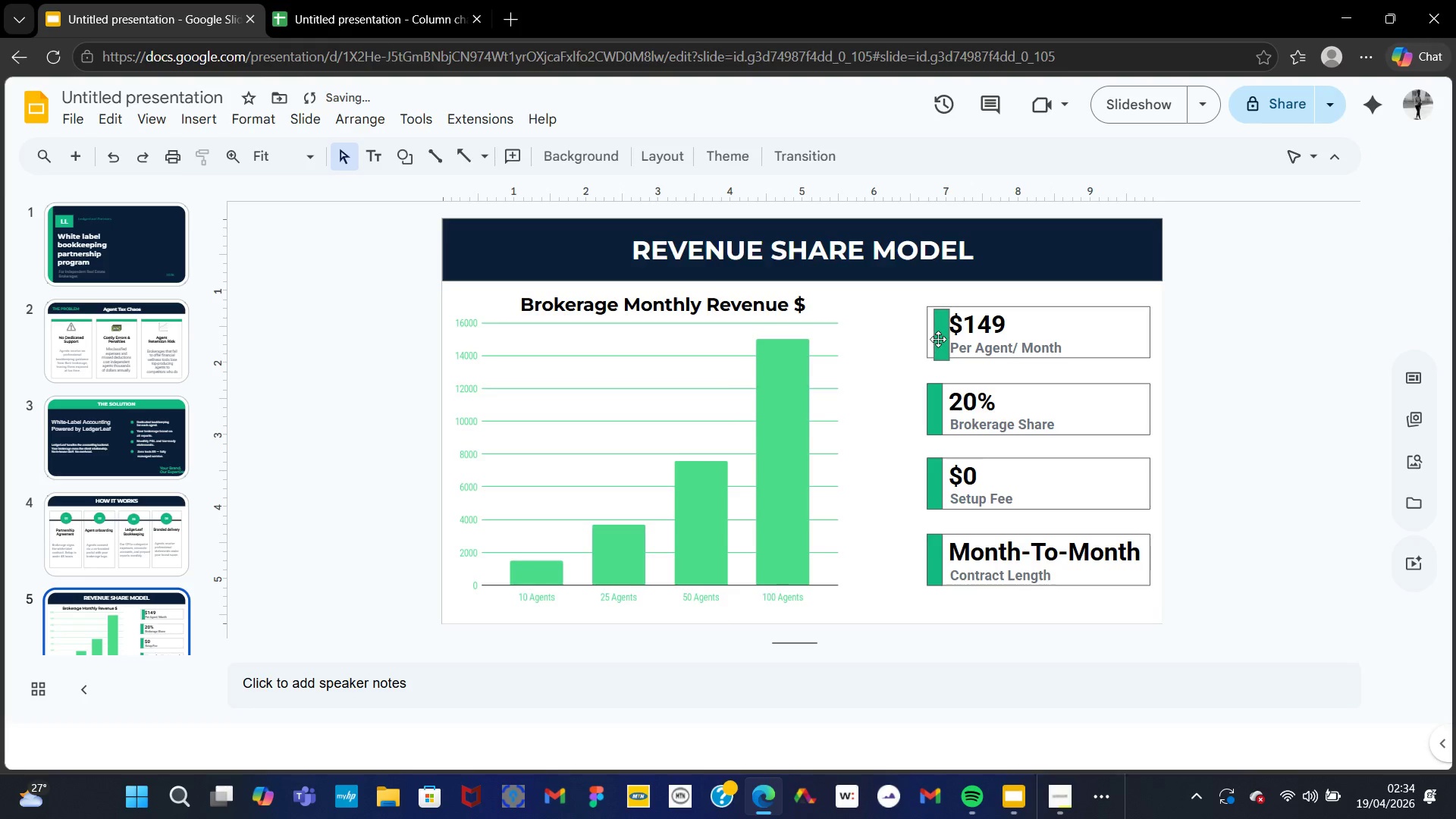 
left_click([940, 334])
 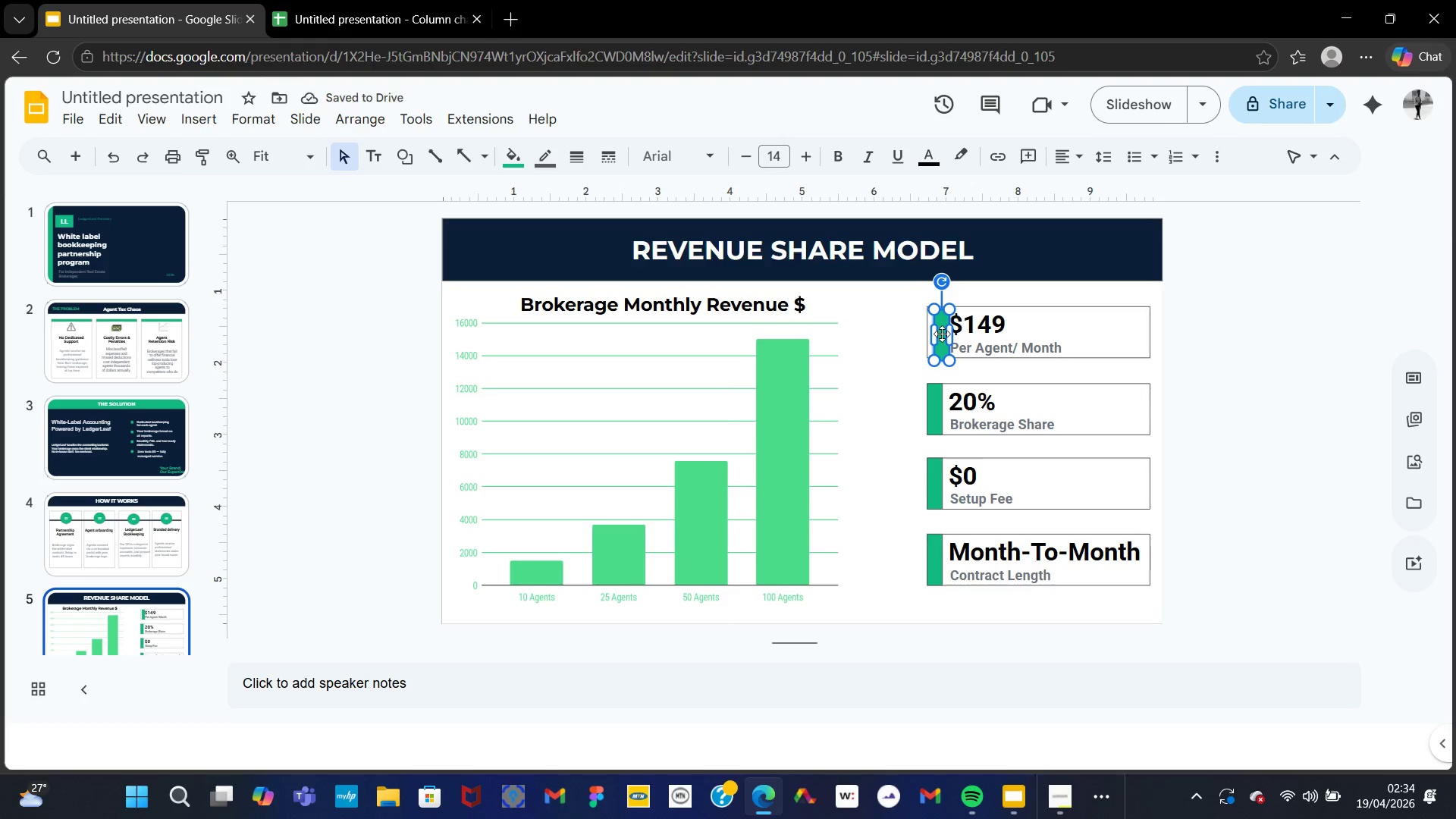 
left_click_drag(start_coordinate=[942, 334], to_coordinate=[930, 334])
 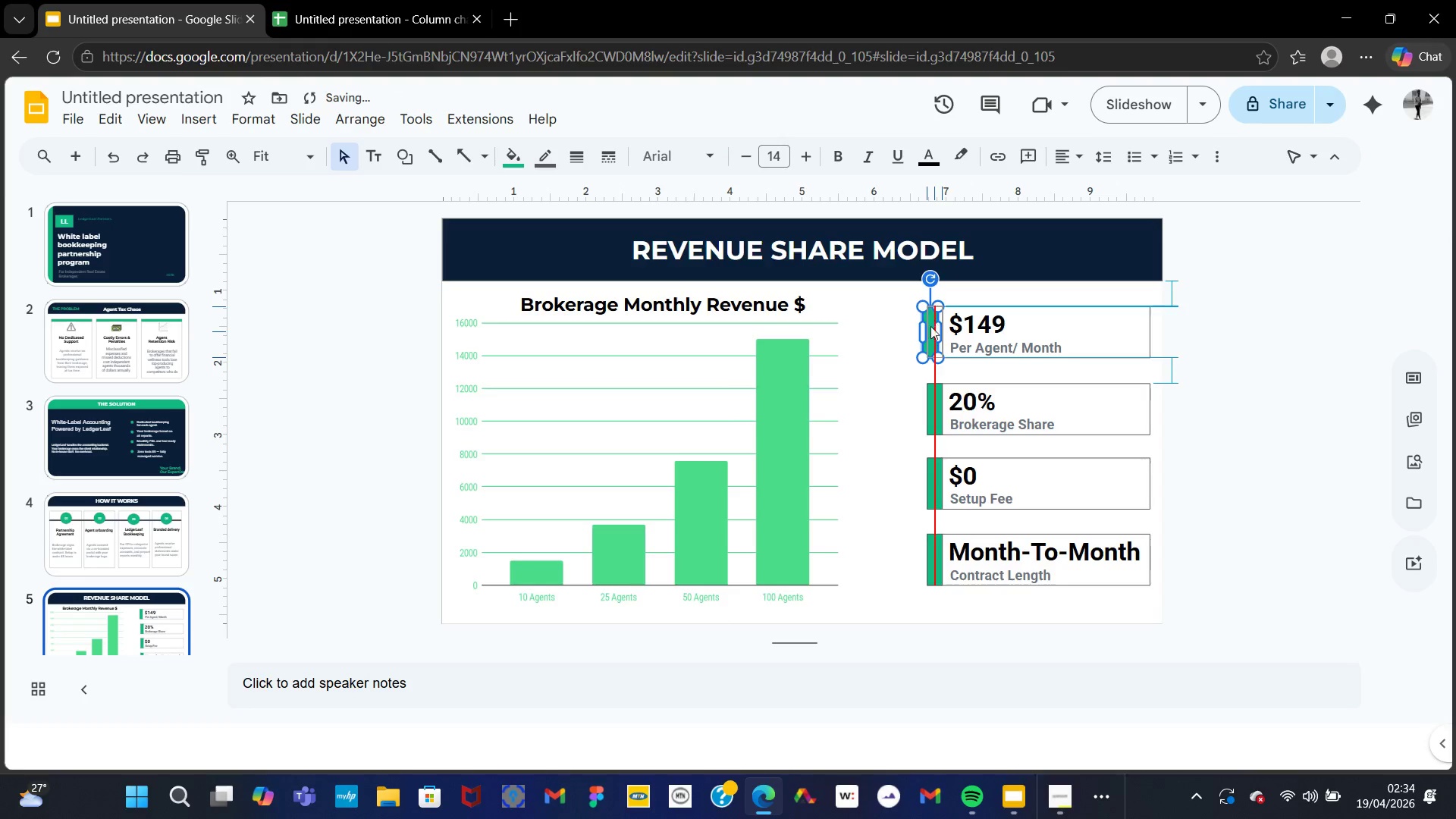 
left_click([888, 344])
 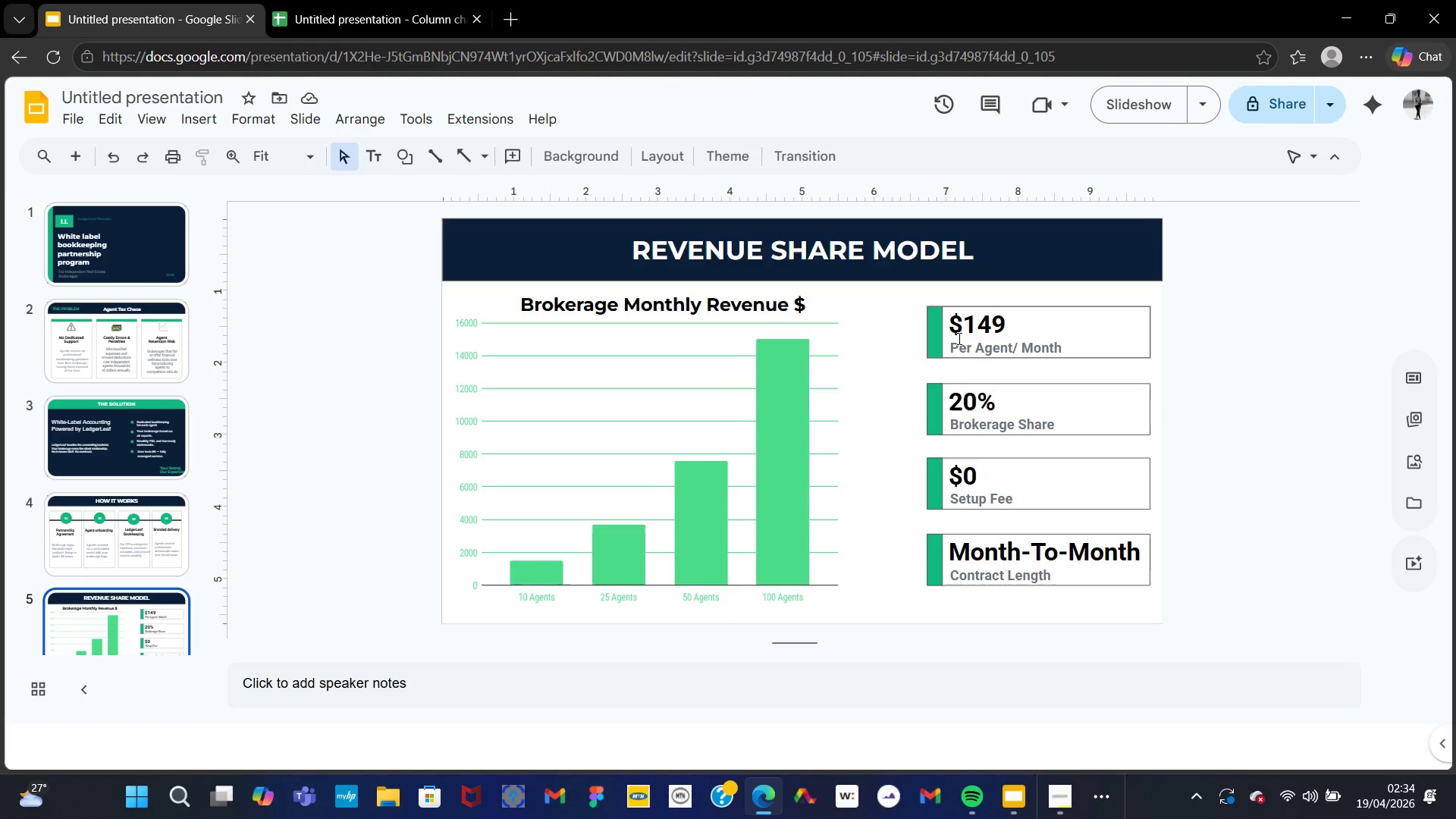 
wait(12.69)
 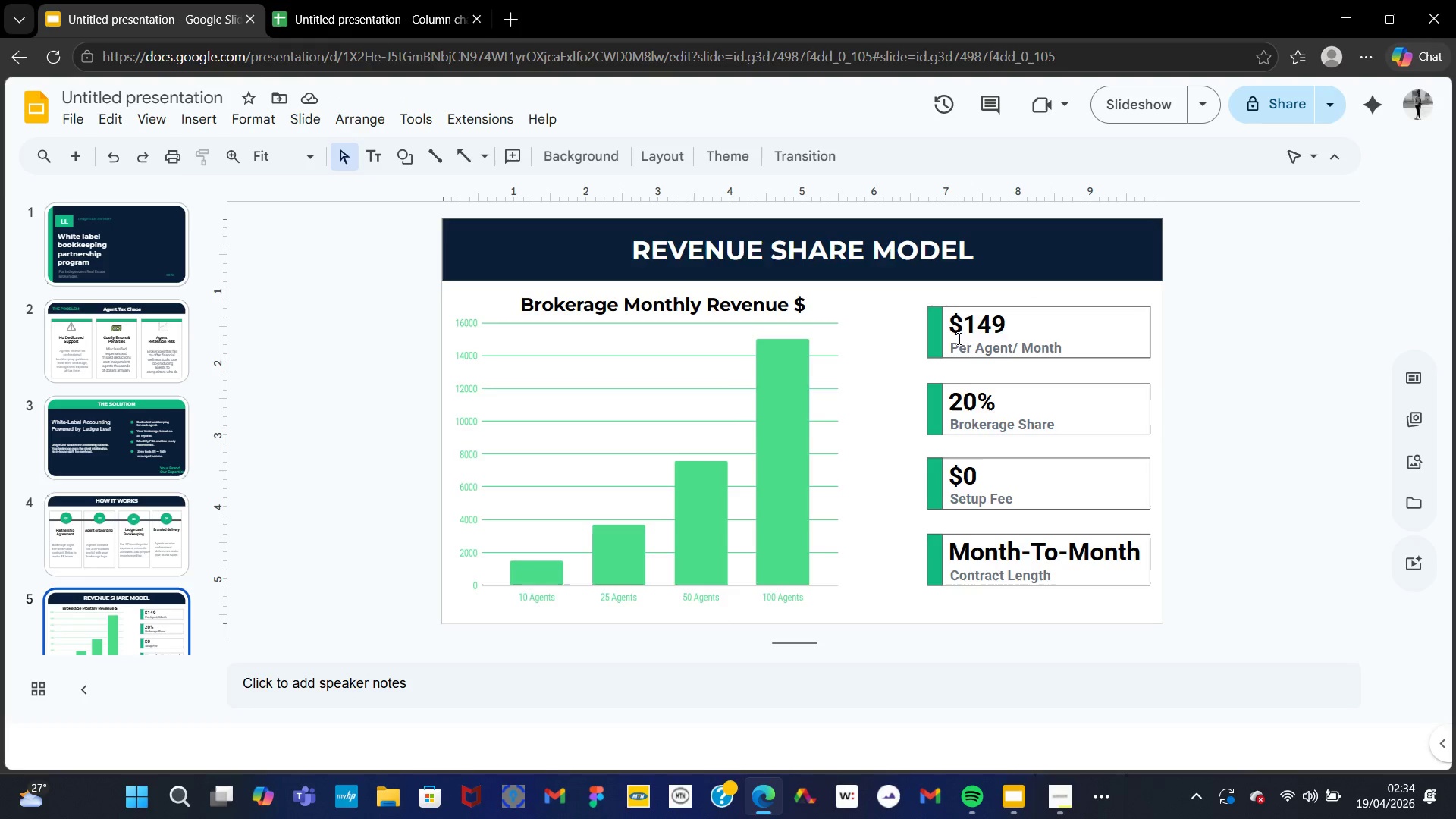 
left_click([851, 369])
 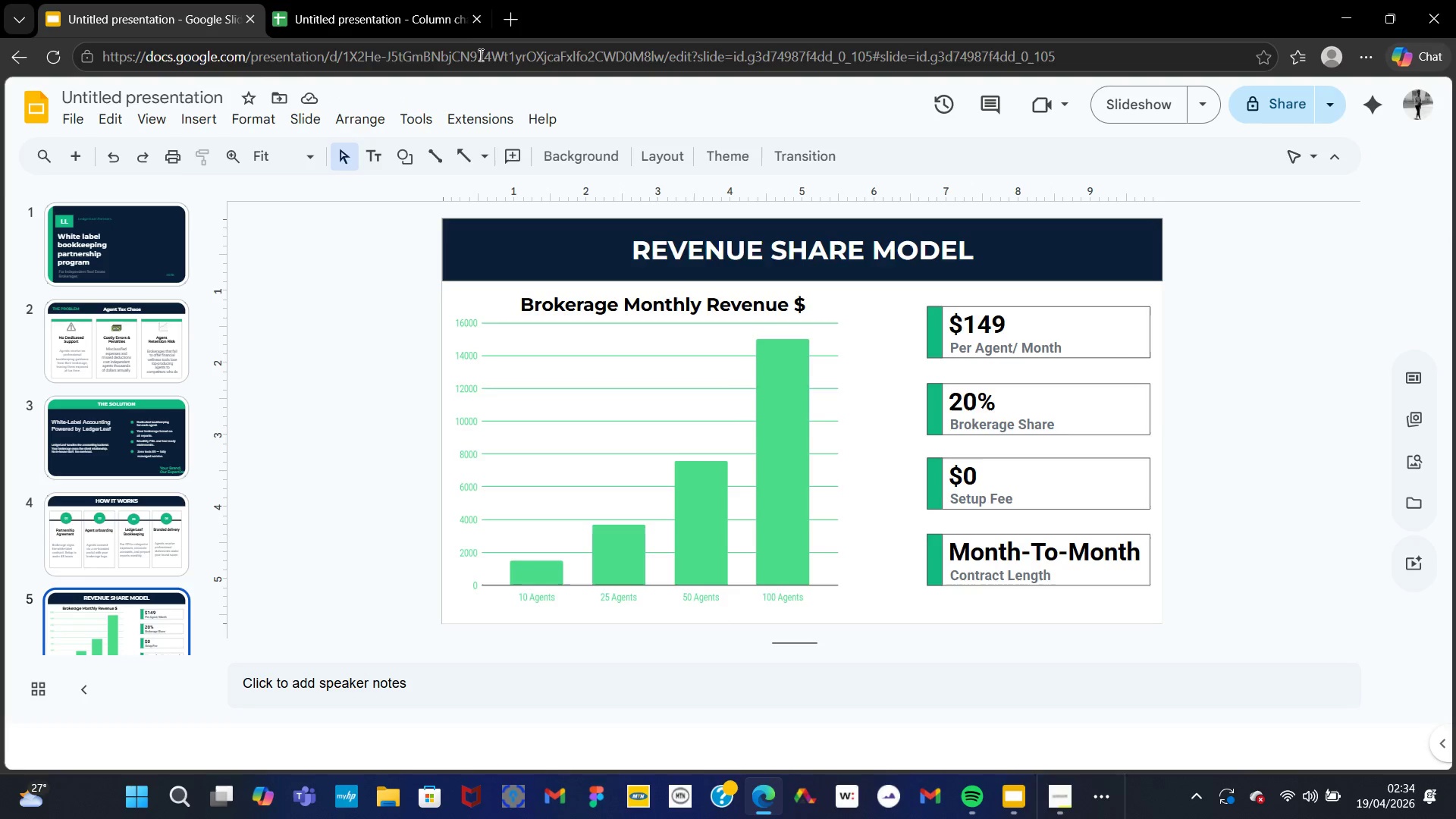 
left_click([413, 16])
 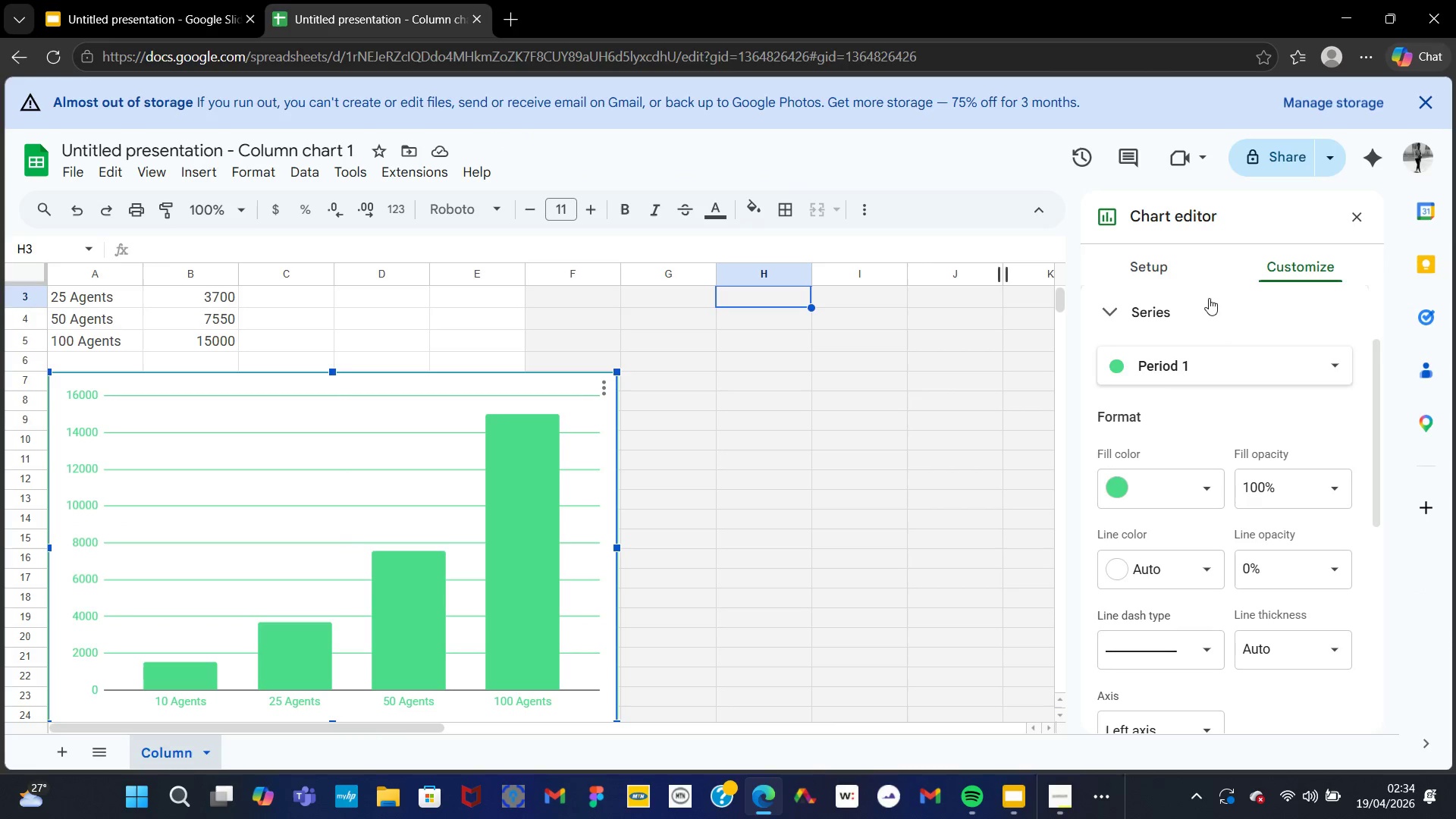 
left_click([1132, 306])
 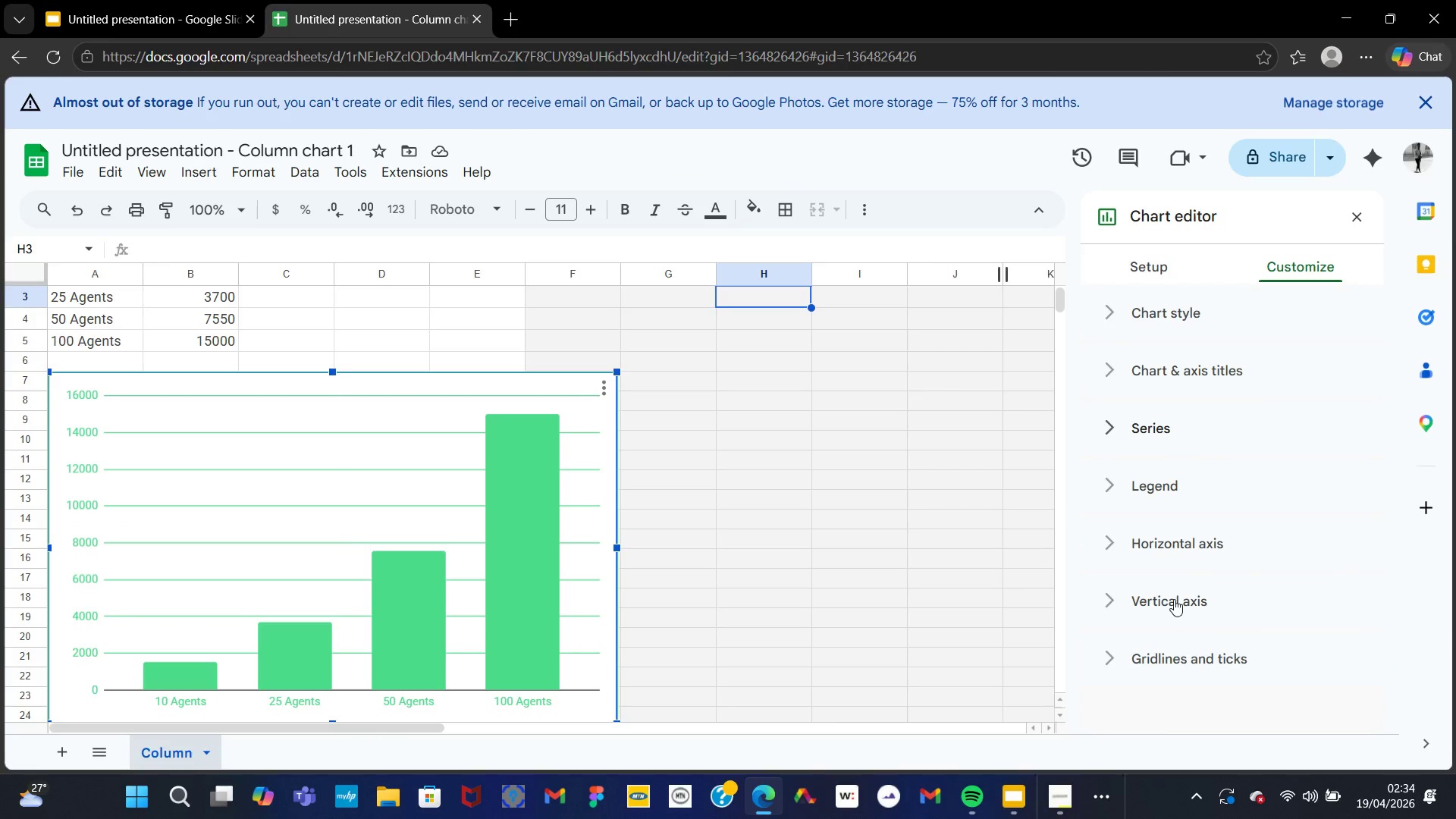 
left_click([1173, 598])
 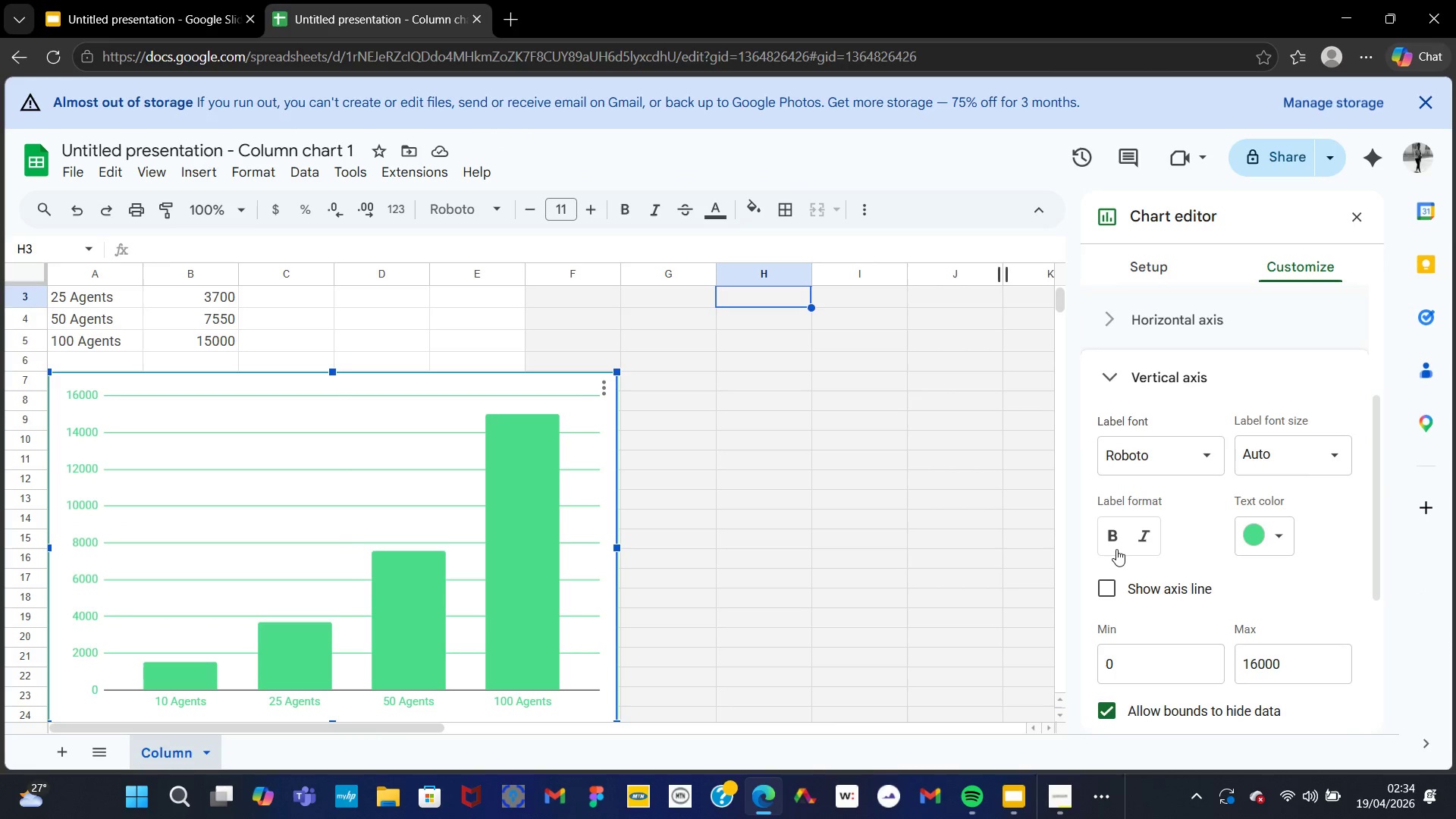 
left_click([1113, 539])
 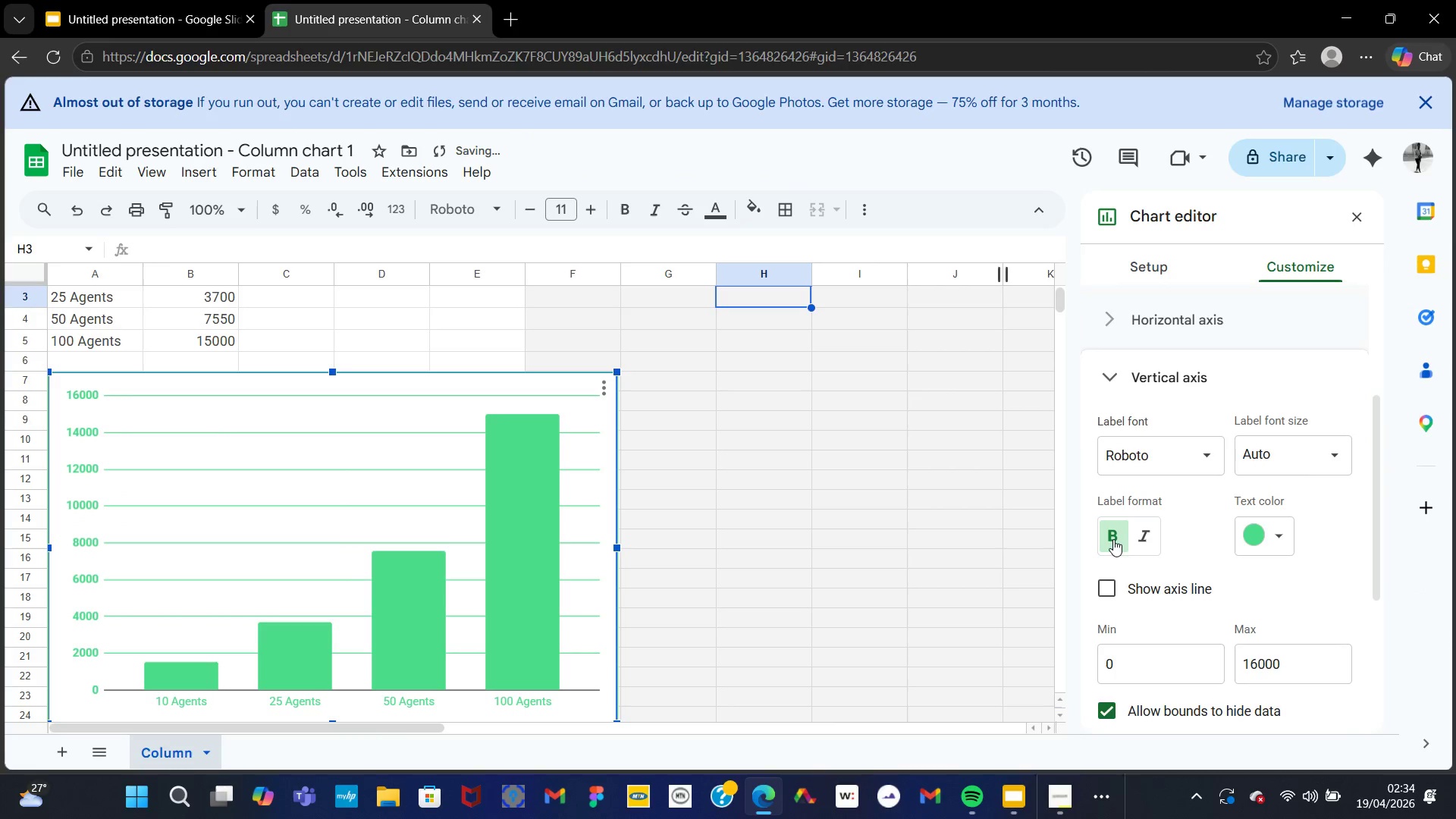 
left_click([1113, 539])
 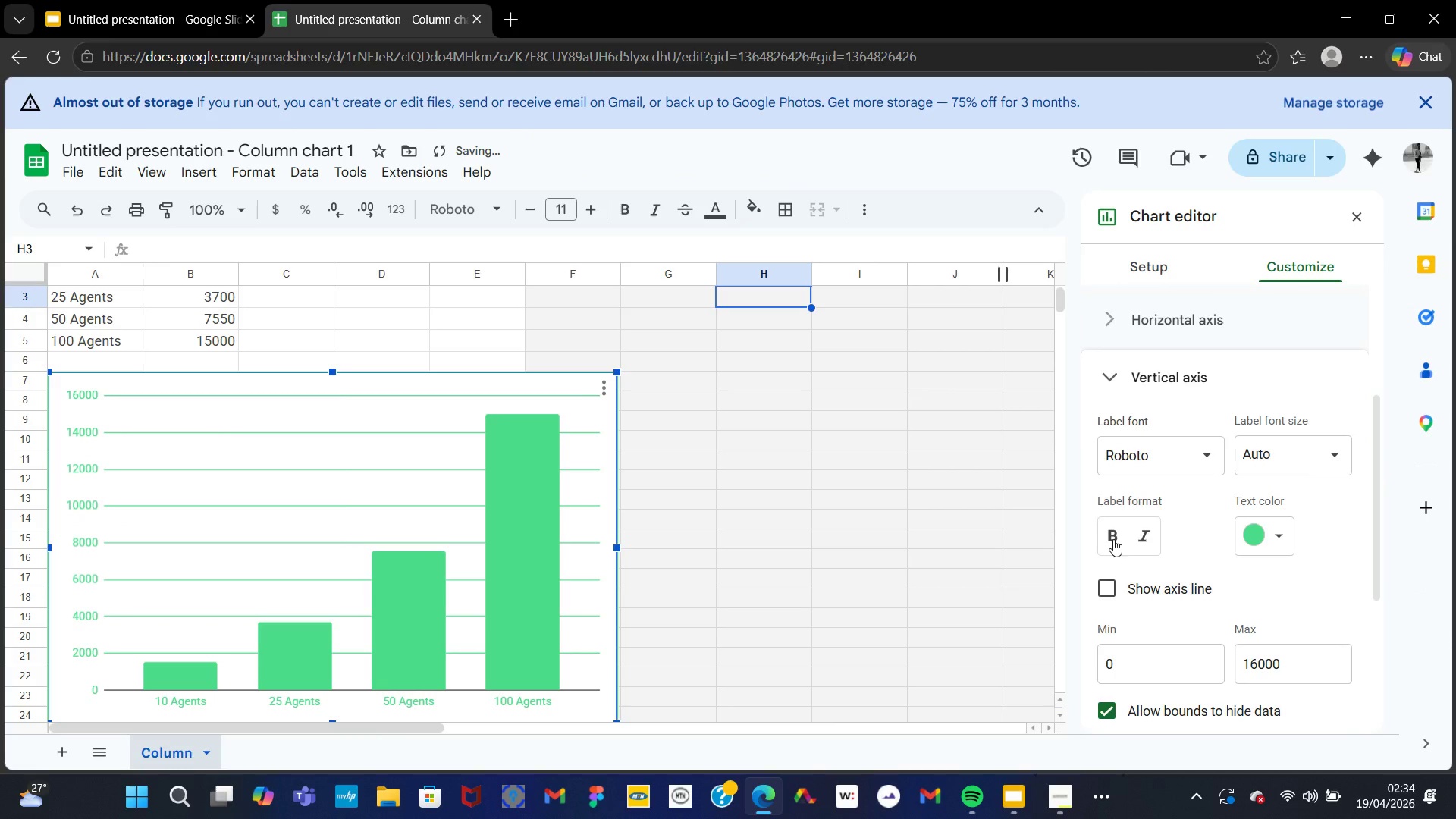 
left_click([1113, 539])
 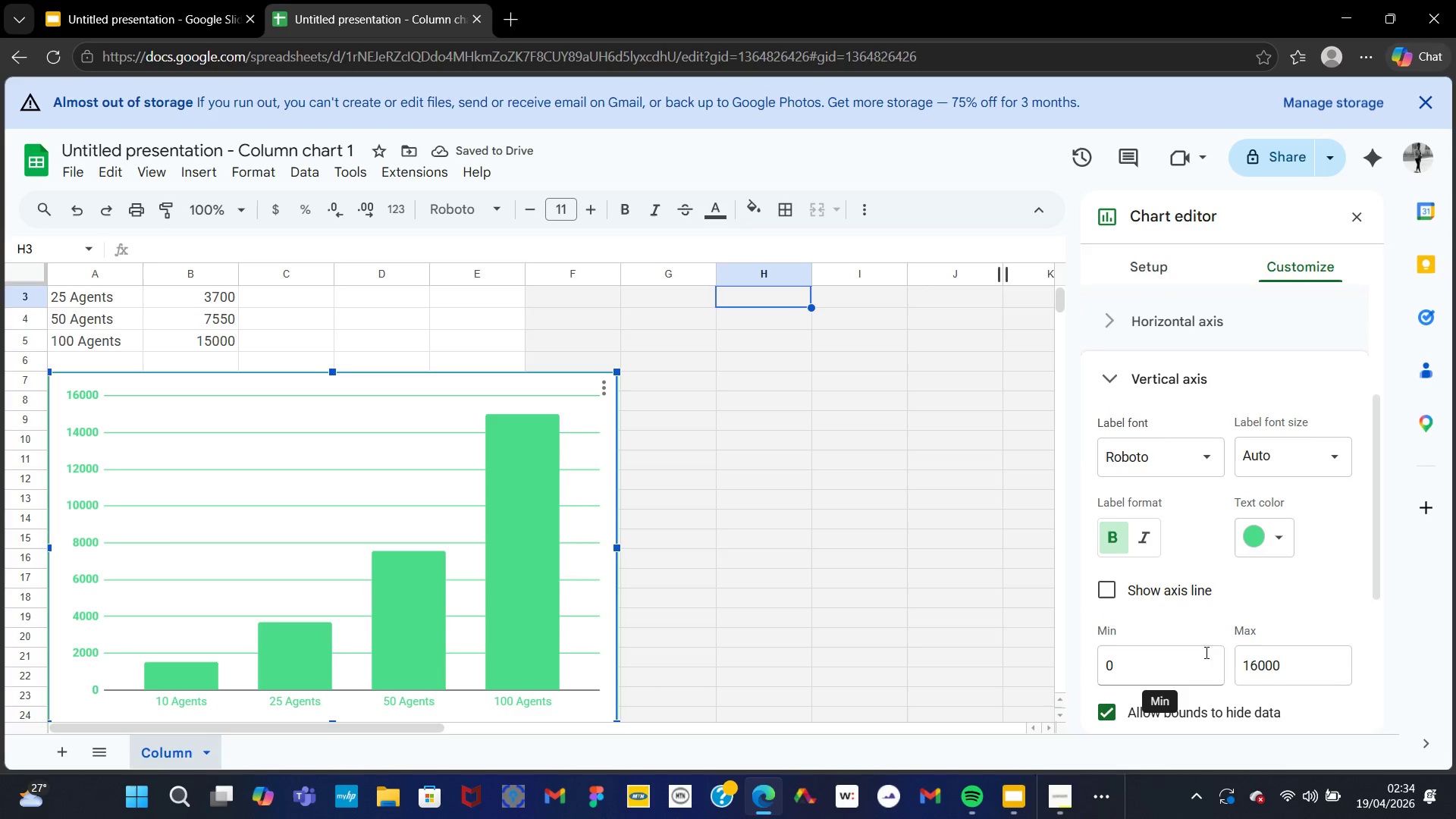 
wait(6.8)
 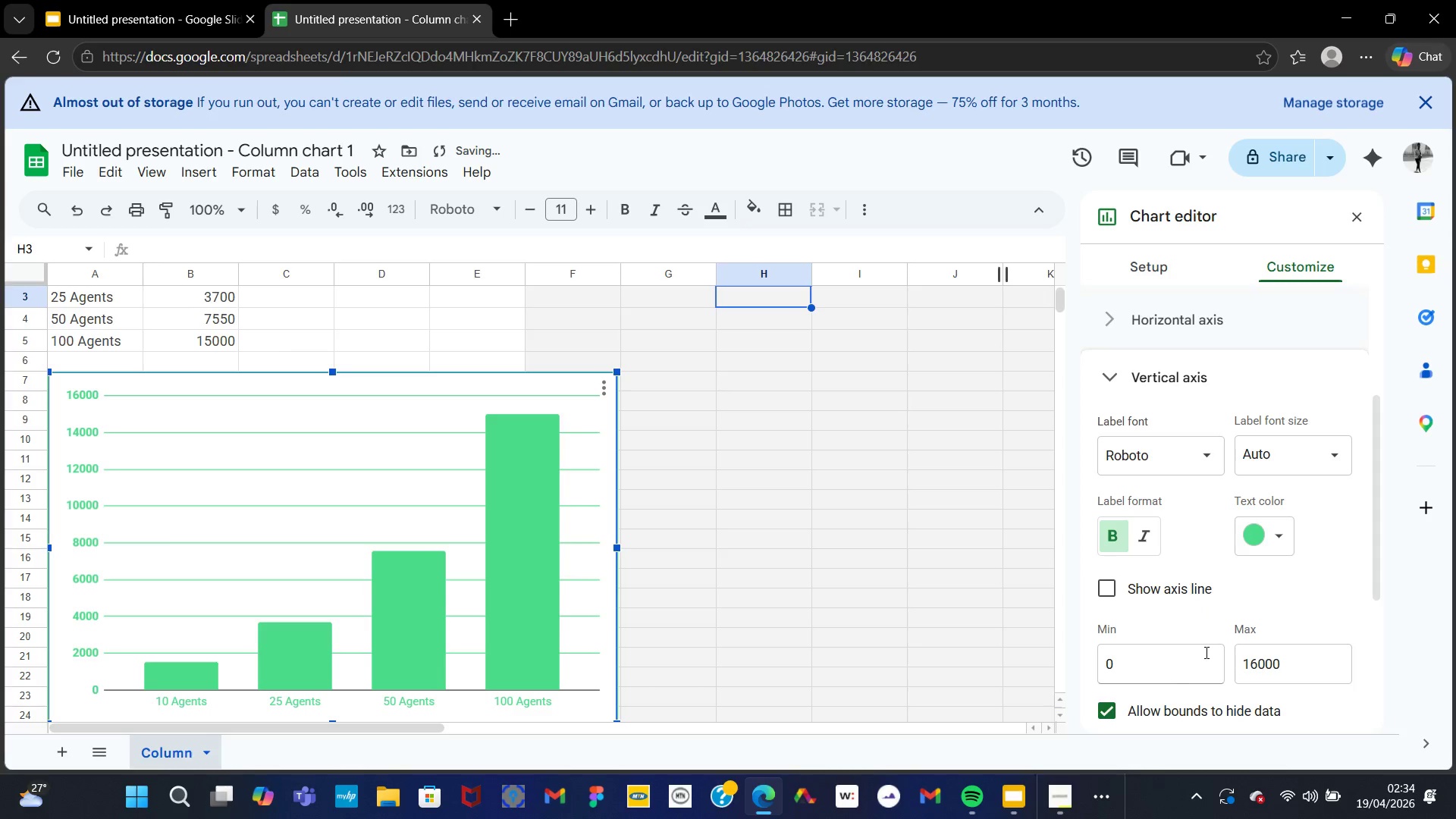 
left_click([1221, 504])
 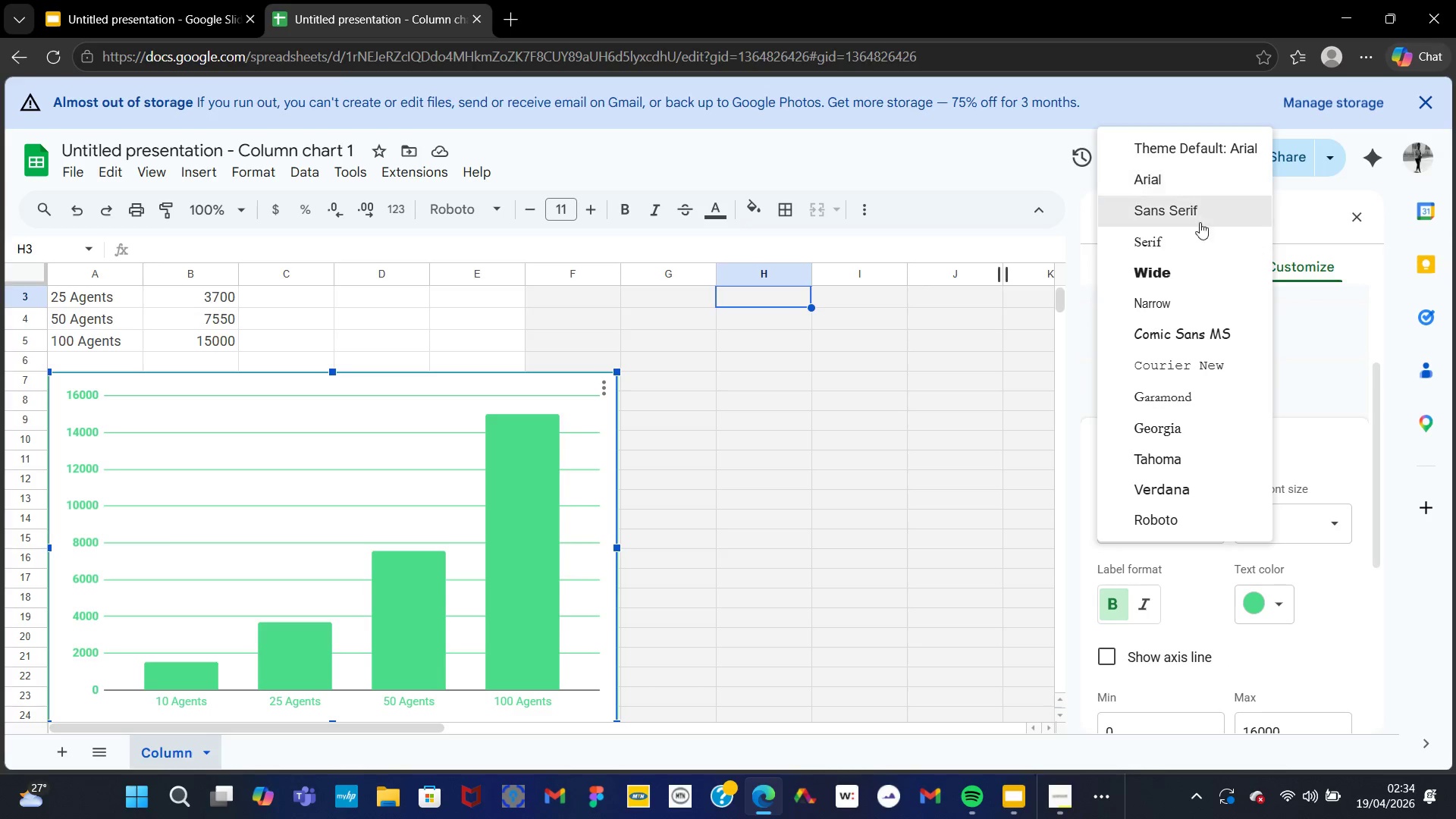 
left_click([1332, 432])
 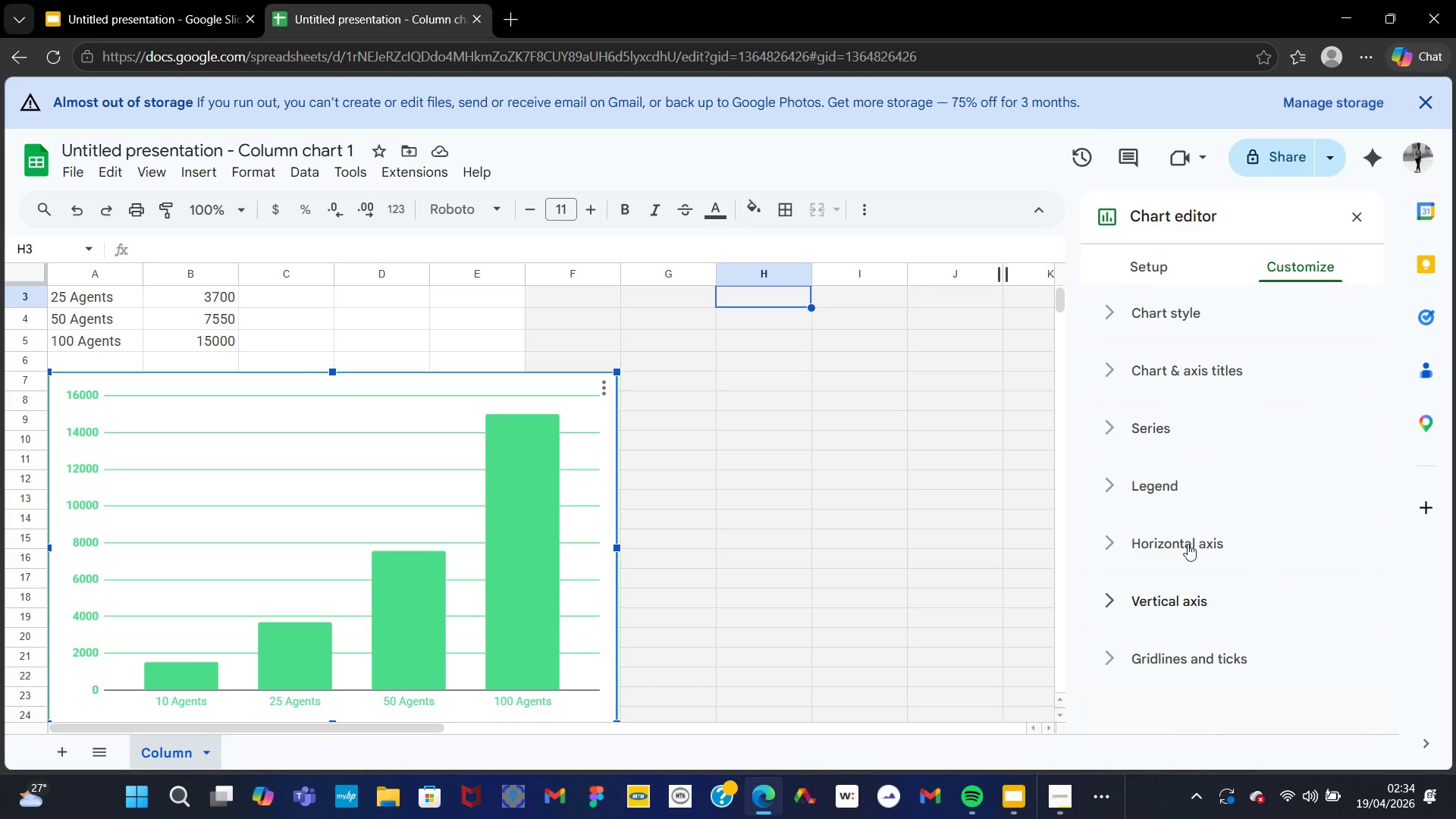 
left_click([1173, 598])
 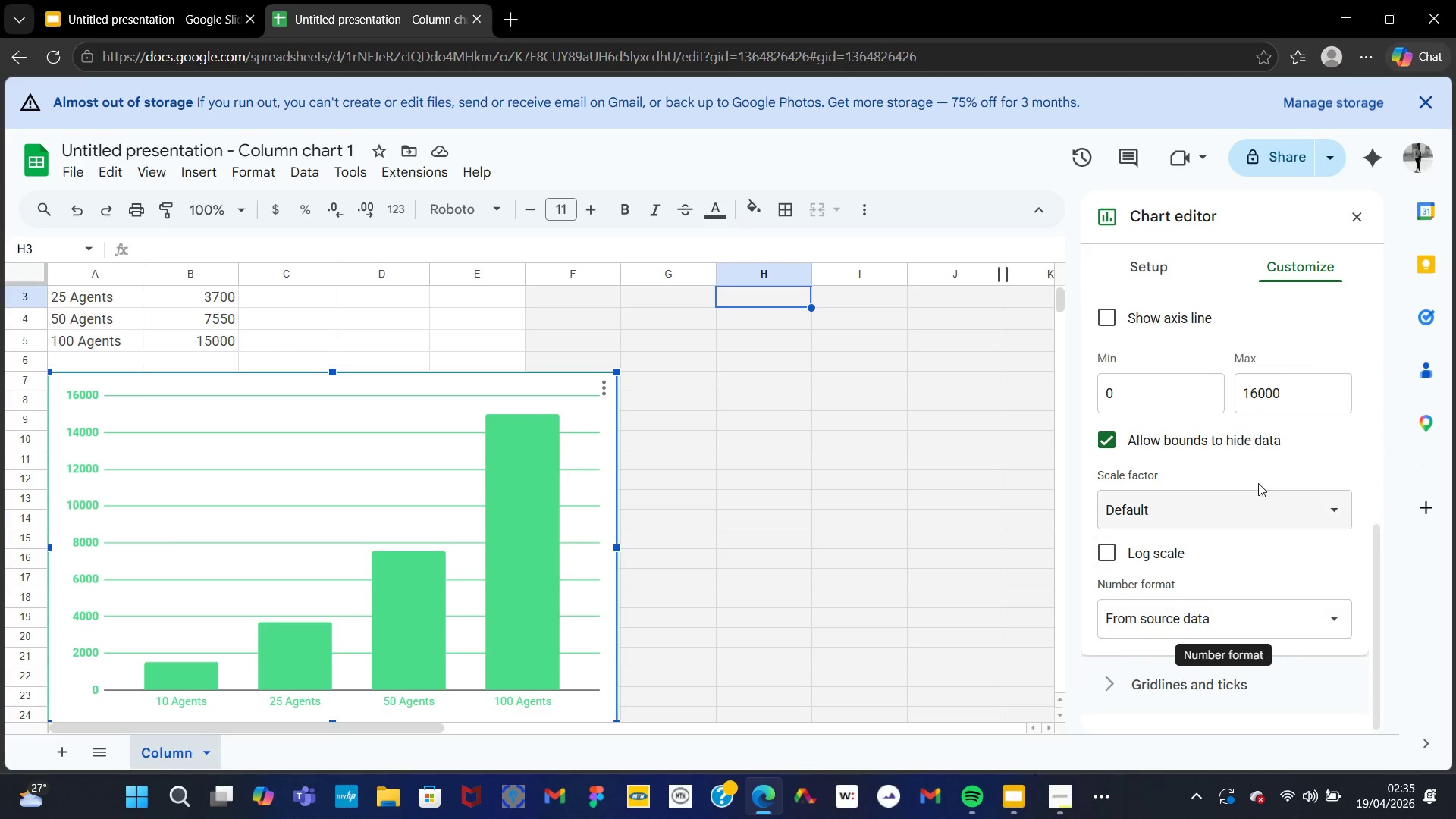 
left_click([1271, 507])
 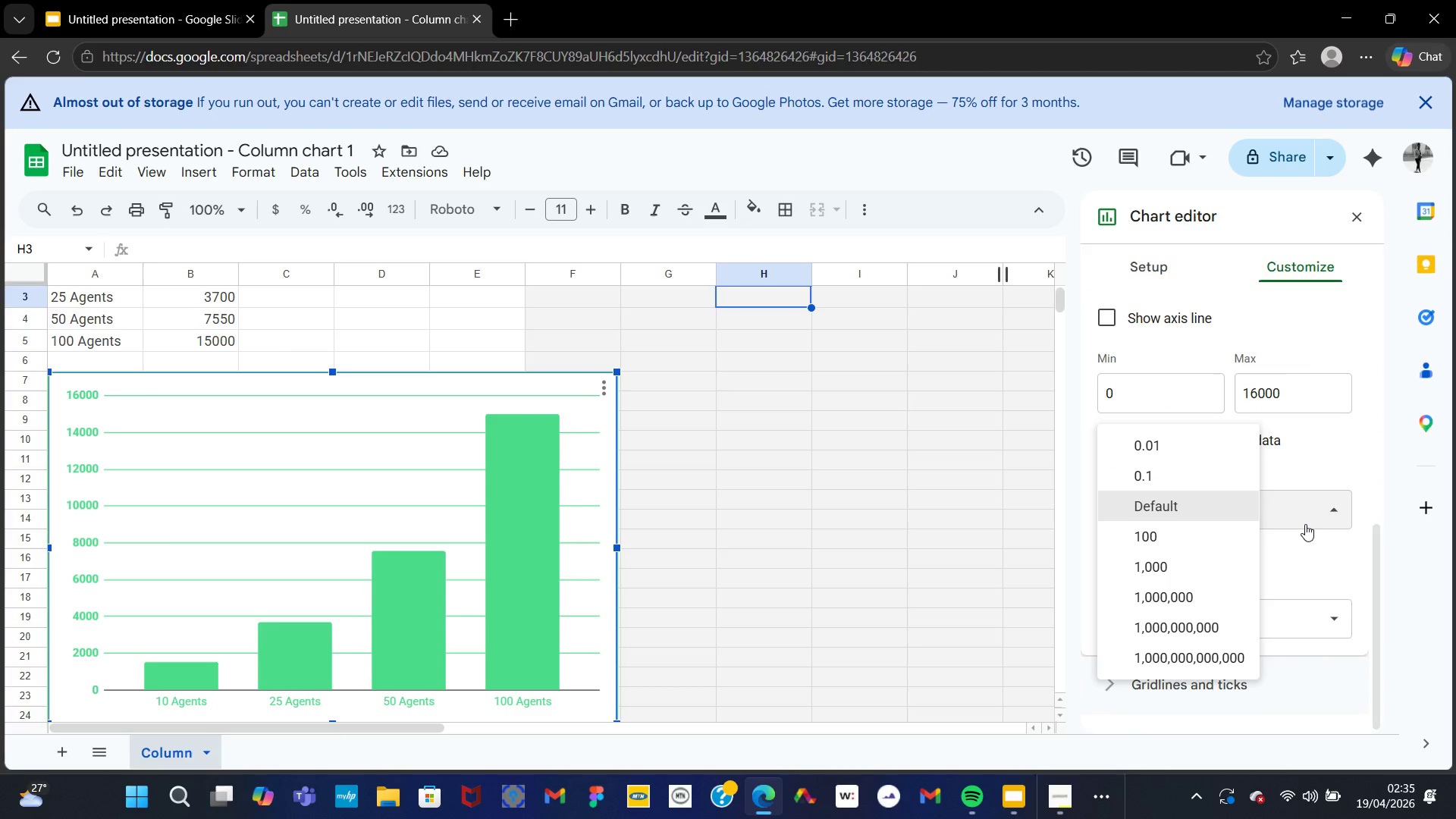 
left_click([1305, 524])
 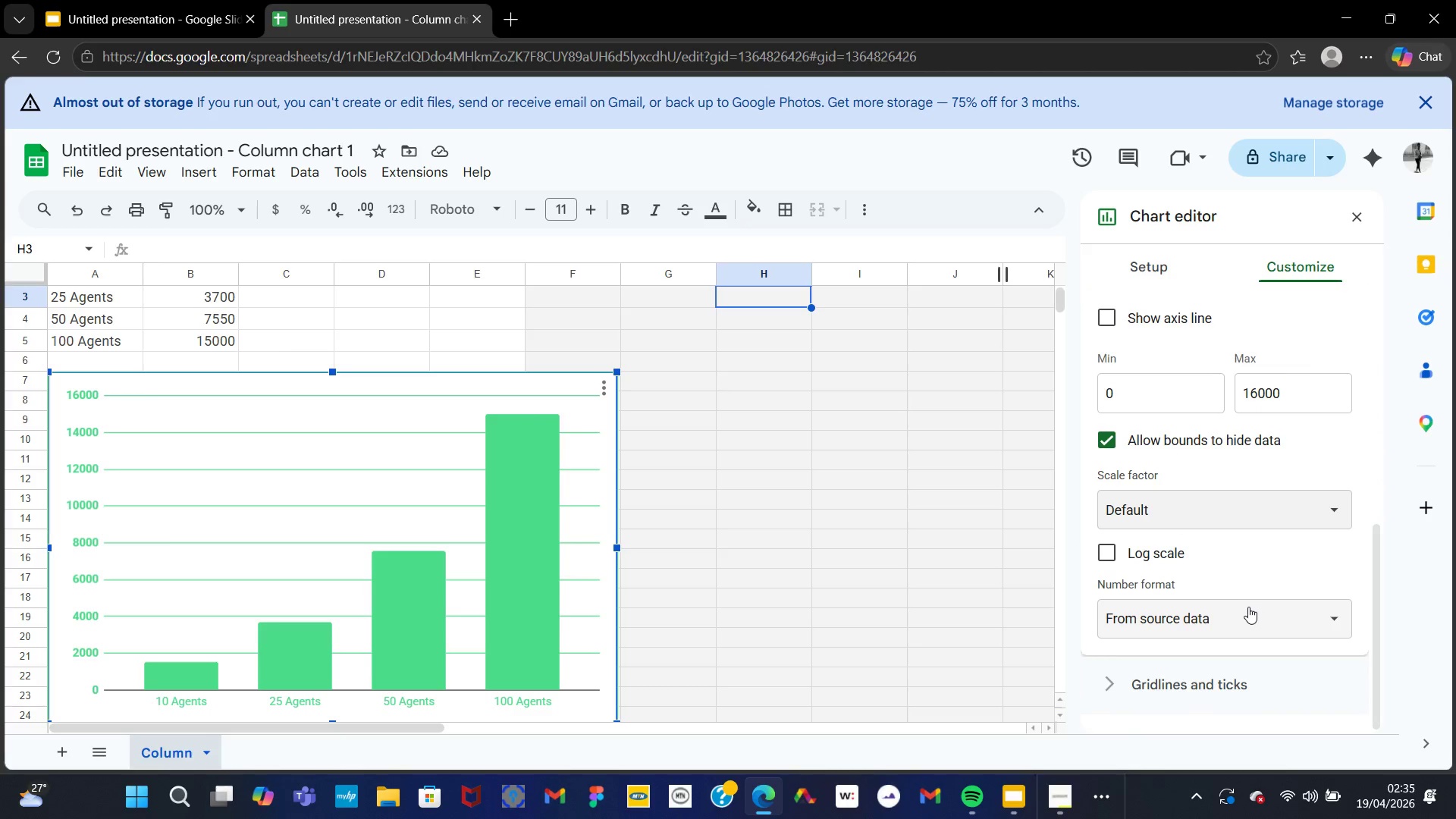 
mouse_move([1188, 548])
 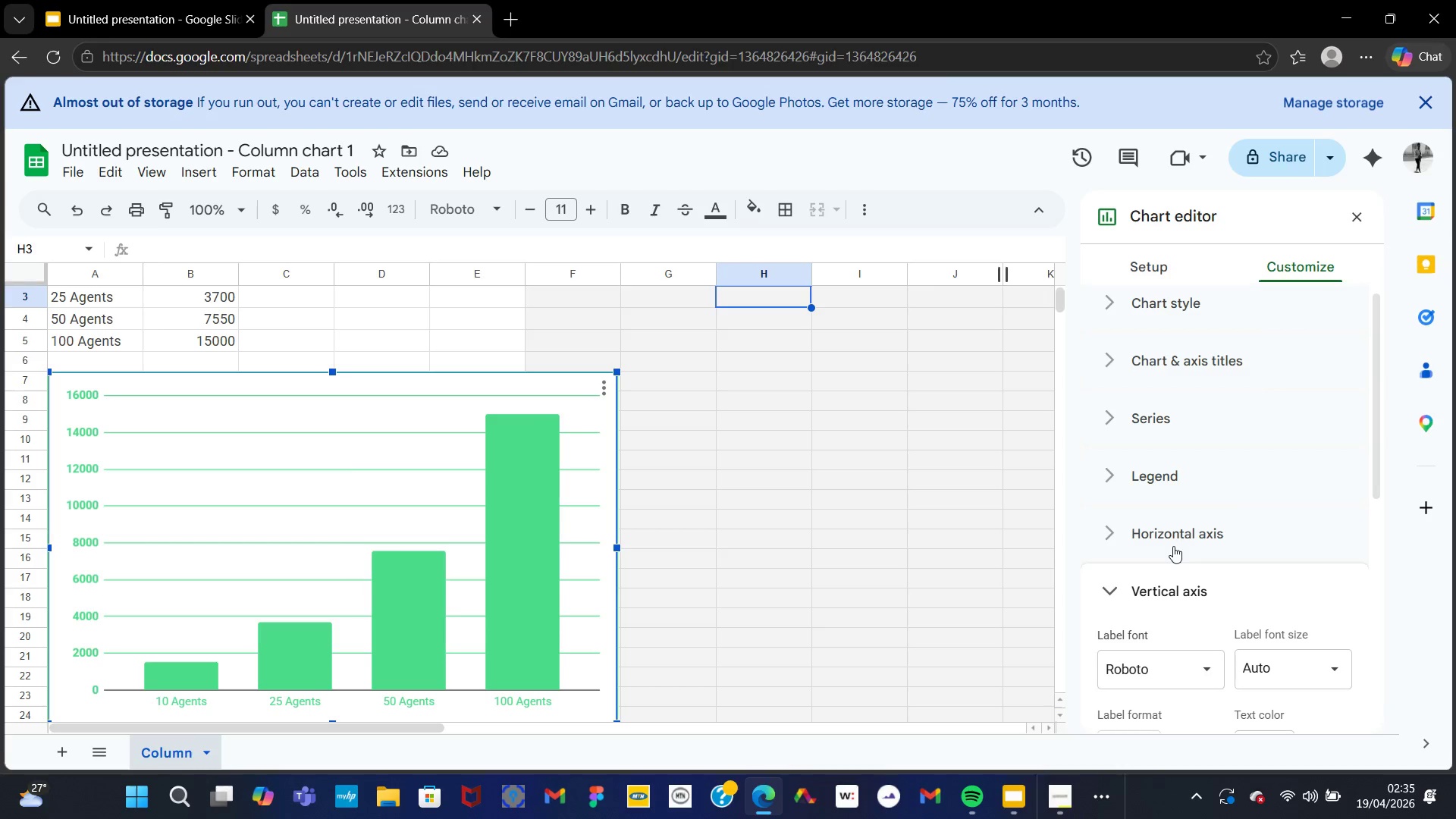 
left_click([1173, 546])
 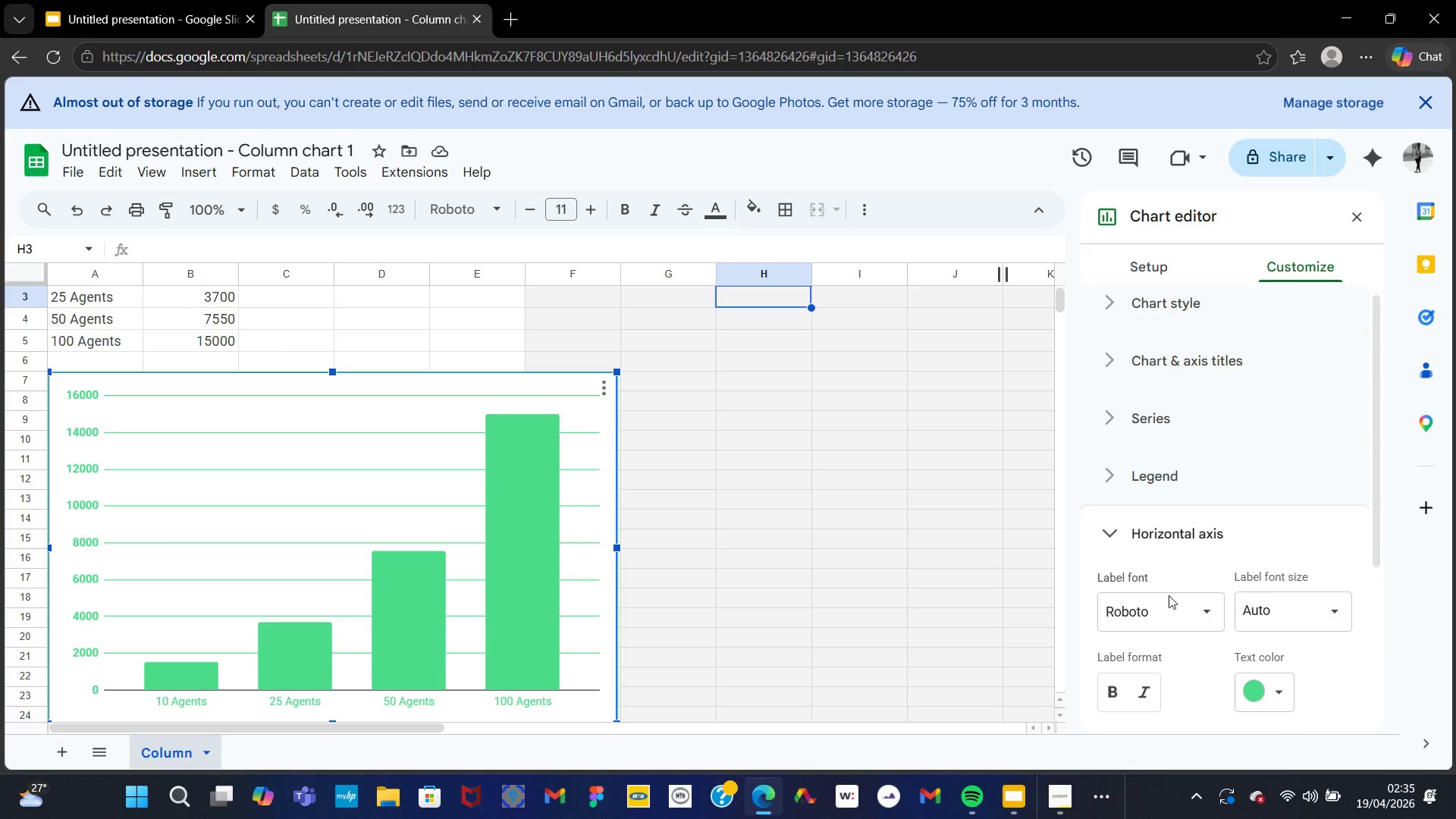 
mouse_move([1152, 658])
 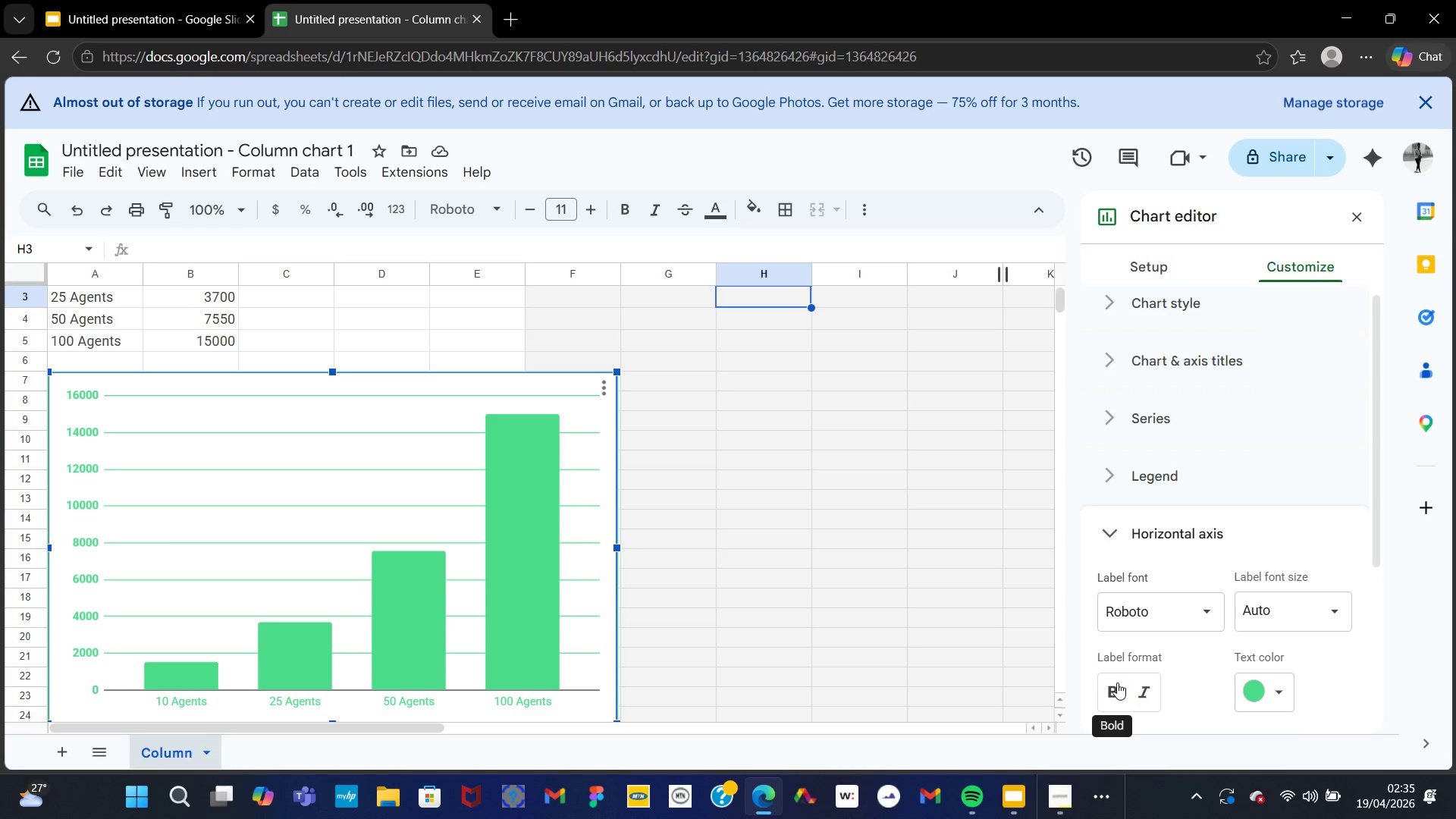 
left_click([1116, 685])
 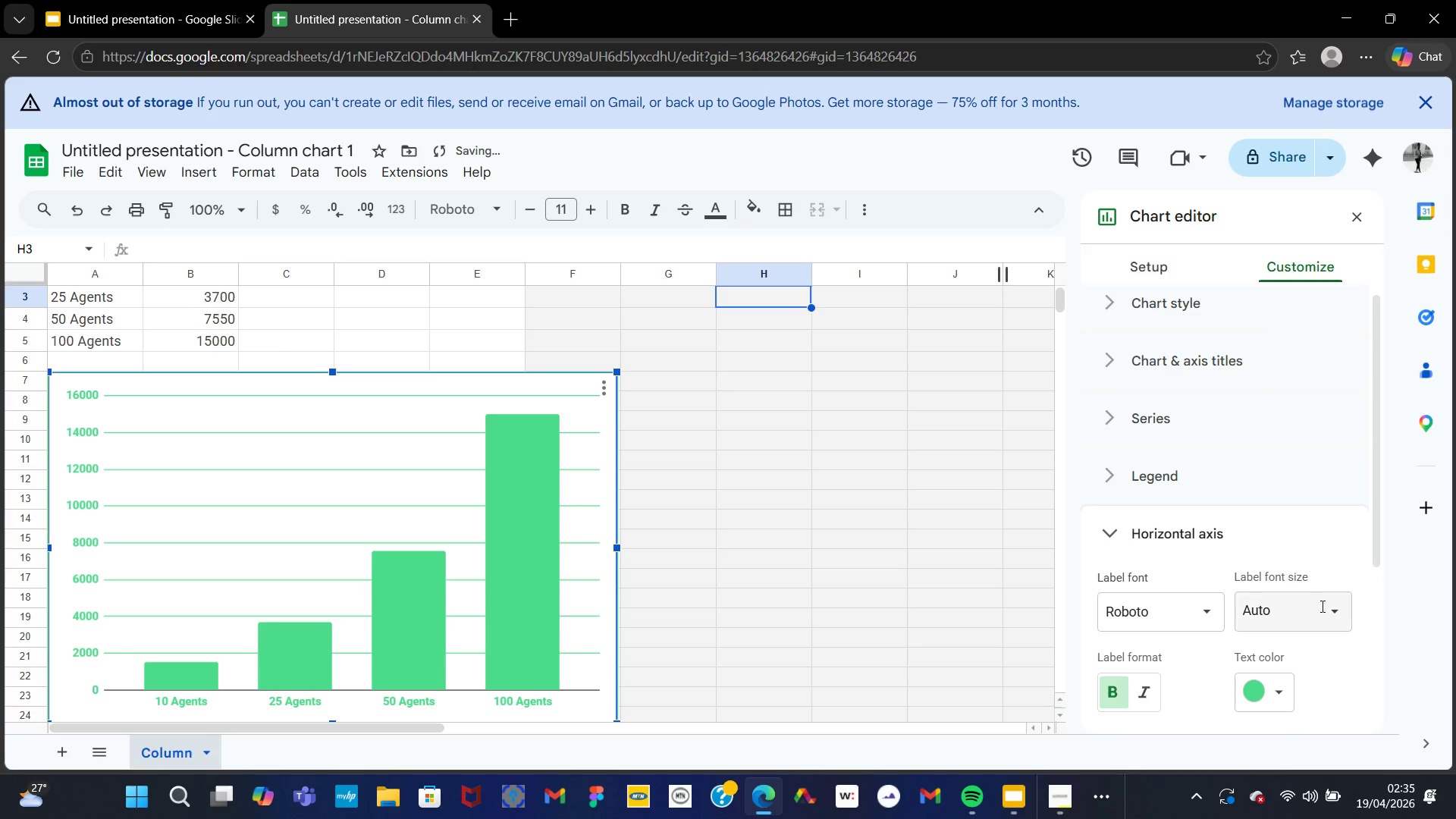 
left_click([1332, 610])
 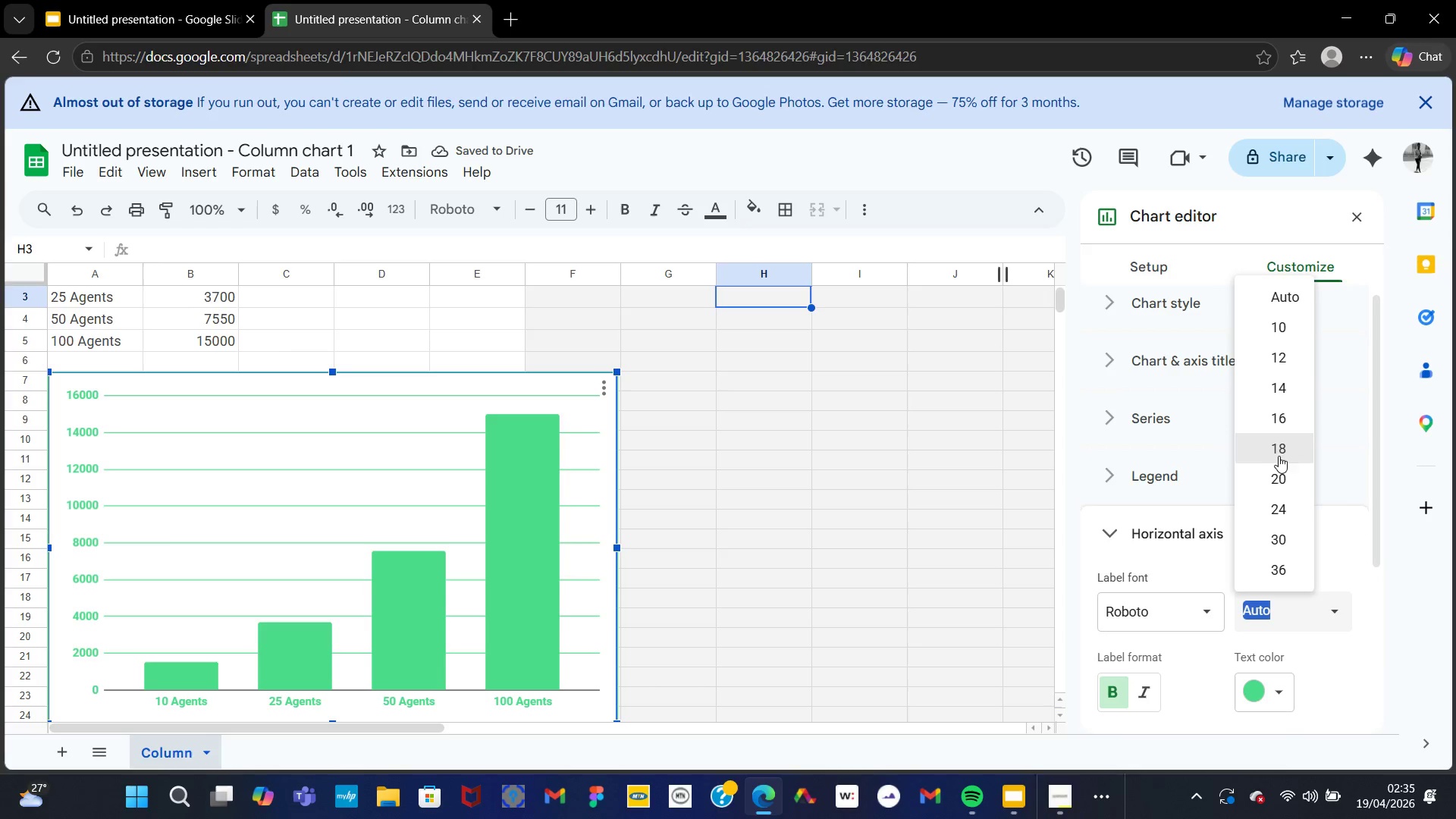 
left_click([1275, 445])
 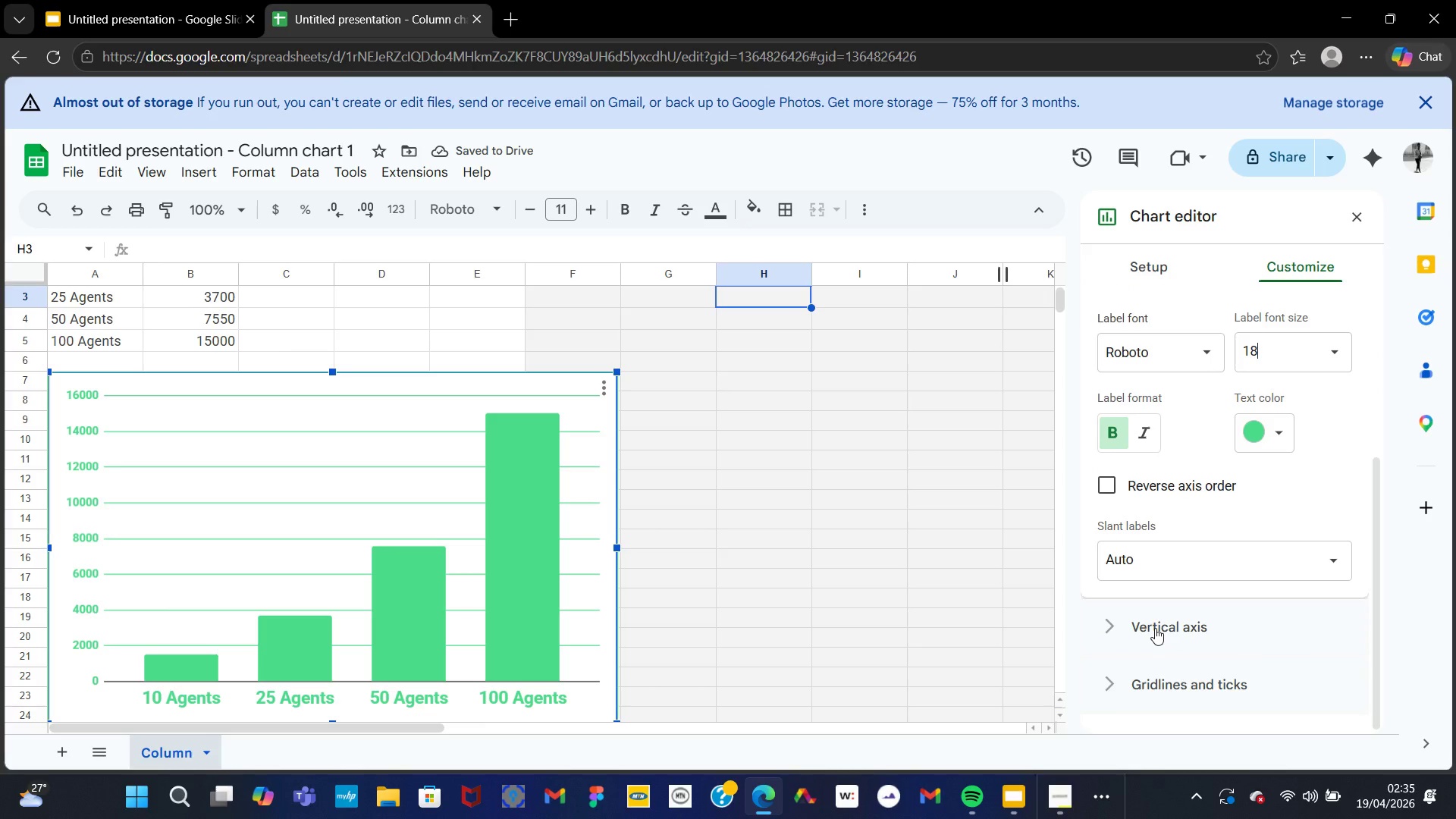 
wait(6.38)
 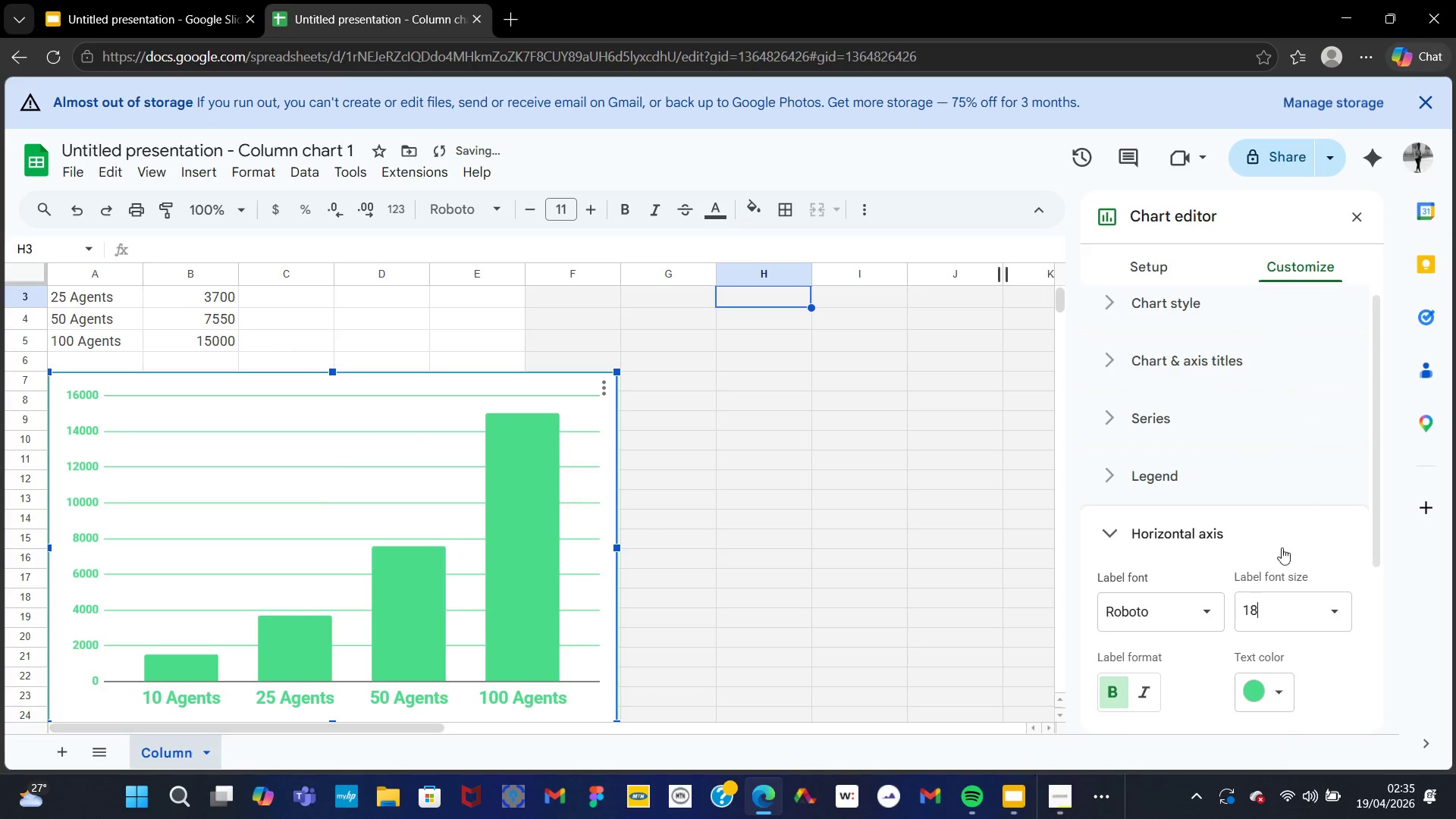 
left_click([1110, 624])
 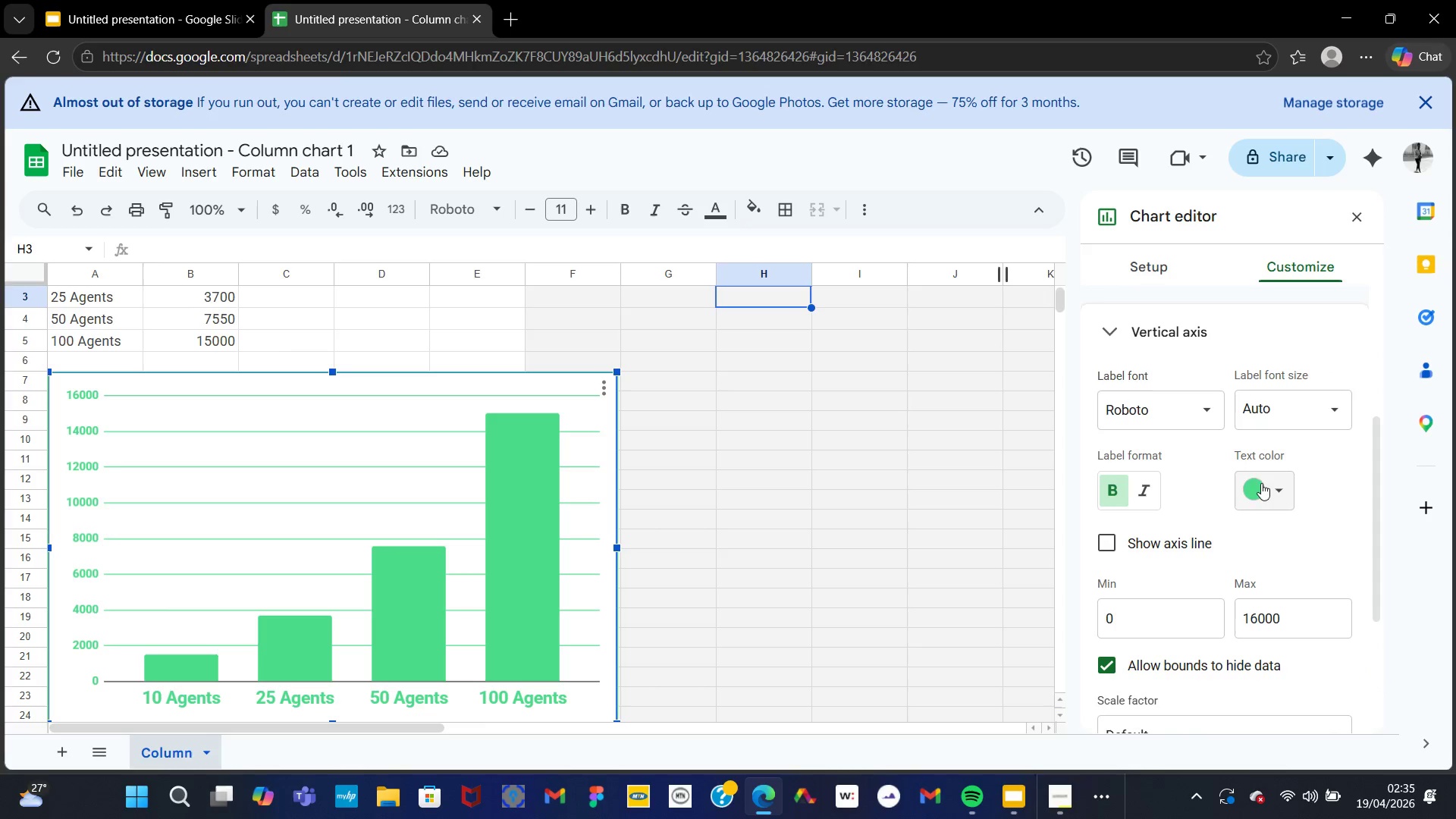 
left_click([1298, 387])
 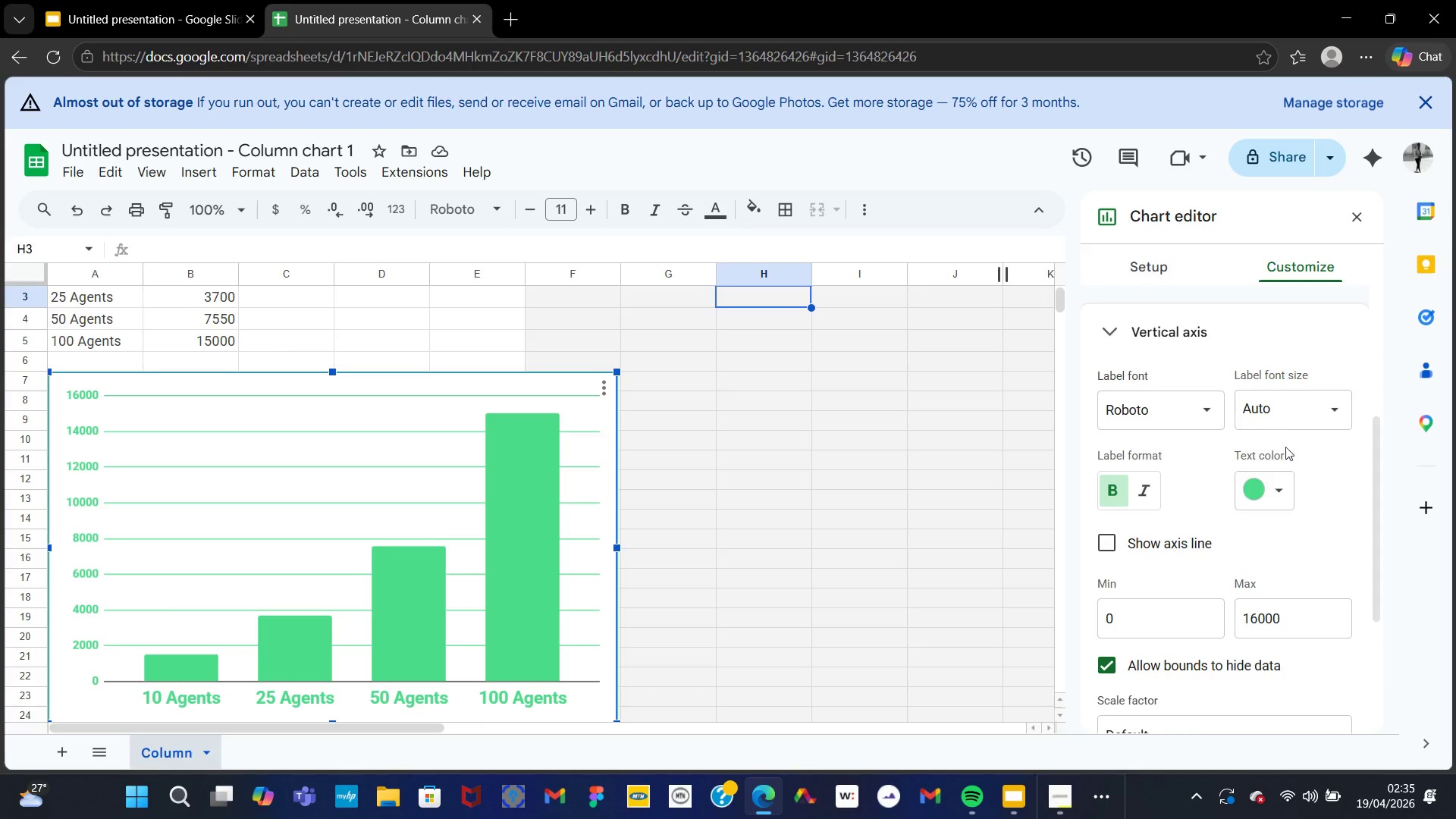 
left_click([1270, 416])
 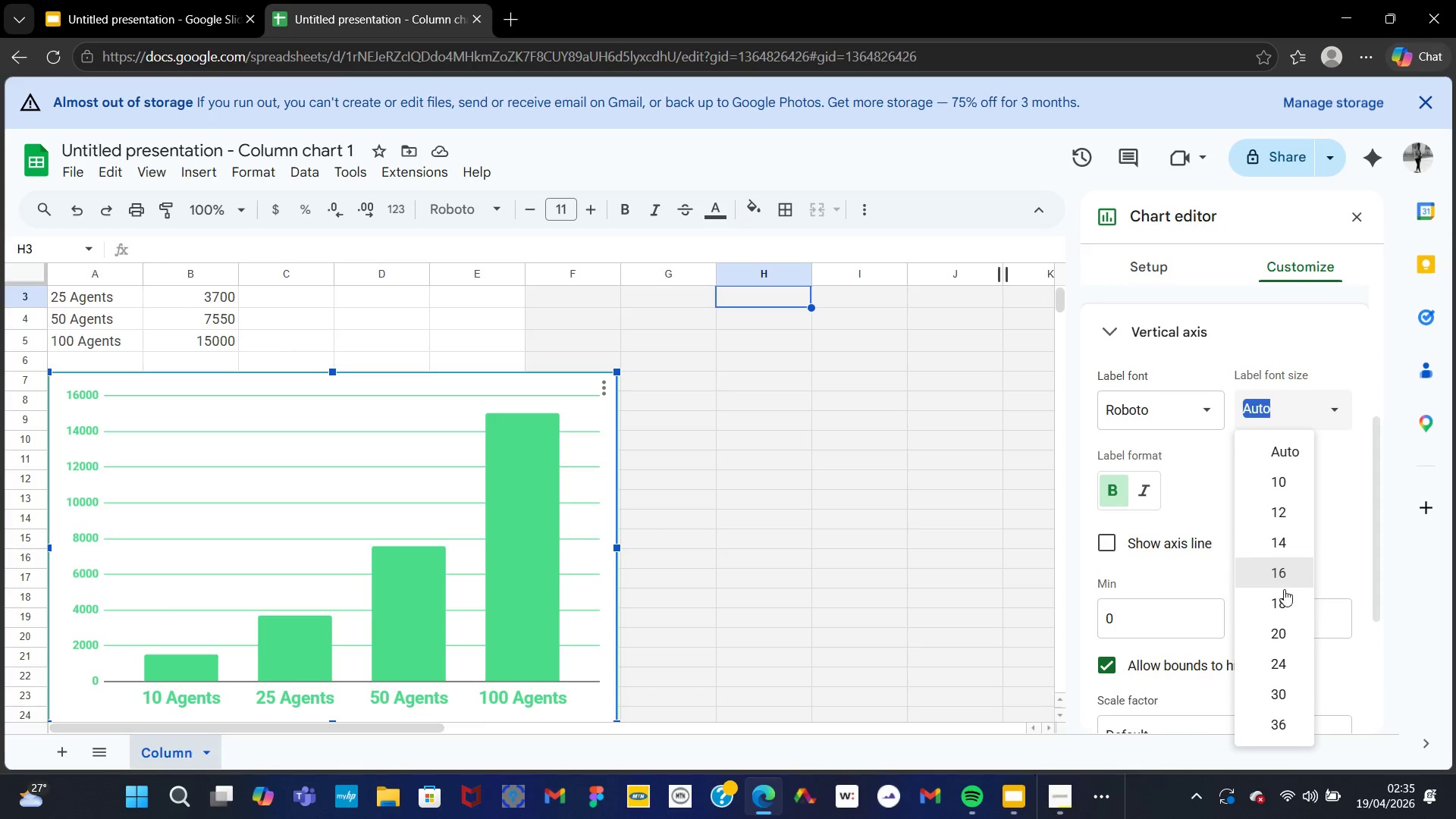 
left_click([1280, 598])
 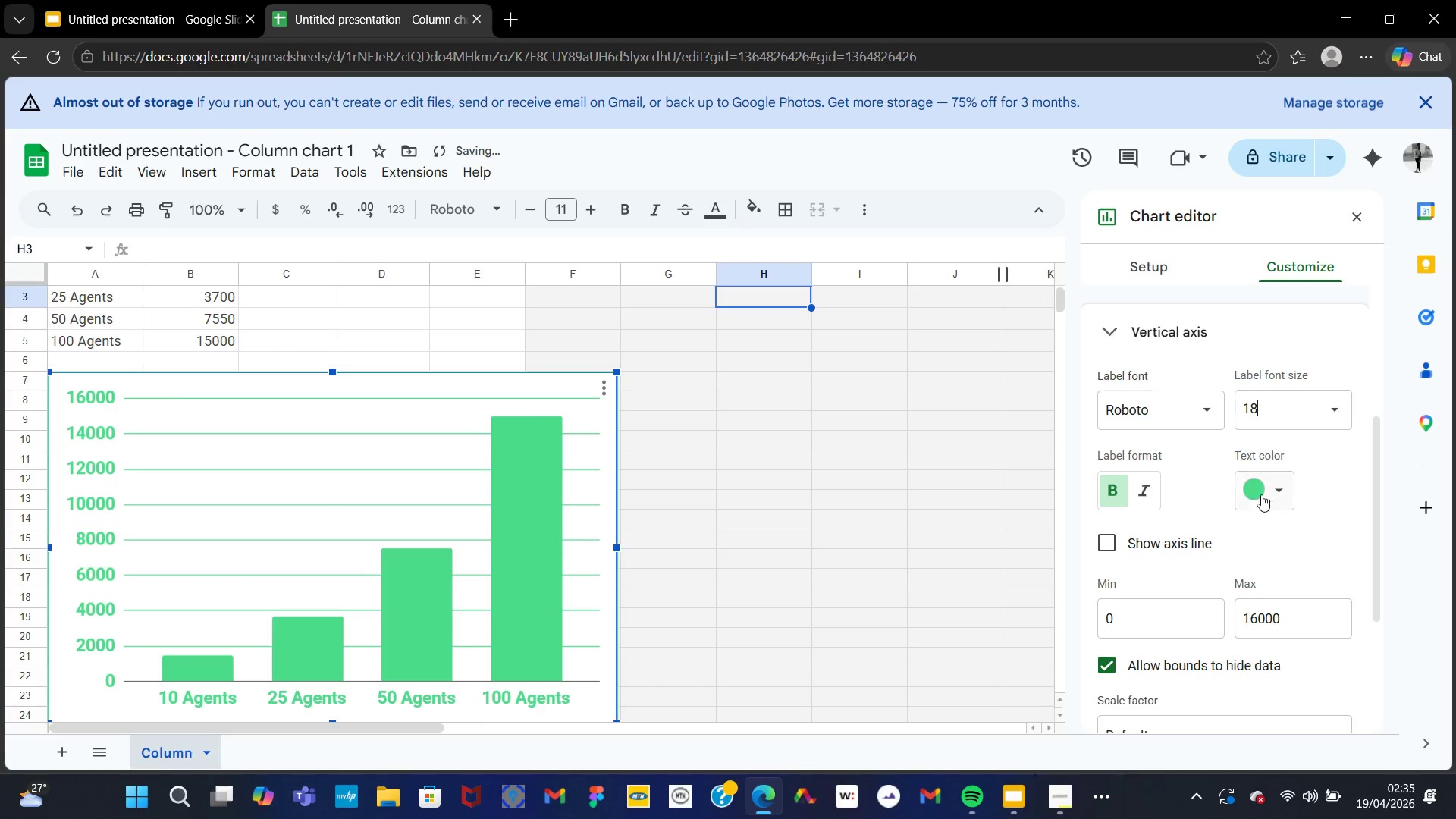 
left_click([1261, 416])
 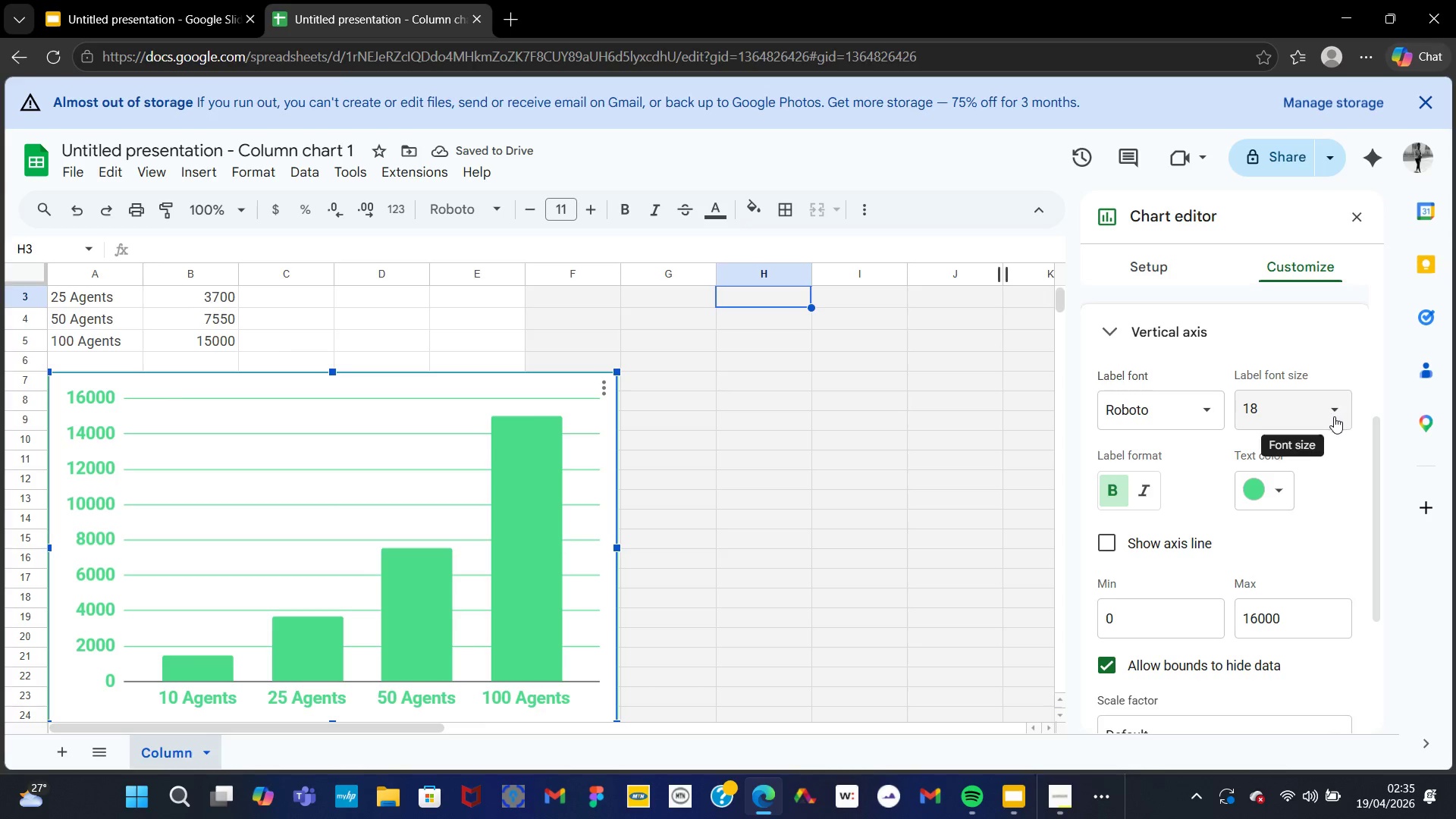 
left_click([1332, 412])
 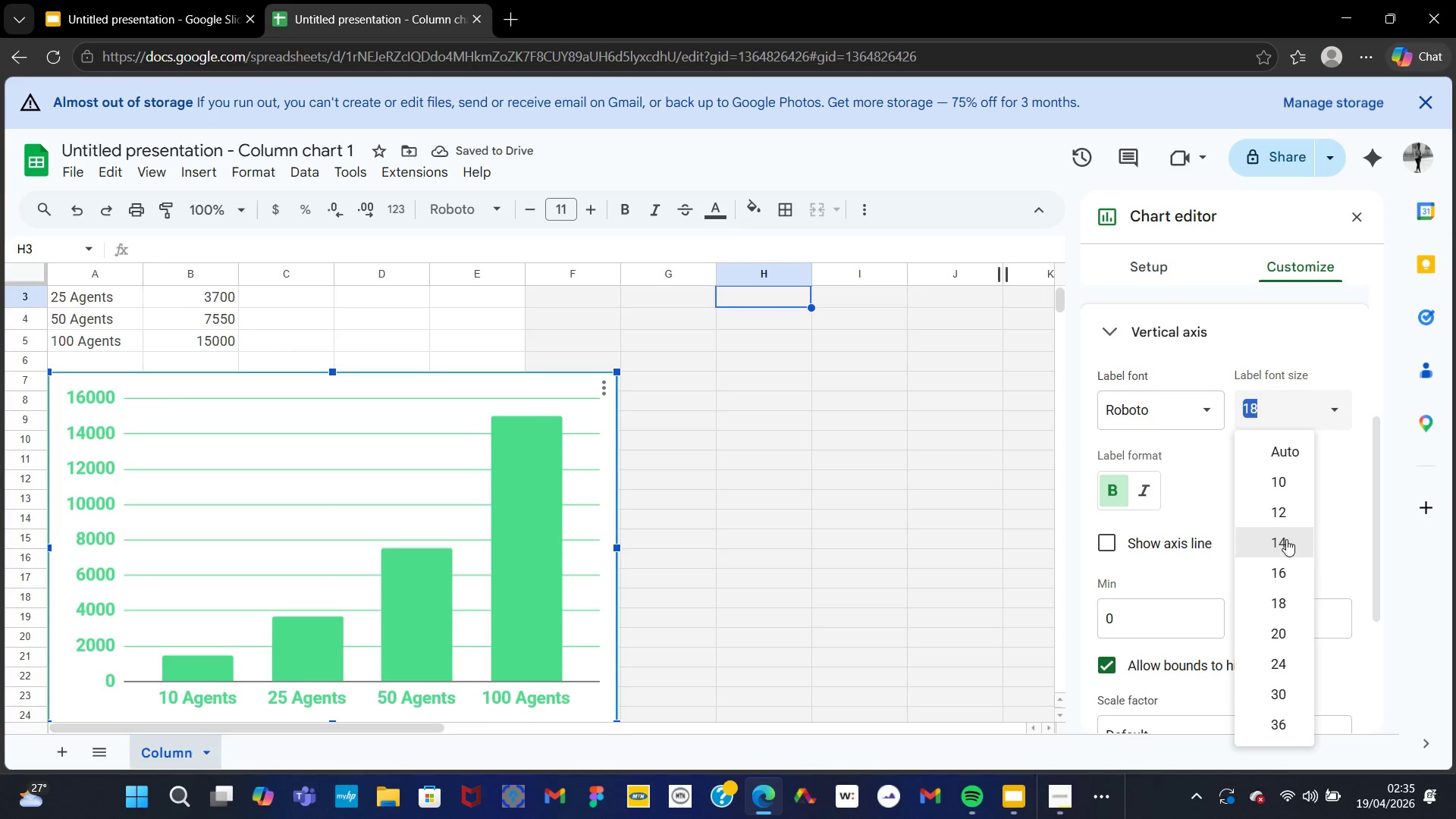 
left_click([1283, 540])
 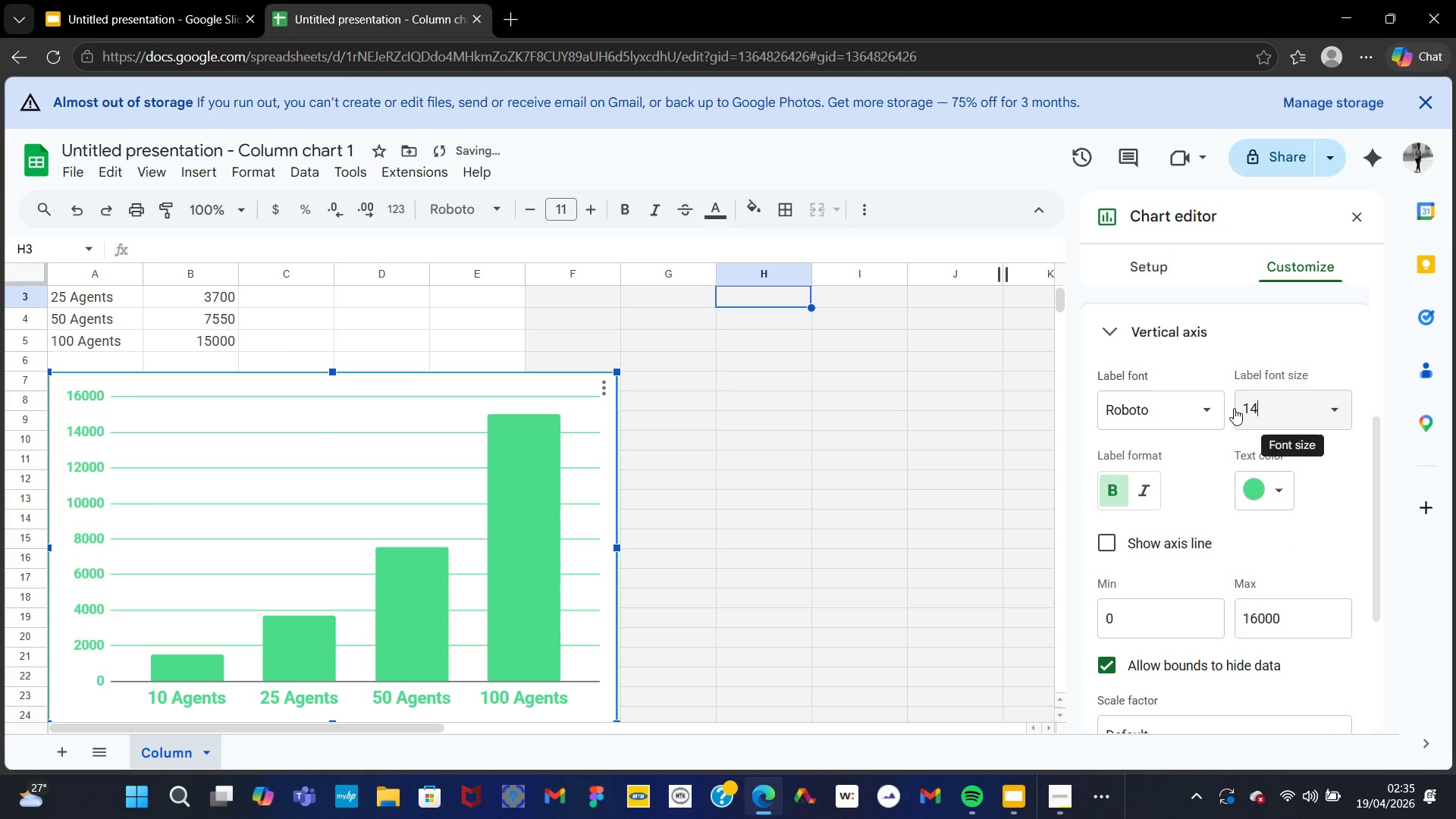 
left_click([1127, 331])
 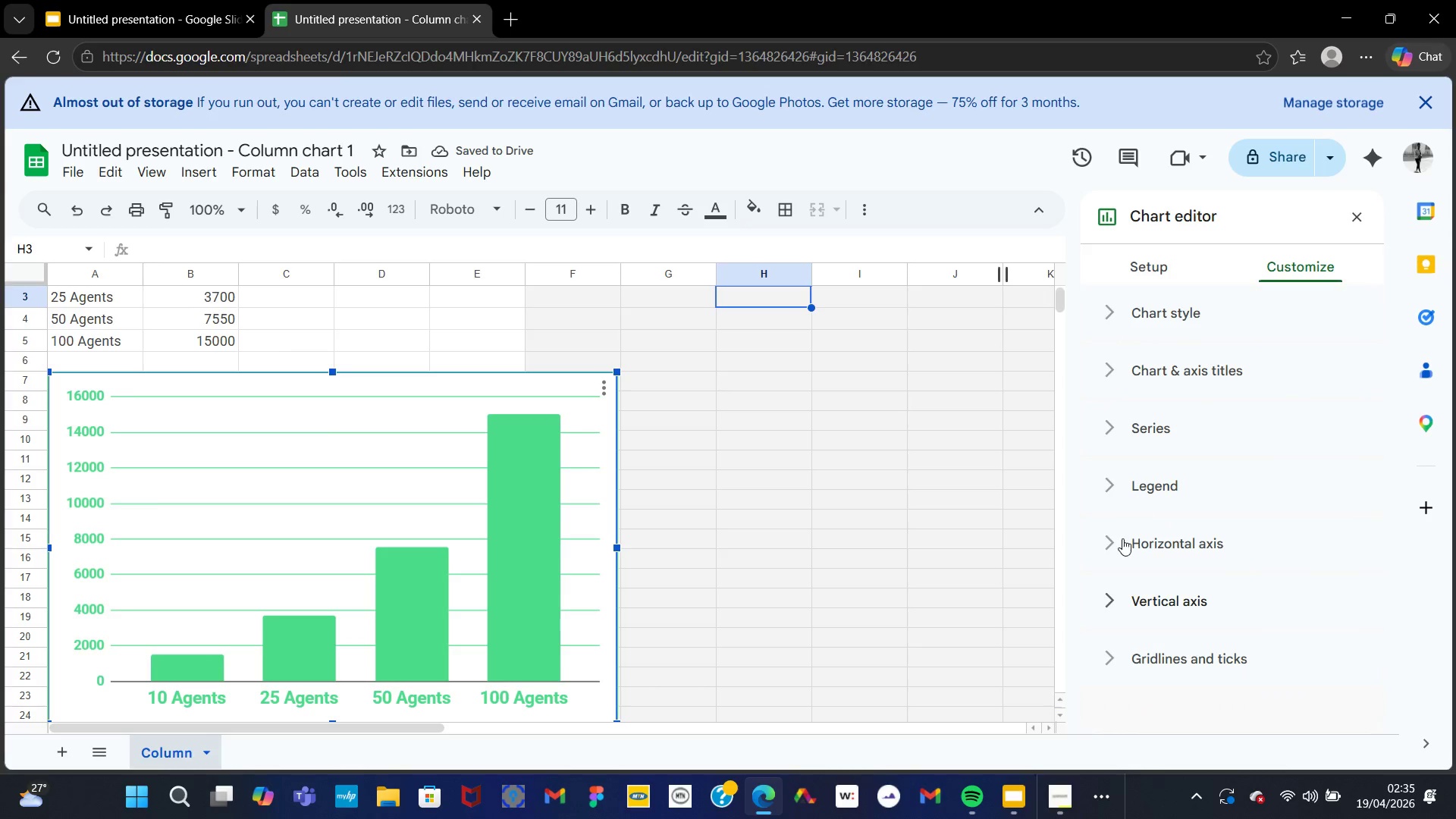 
left_click([1122, 540])
 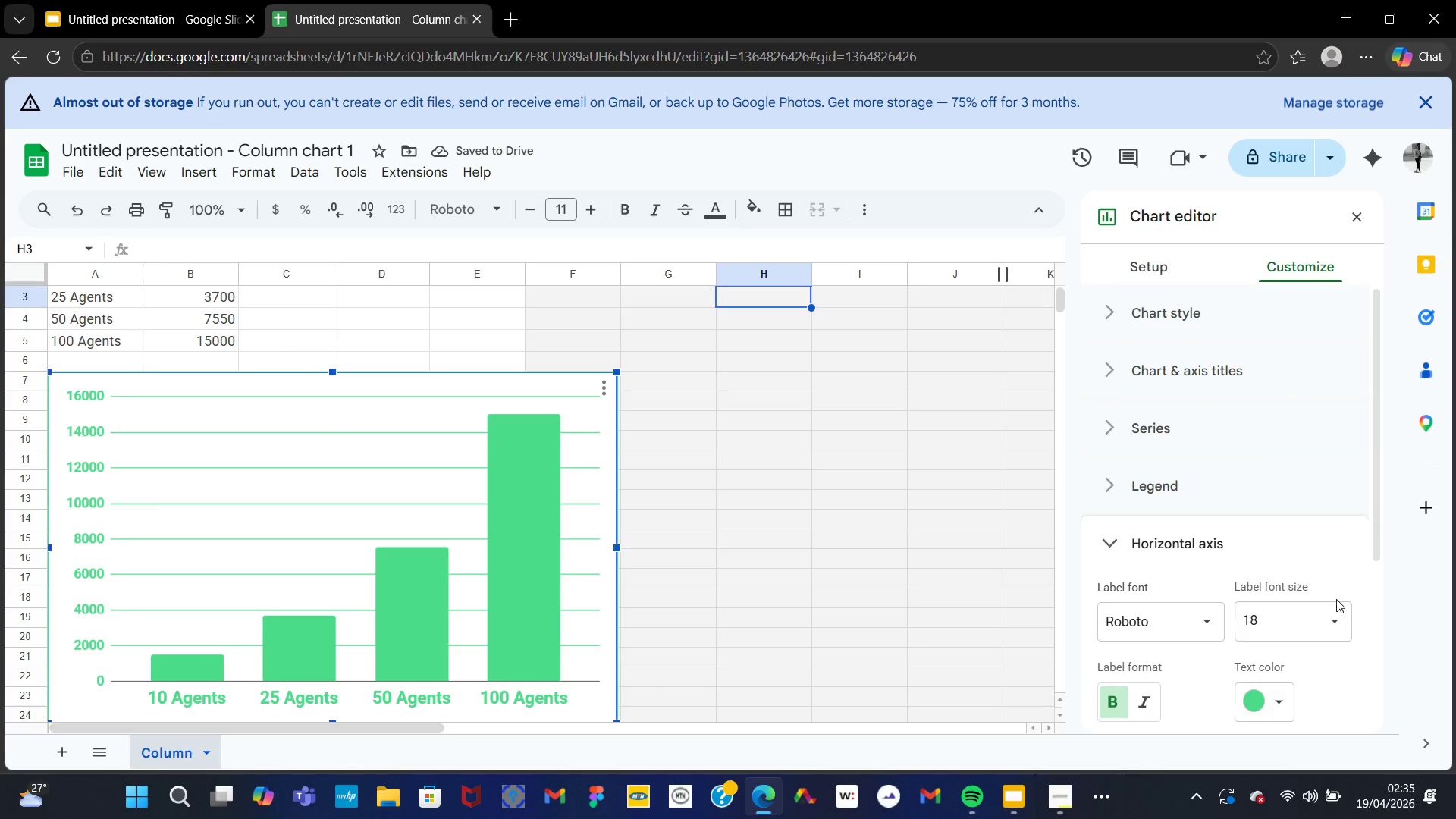 
left_click([1331, 639])
 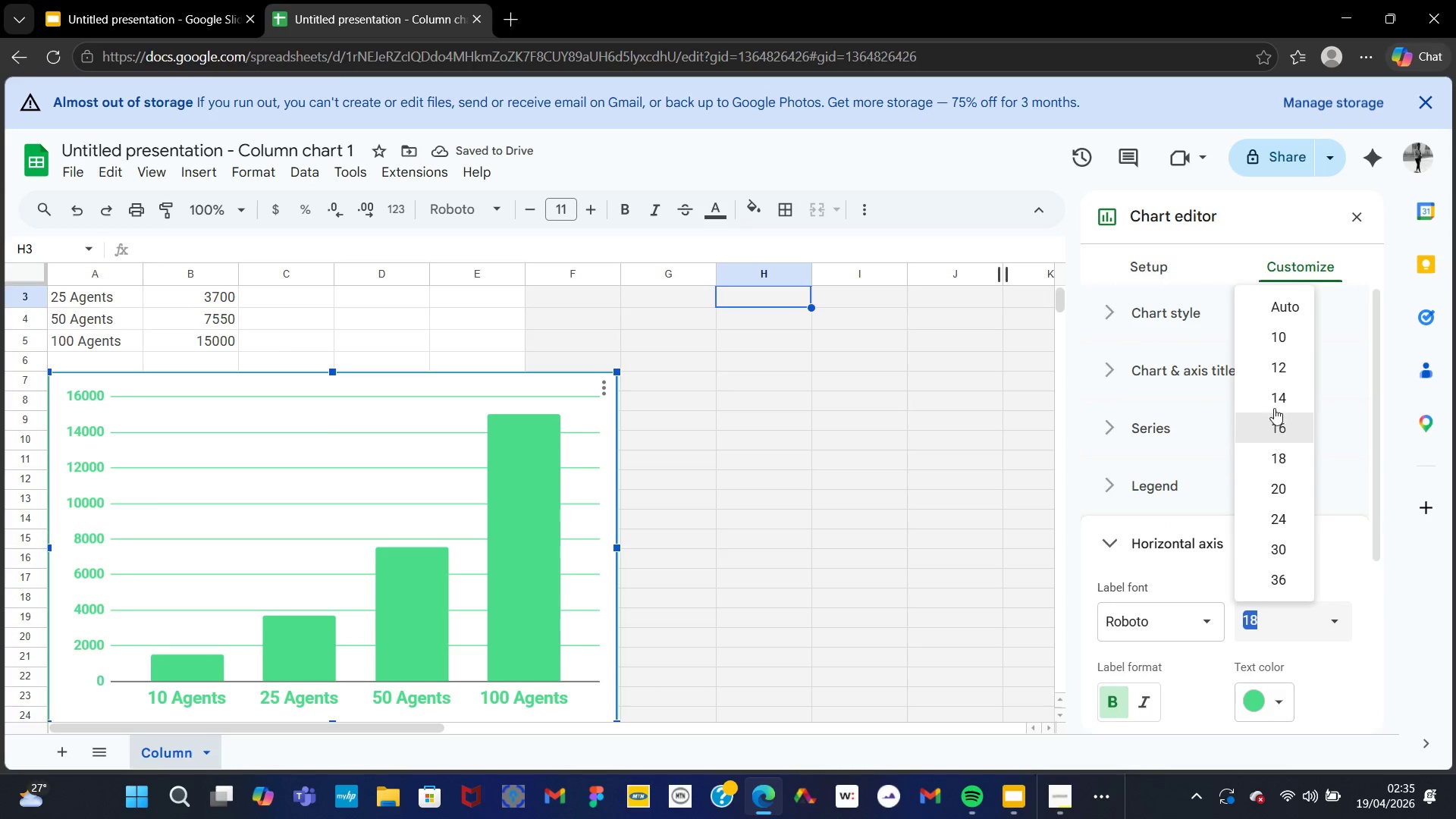 
left_click([1274, 397])
 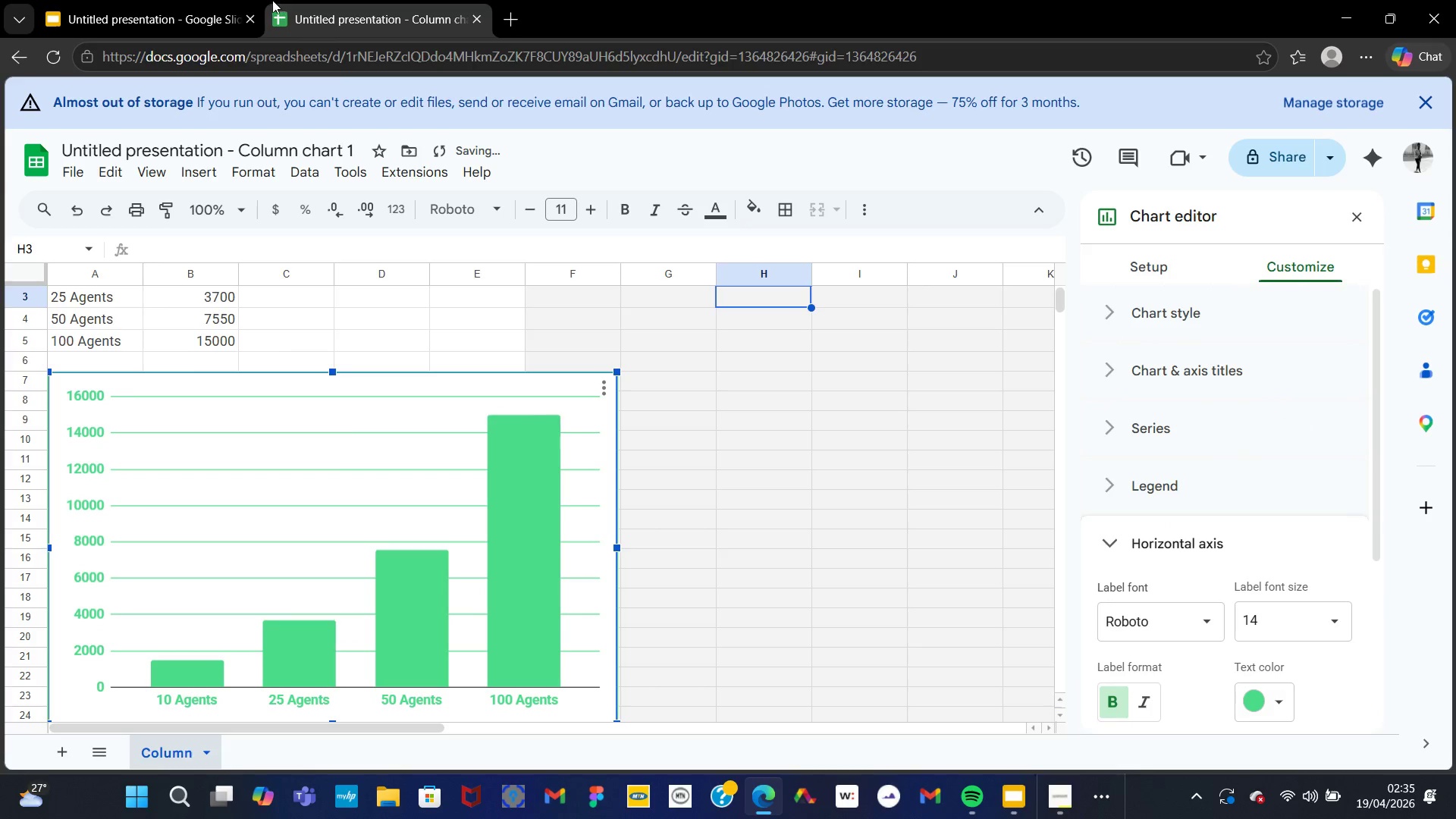 
left_click([192, 20])
 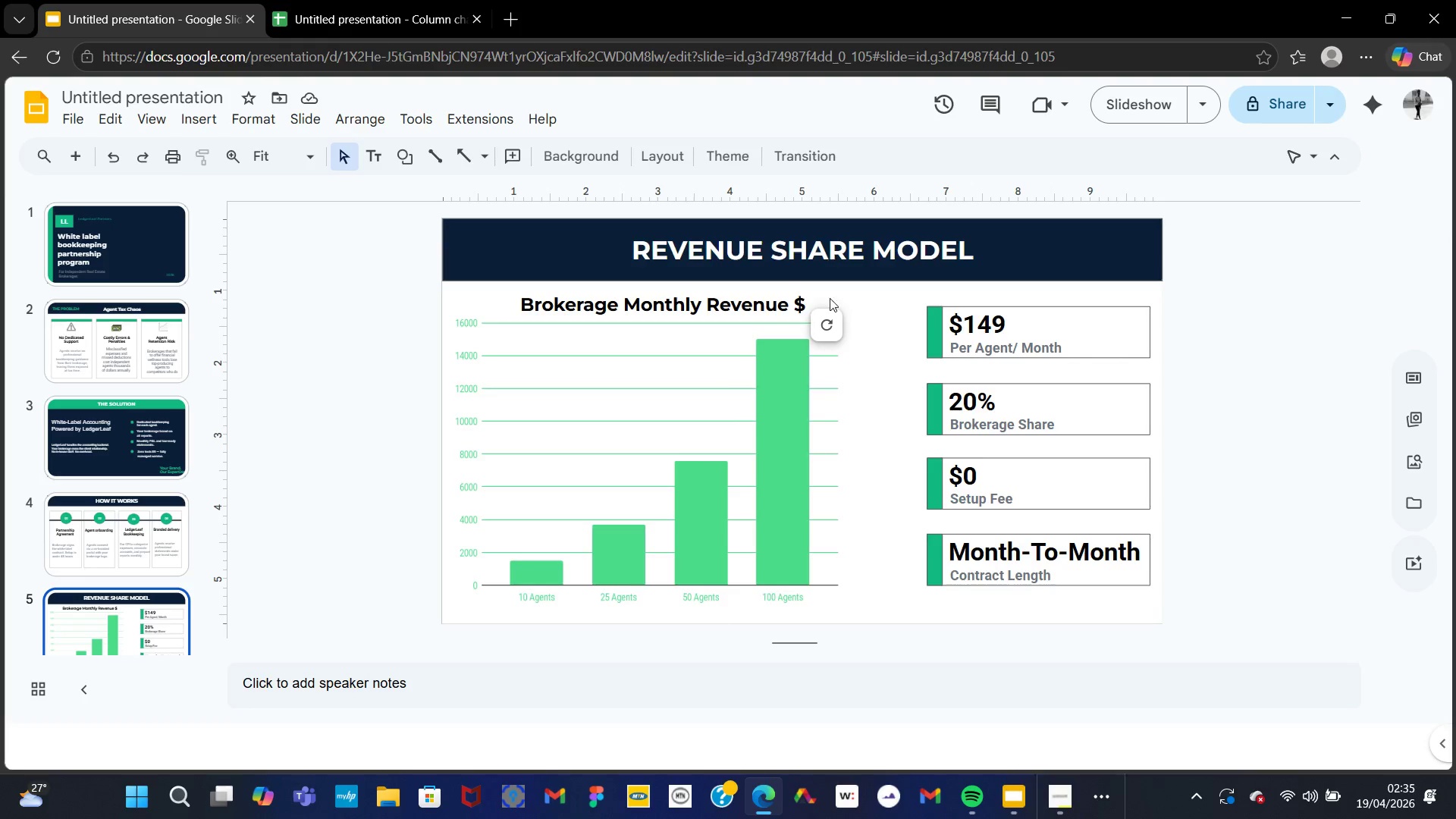 
left_click([830, 322])
 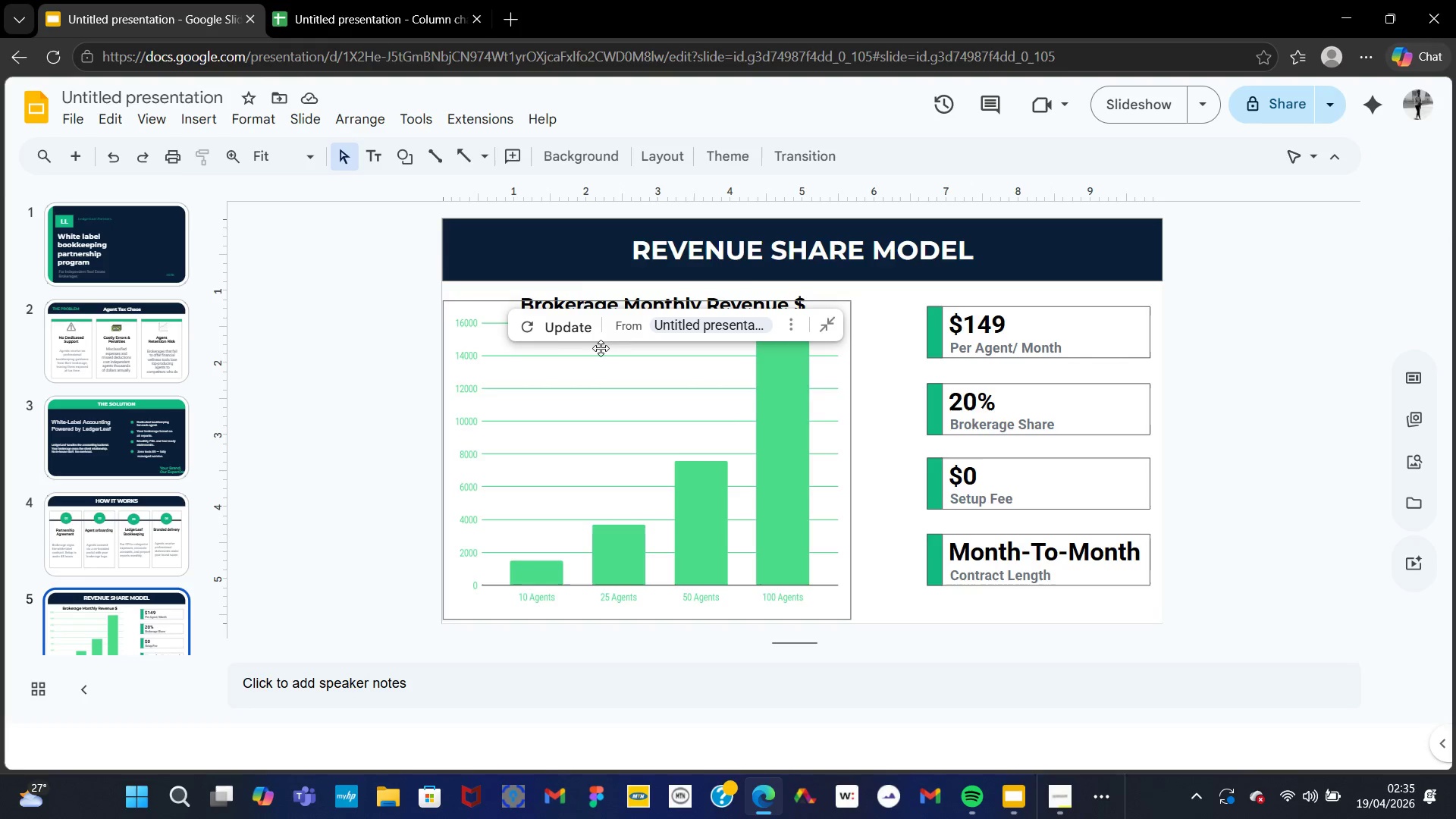 
left_click([548, 335])
 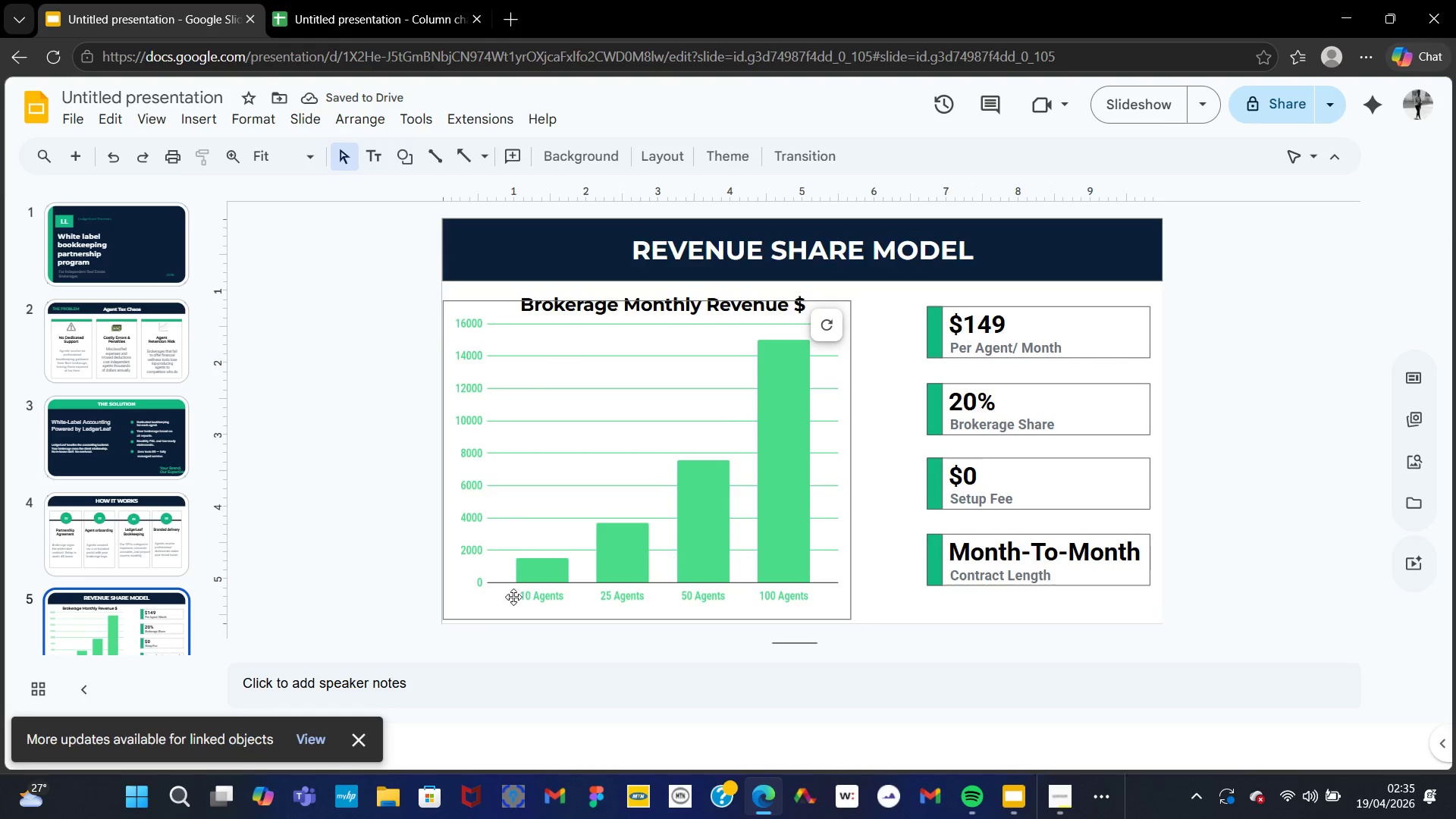 
wait(8.67)
 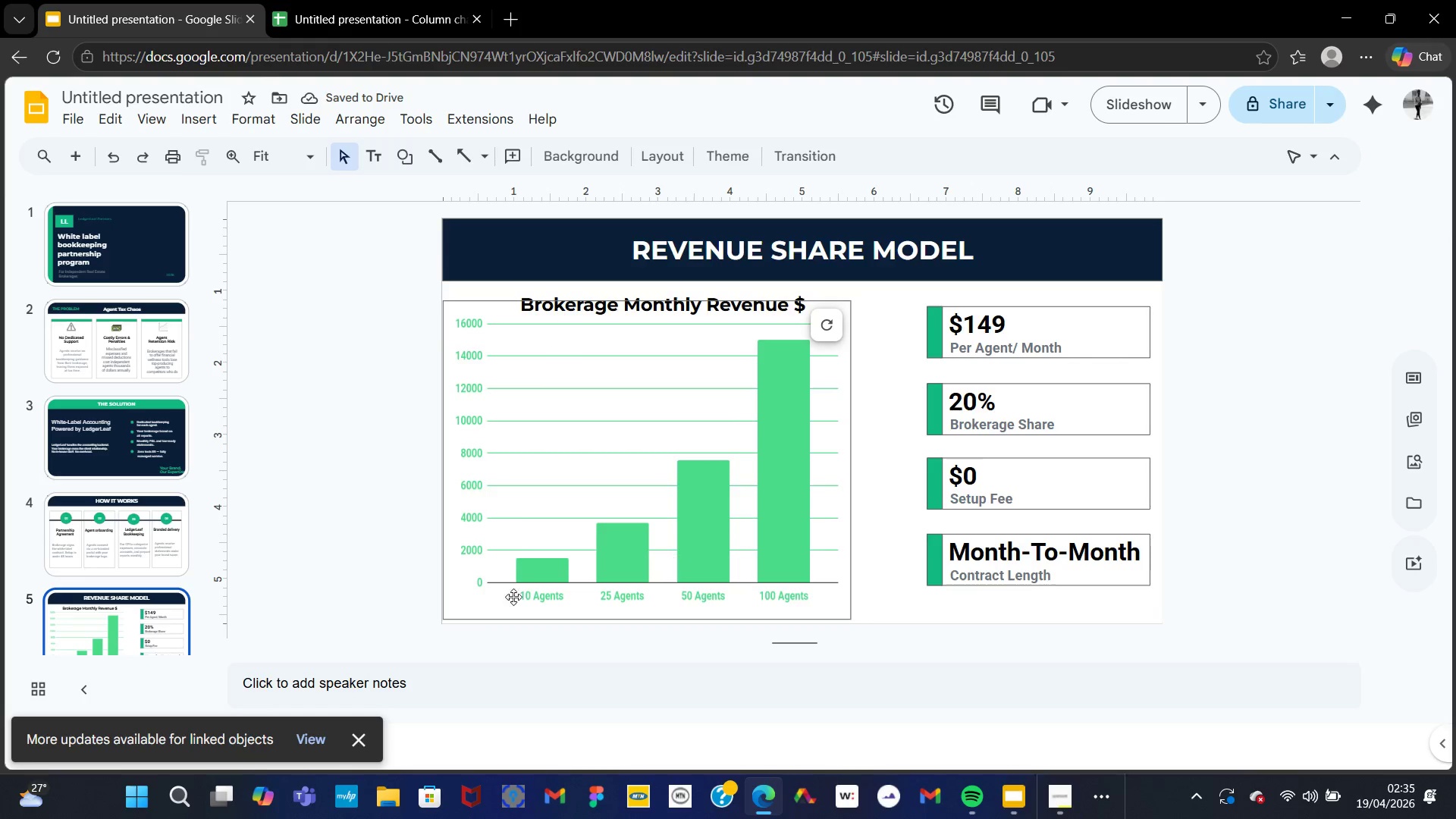 
left_click([83, 165])
 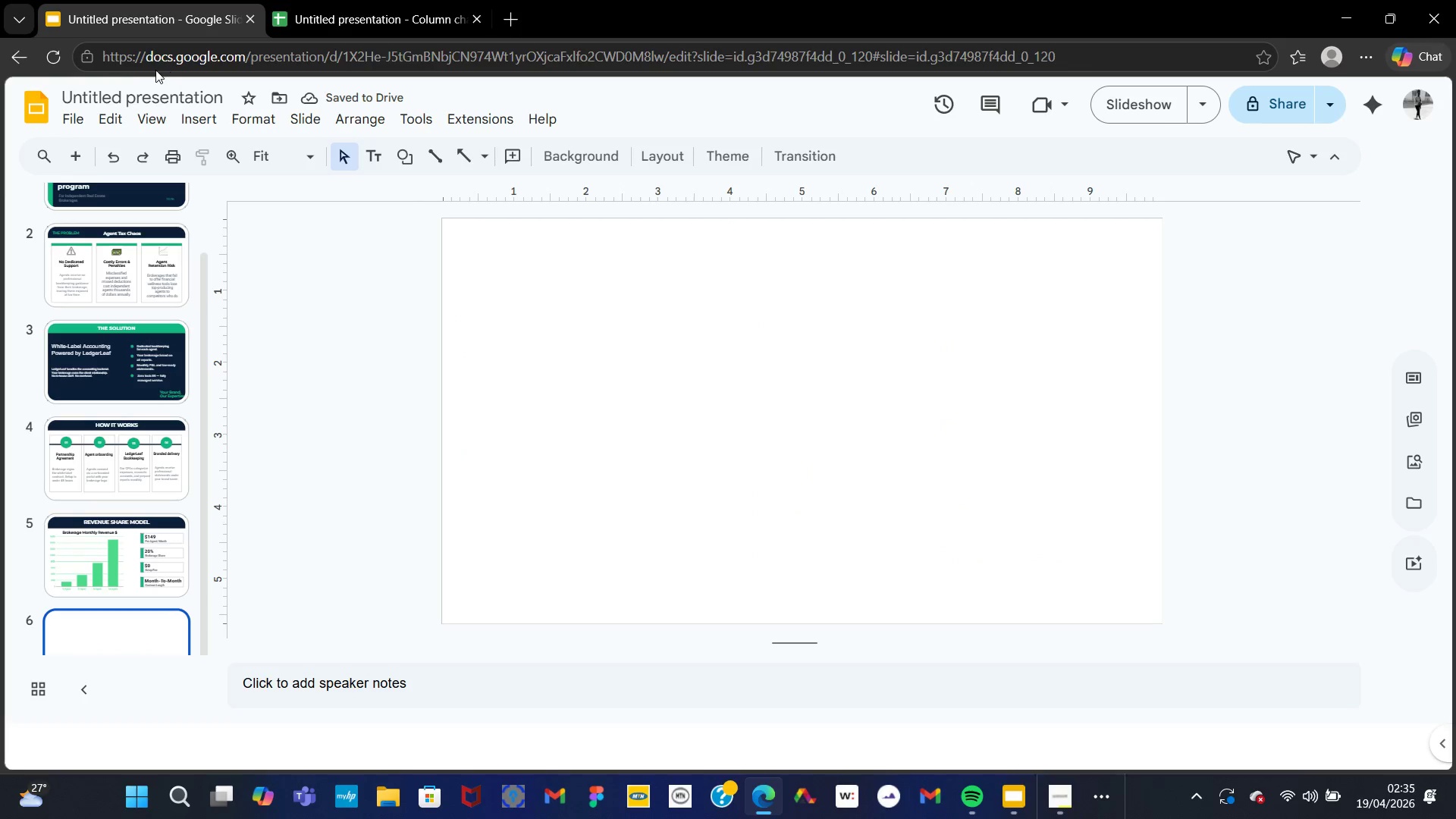 
left_click([189, 118])
 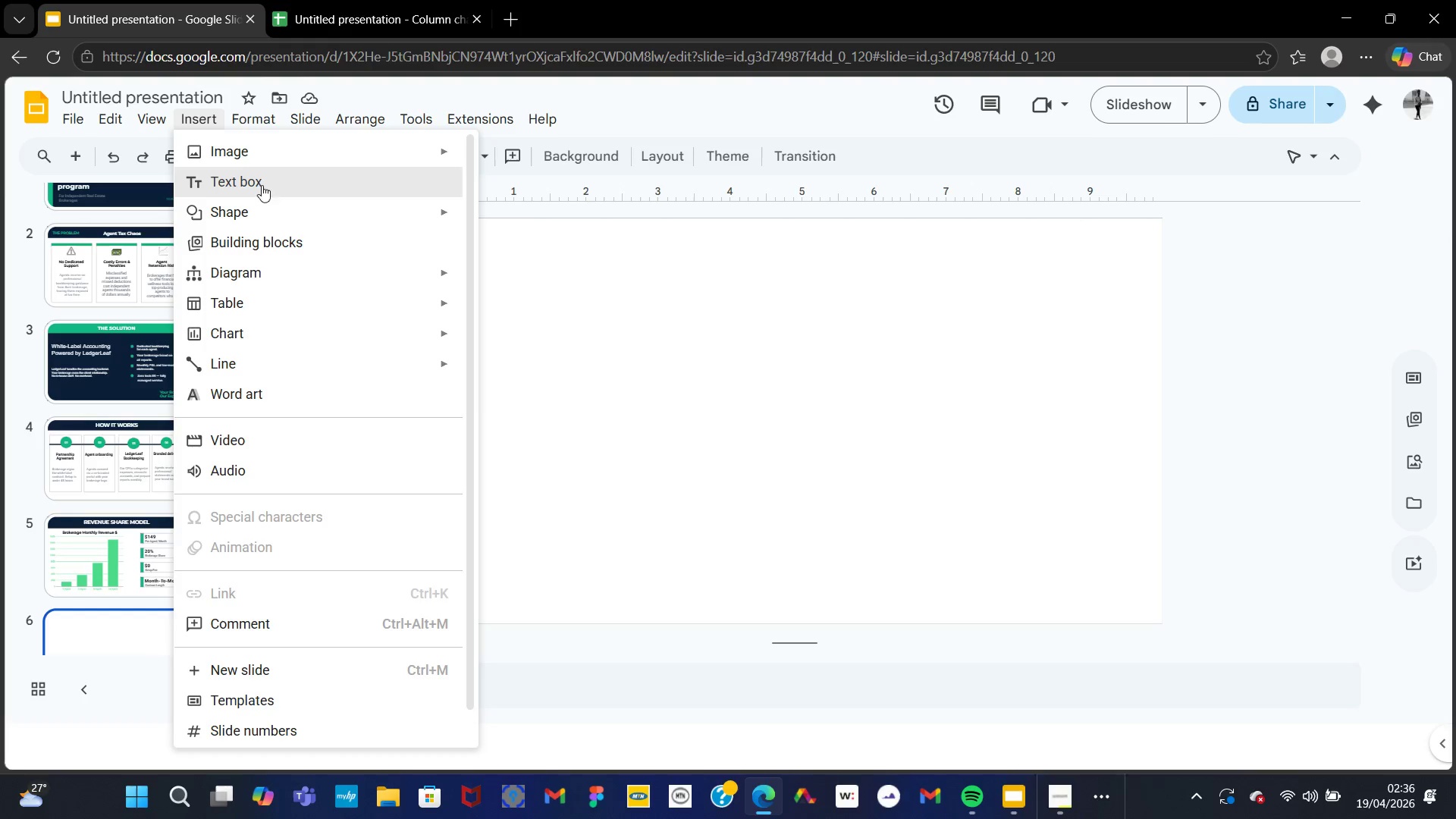 
wait(7.41)
 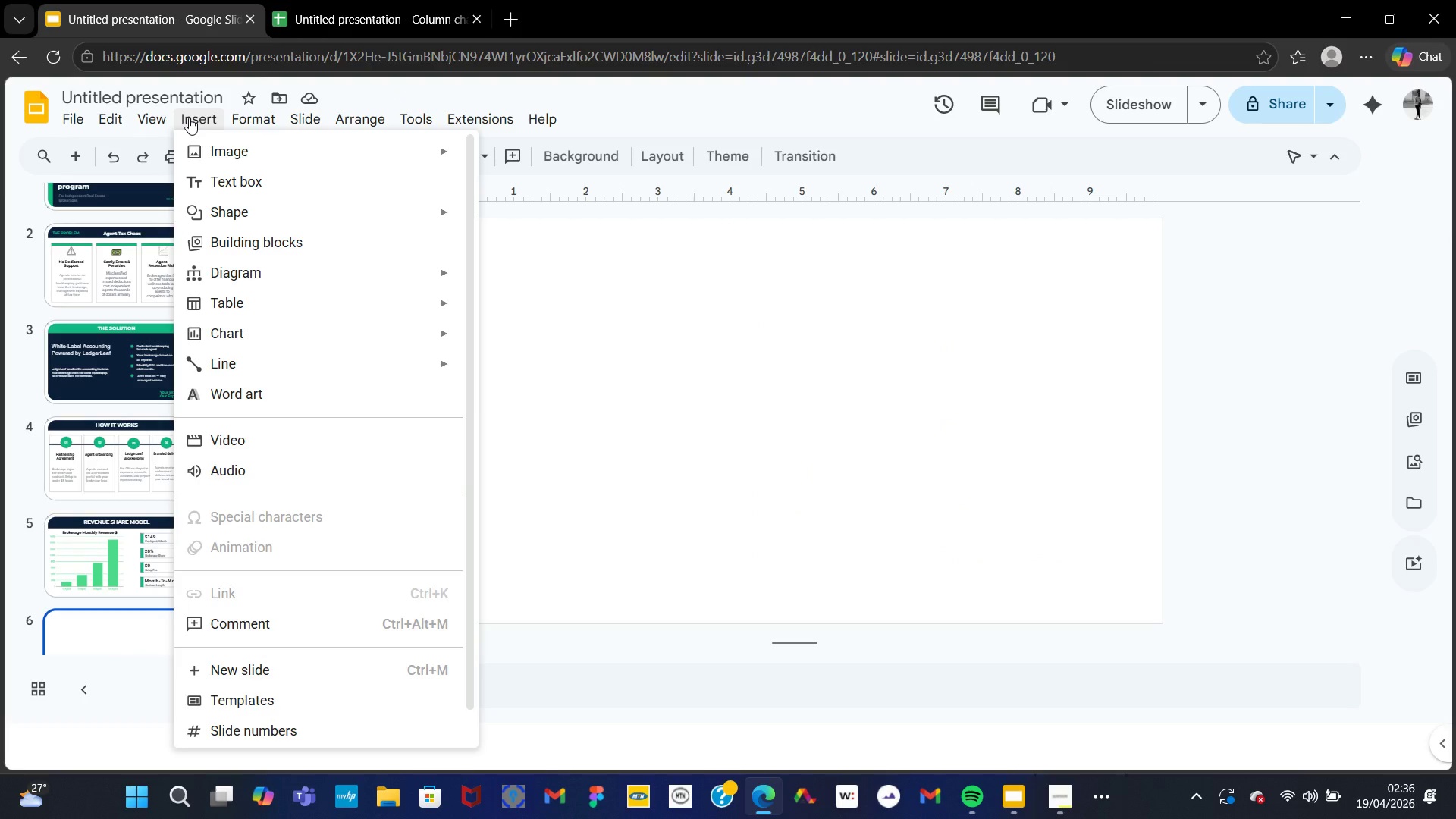 
left_click([262, 212])
 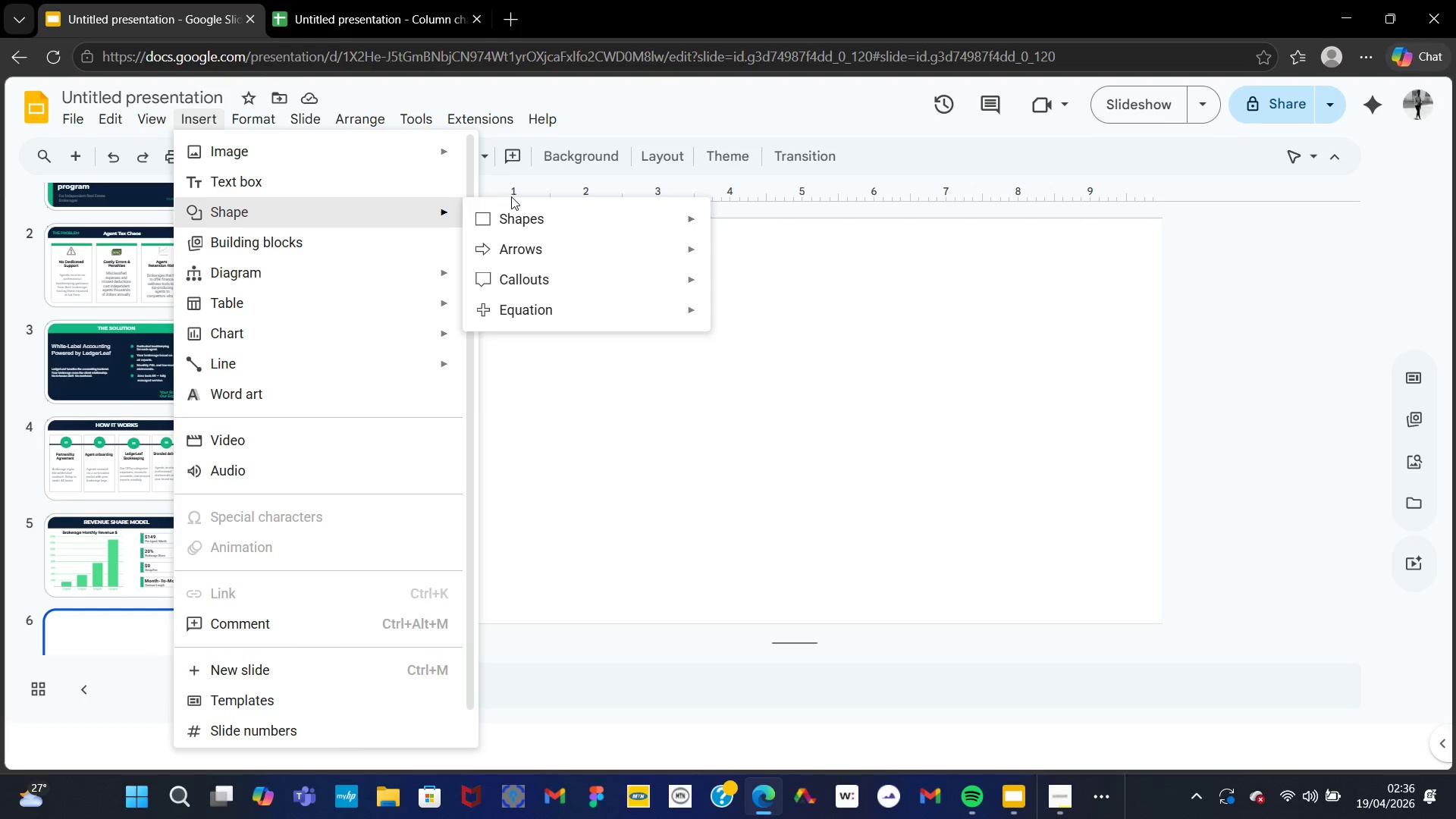 
left_click([525, 212])
 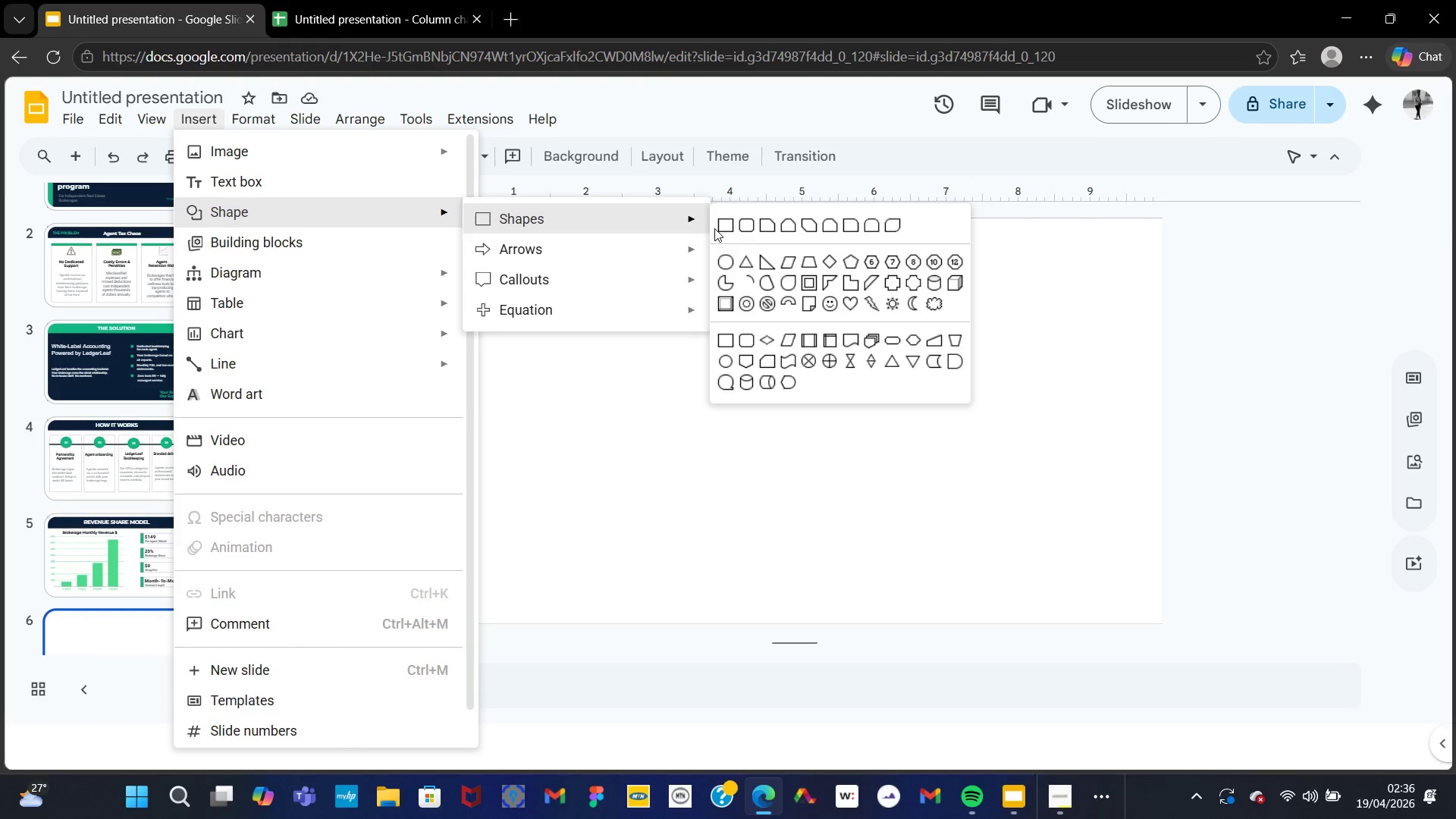 
left_click([721, 227])
 